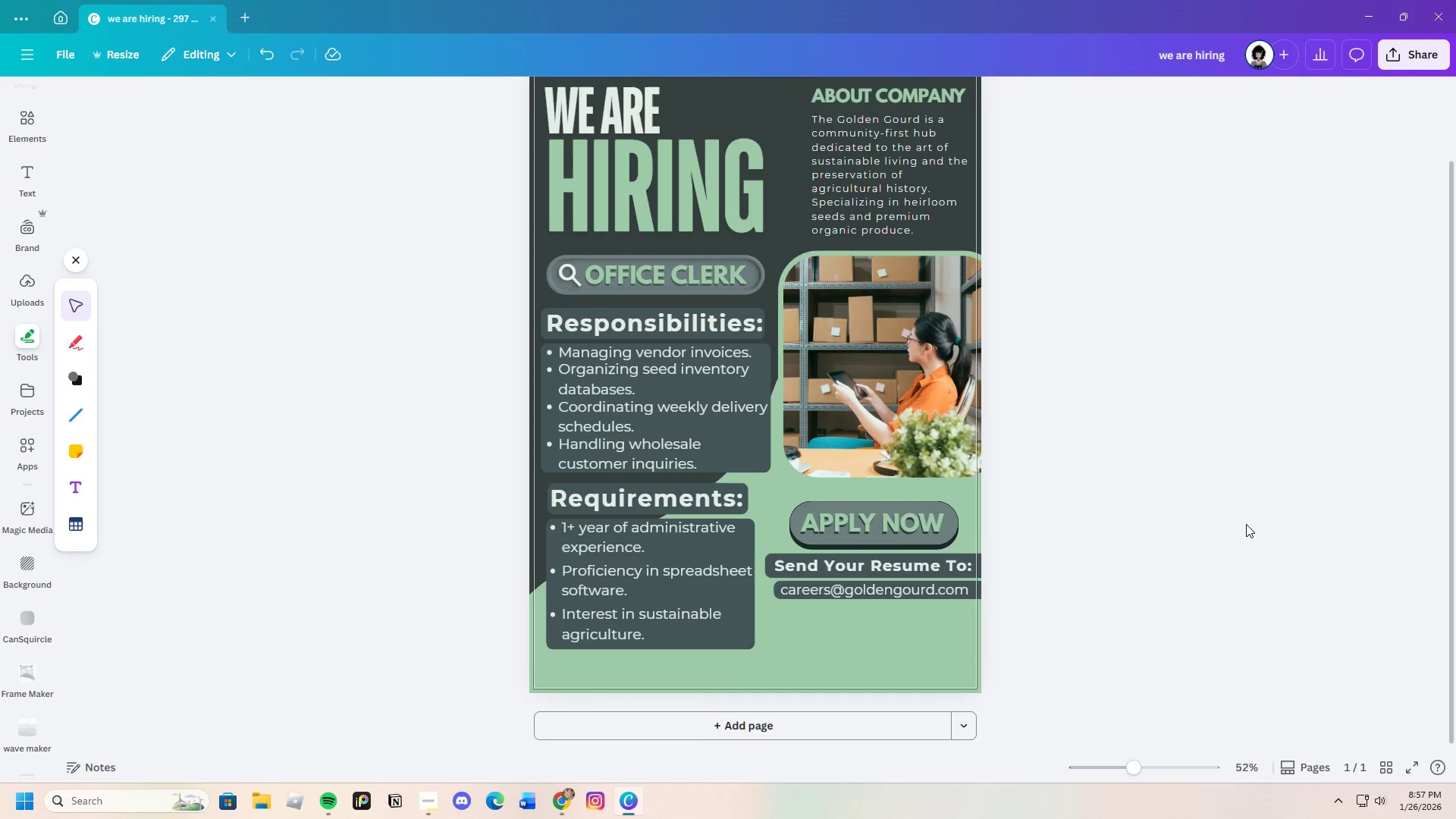 
scroll: coordinate [1246, 524], scroll_direction: up, amount: 2.0
 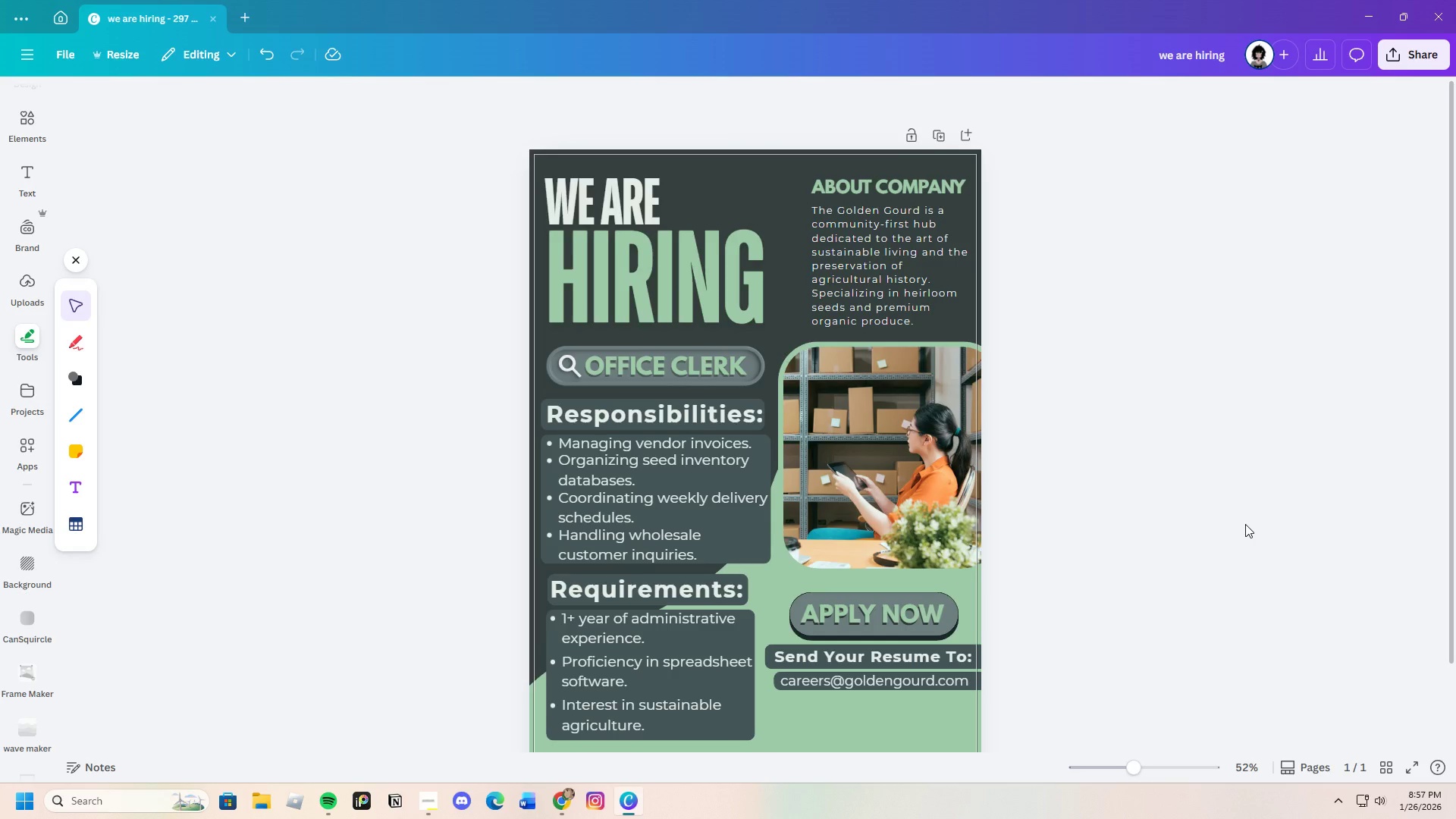 
scroll: coordinate [1245, 524], scroll_direction: down, amount: 2.0
 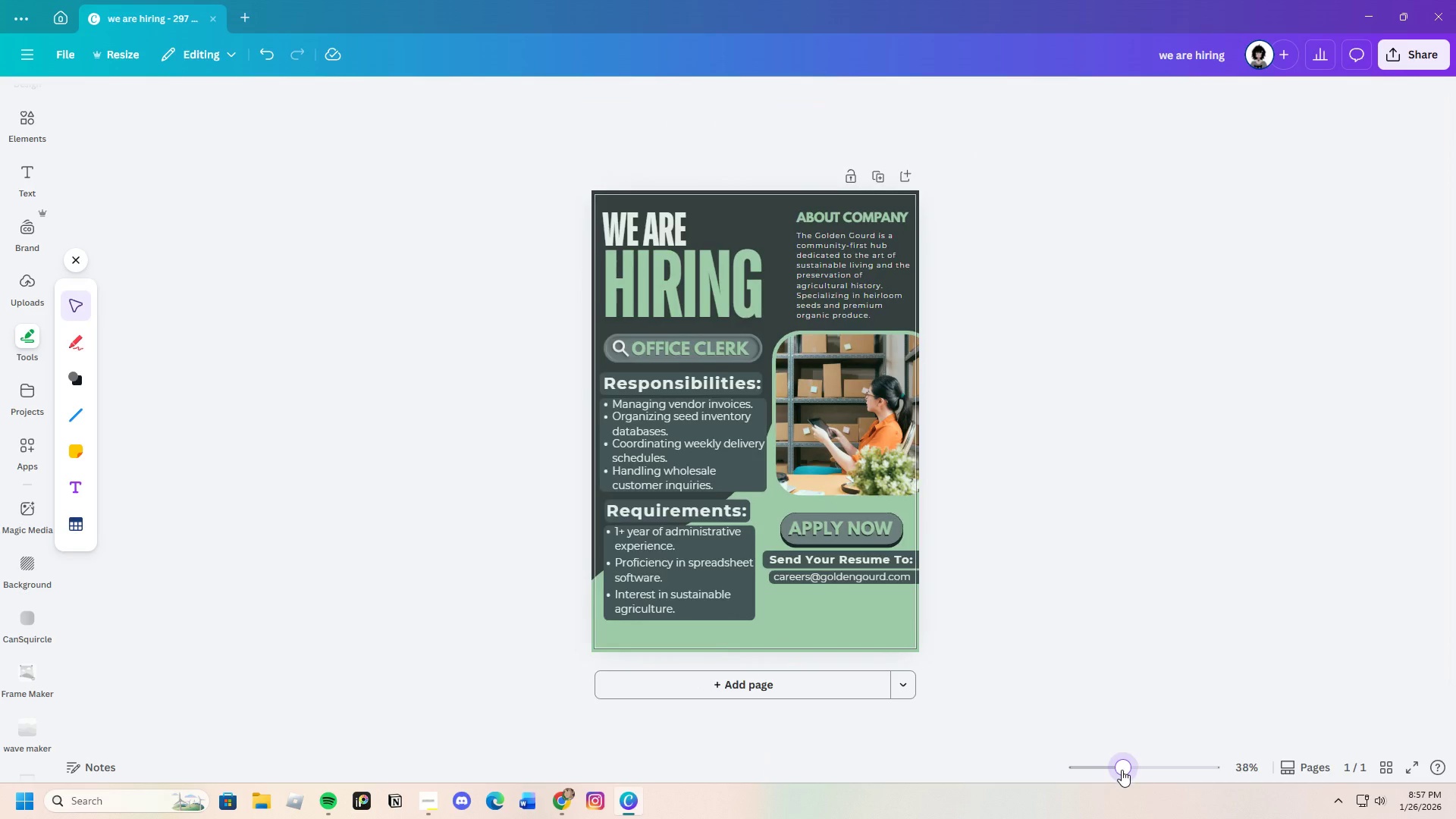 
wait(6.74)
 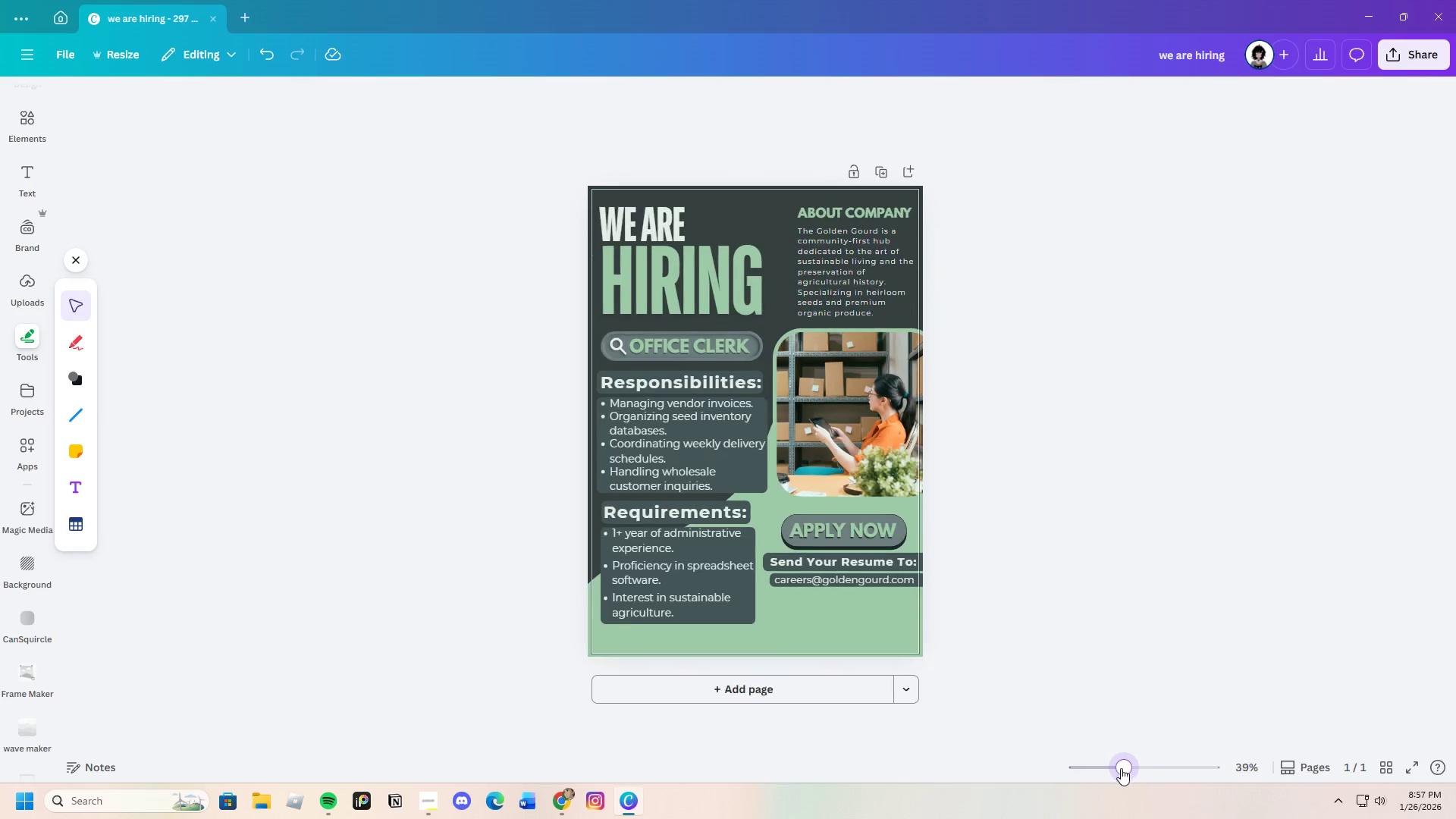 
left_click([864, 670])
 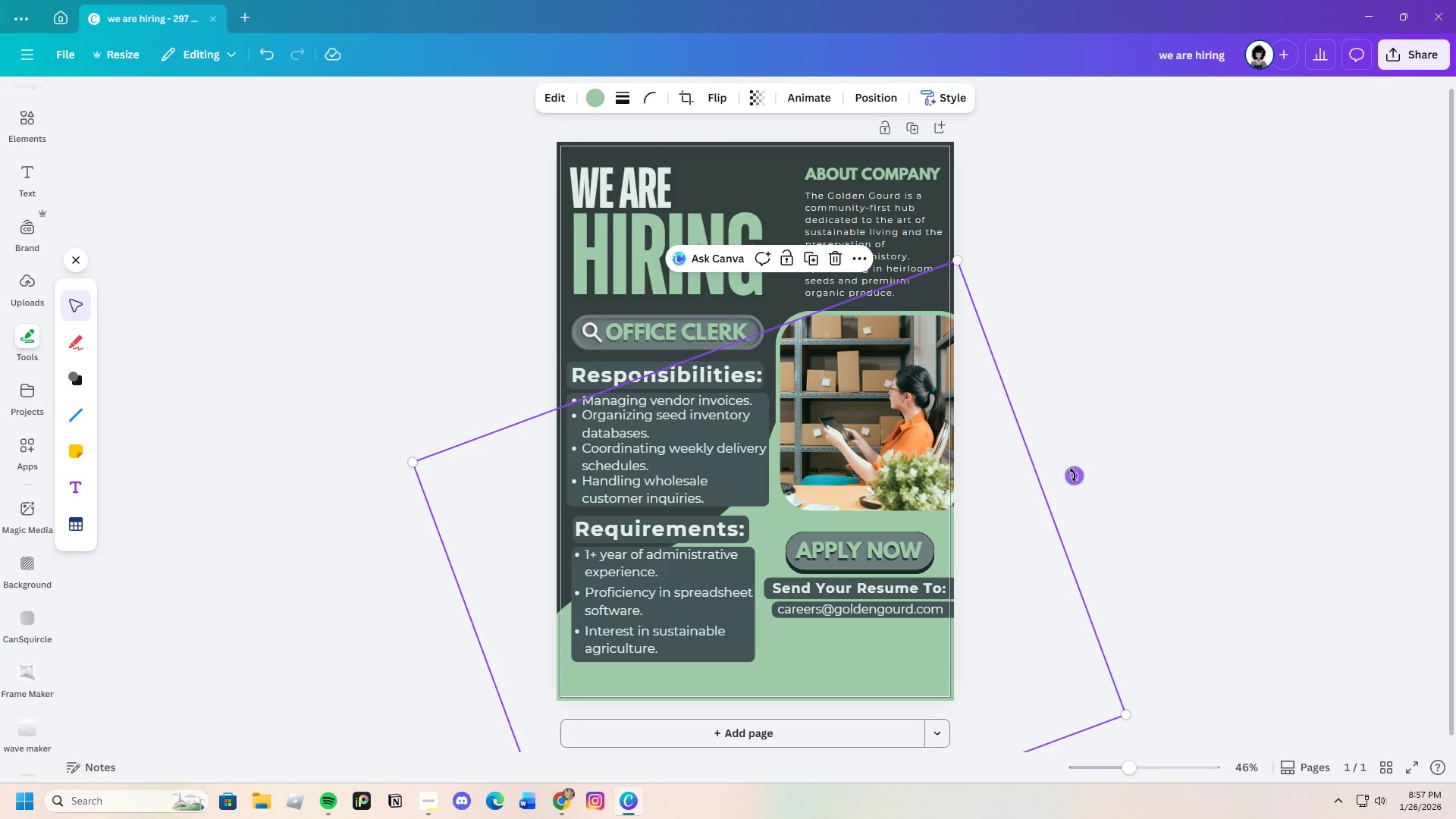 
left_click_drag(start_coordinate=[1077, 472], to_coordinate=[1018, 507])
 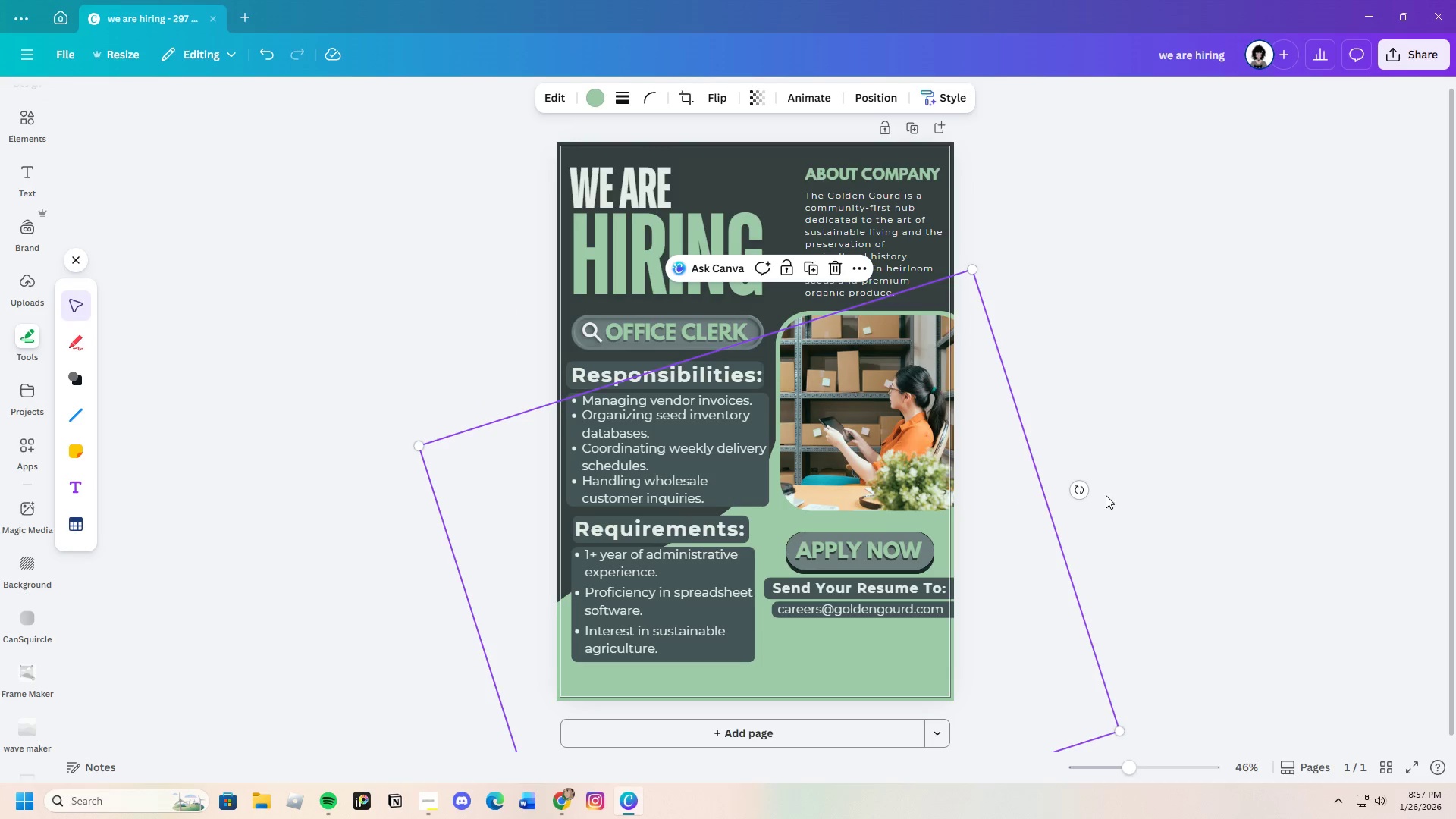 
left_click([1106, 495])
 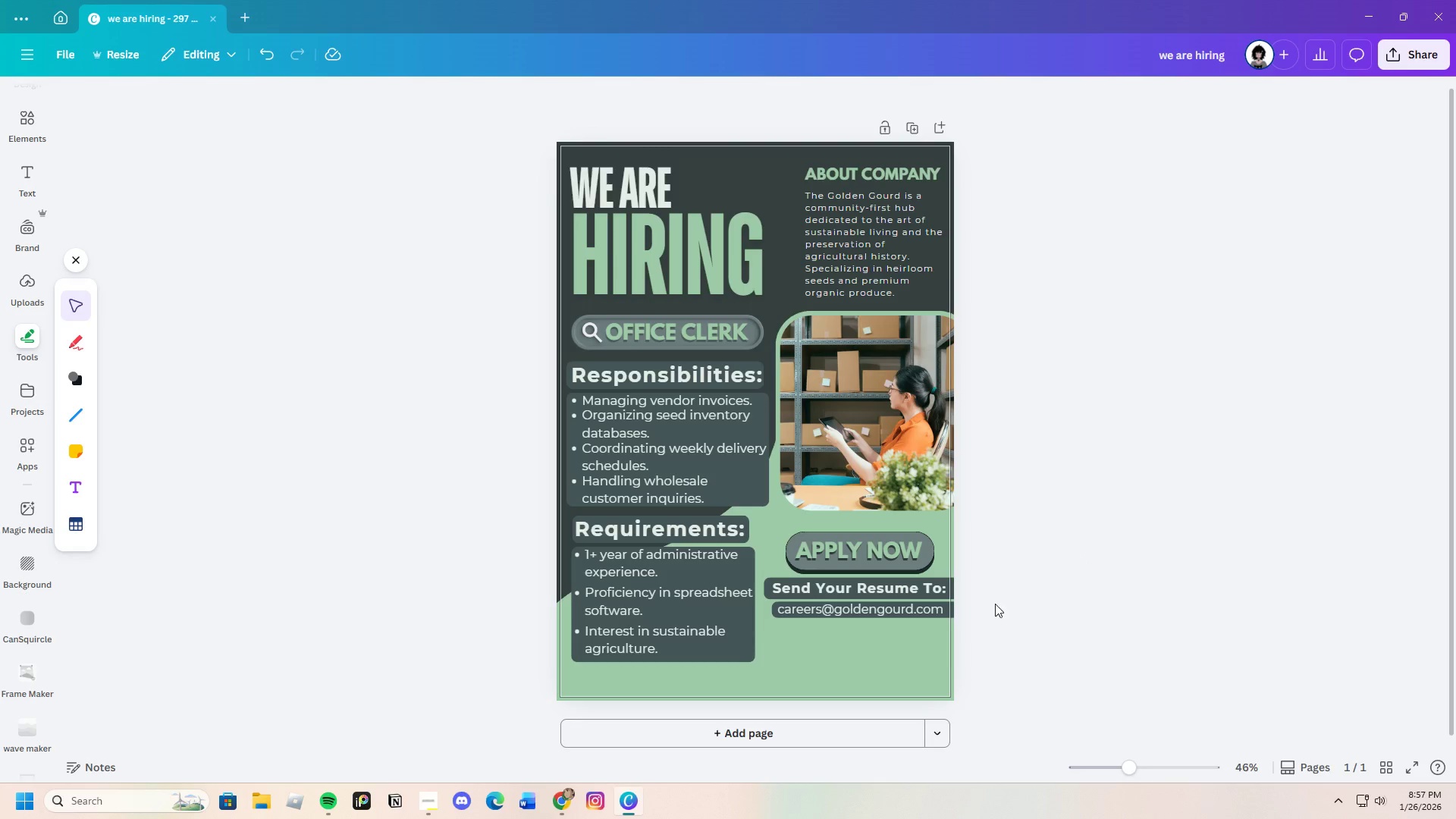 
scroll: coordinate [928, 528], scroll_direction: up, amount: 1.0
 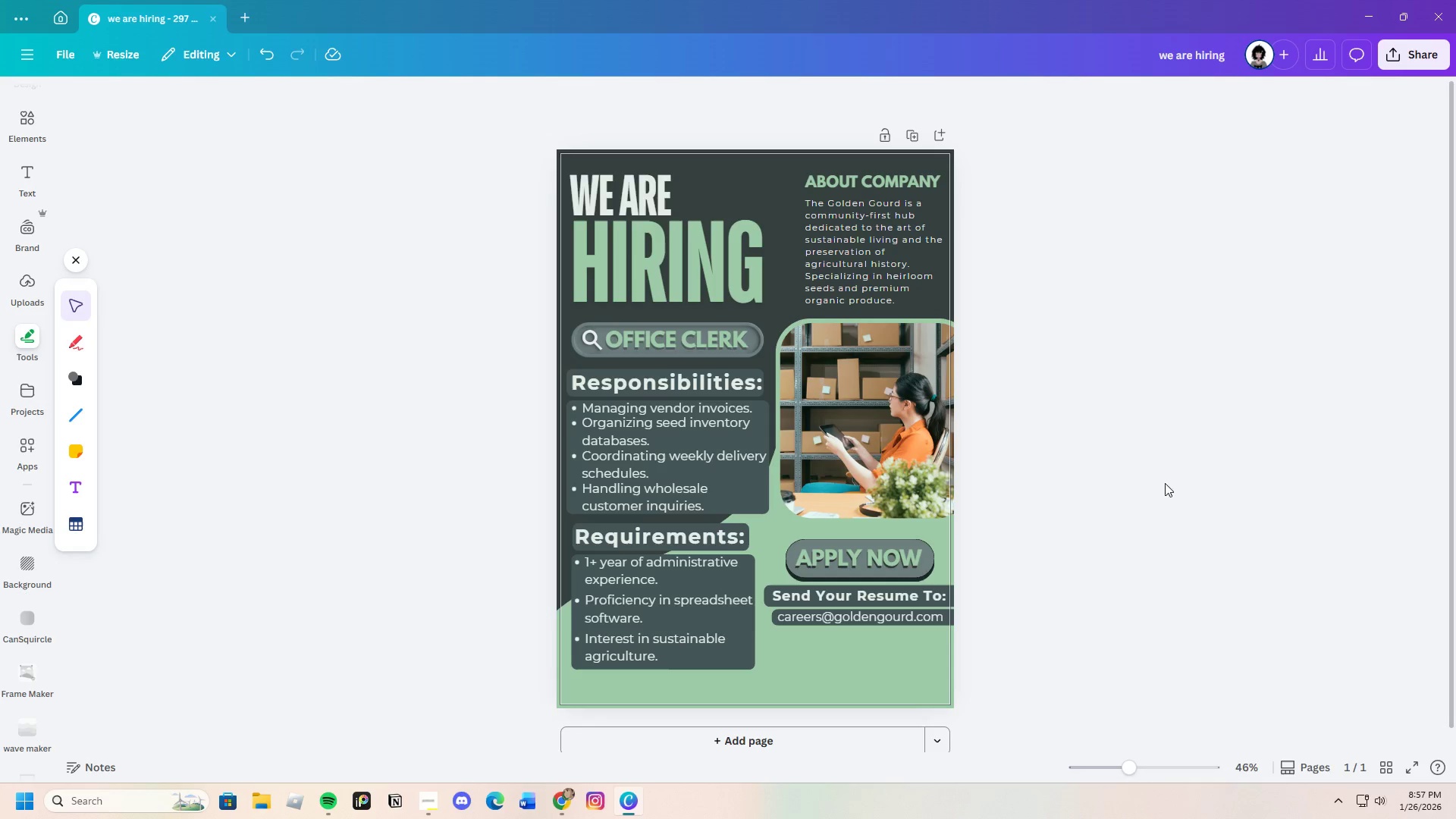 
scroll: coordinate [1169, 554], scroll_direction: down, amount: 2.0
 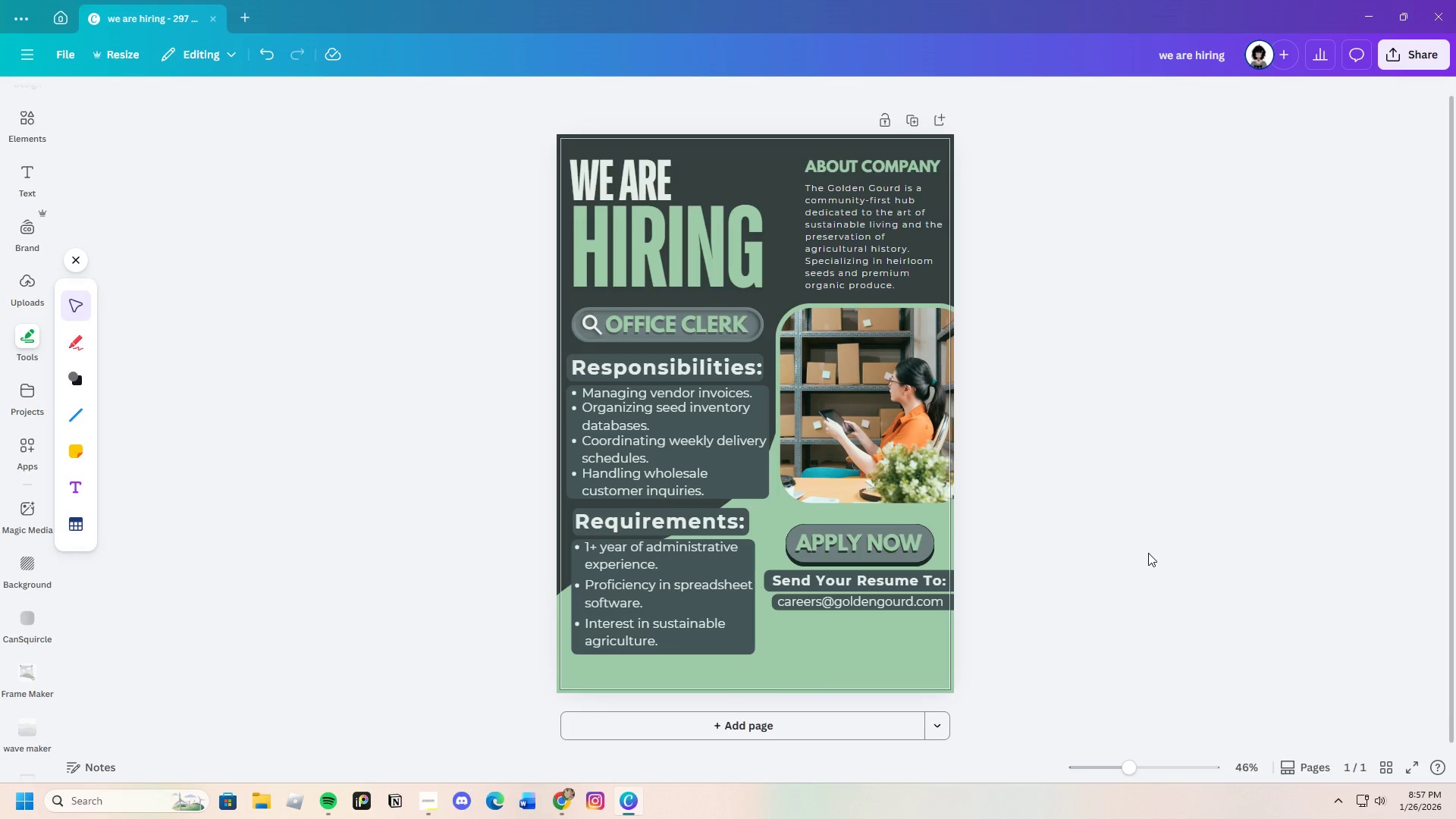 
scroll: coordinate [1147, 553], scroll_direction: up, amount: 1.0
 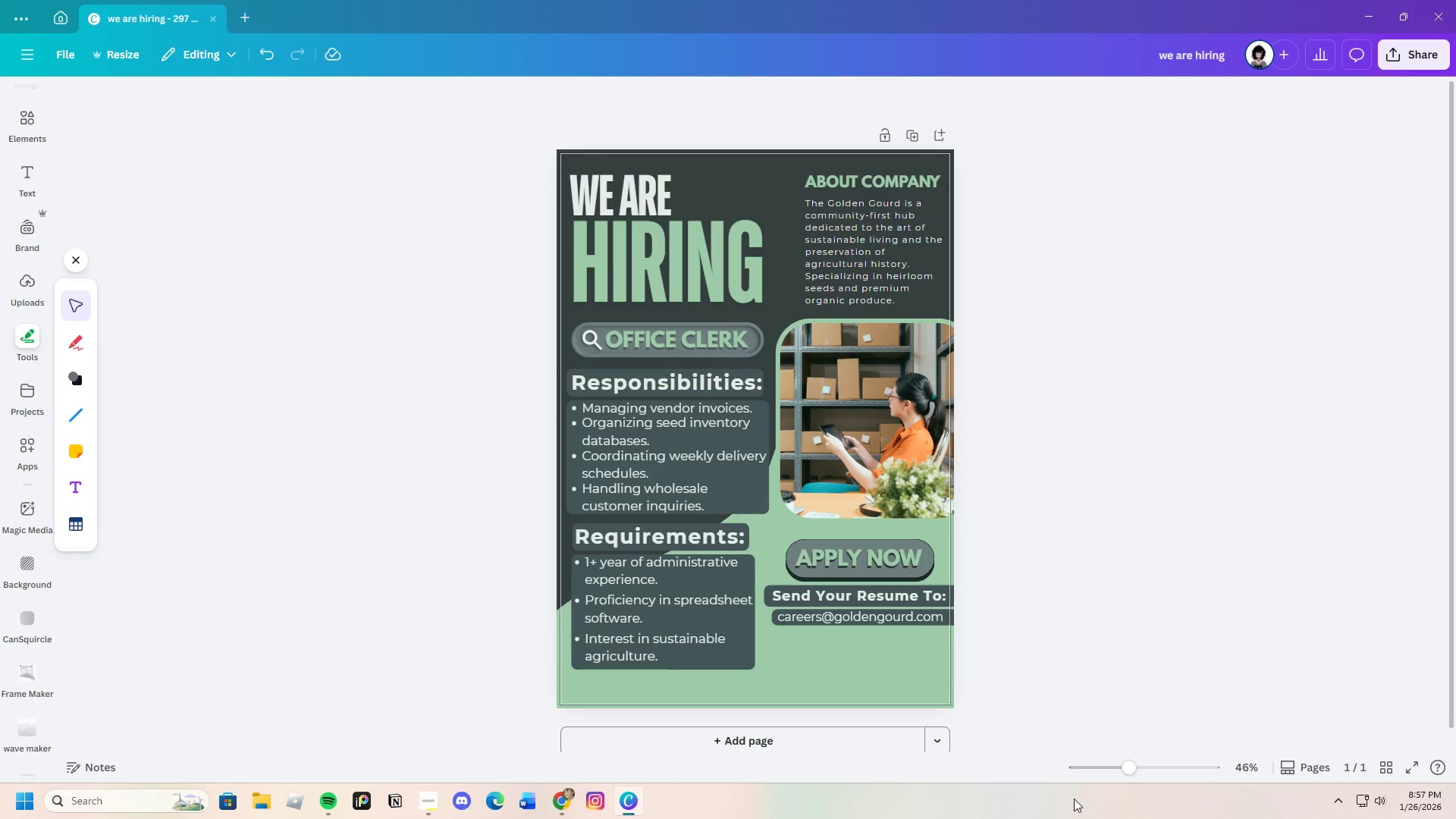 
left_click_drag(start_coordinate=[1135, 771], to_coordinate=[1139, 777])
 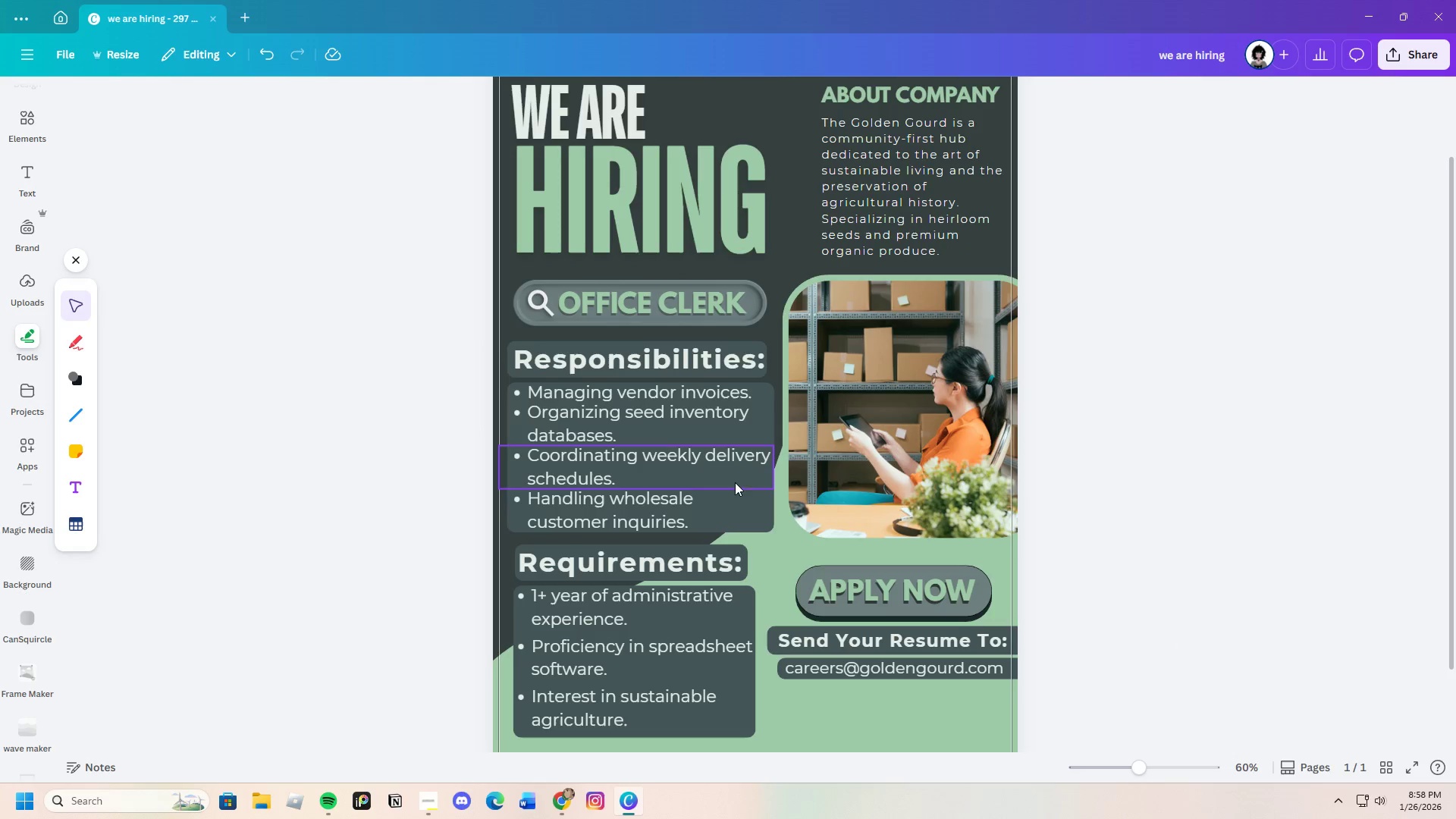 
wait(5.75)
 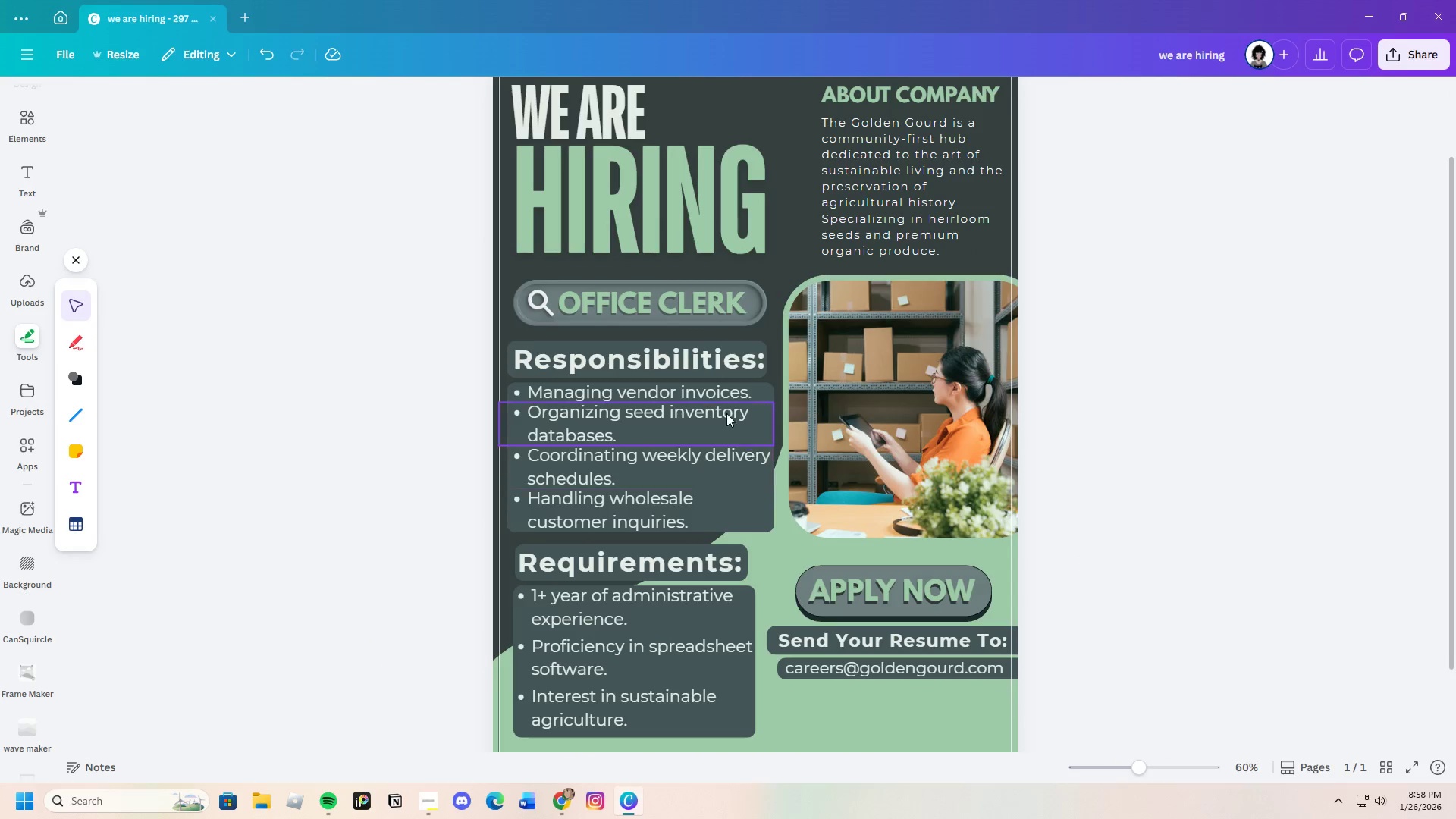 
left_click([509, 367])
 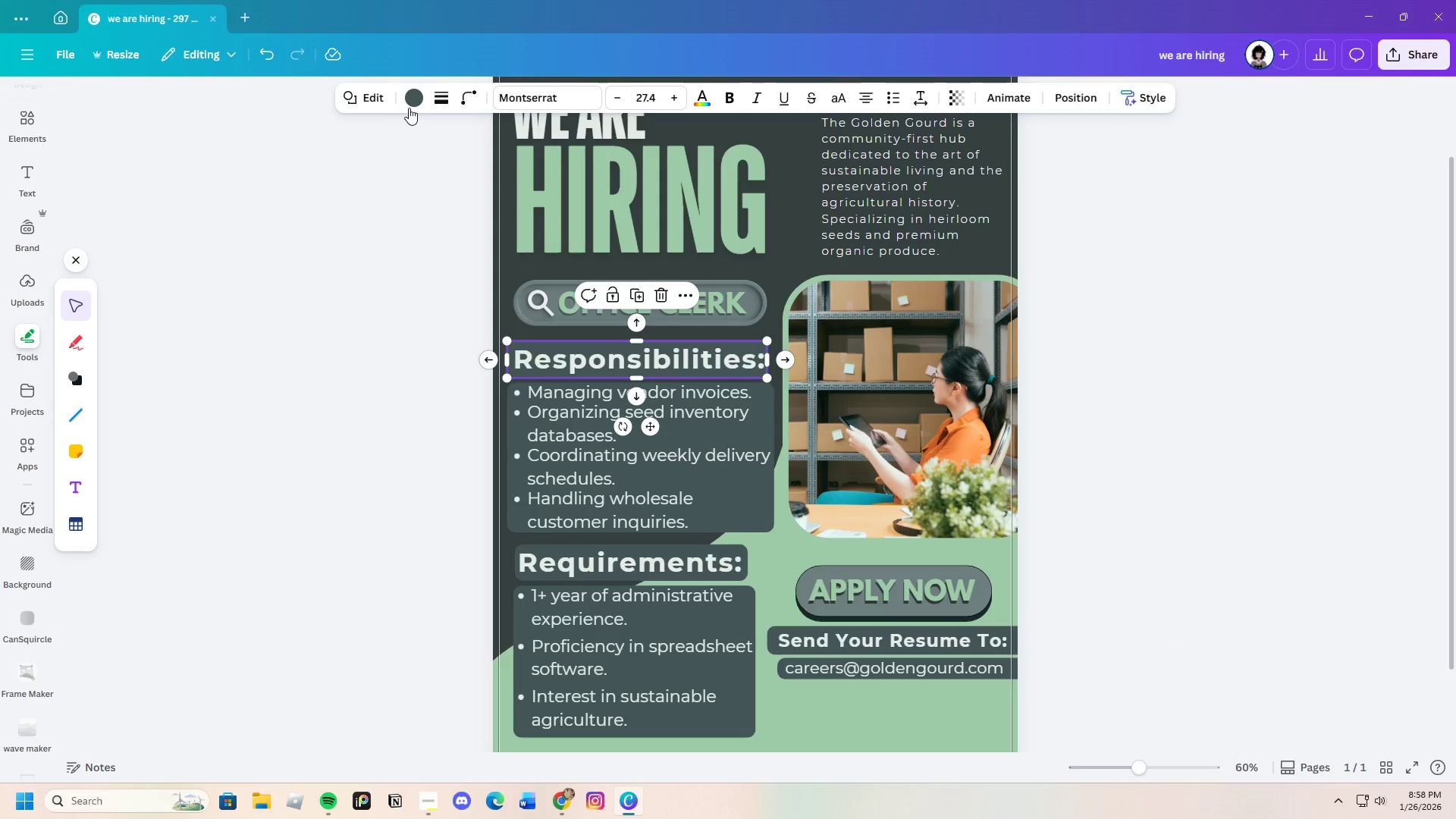 
left_click([416, 101])
 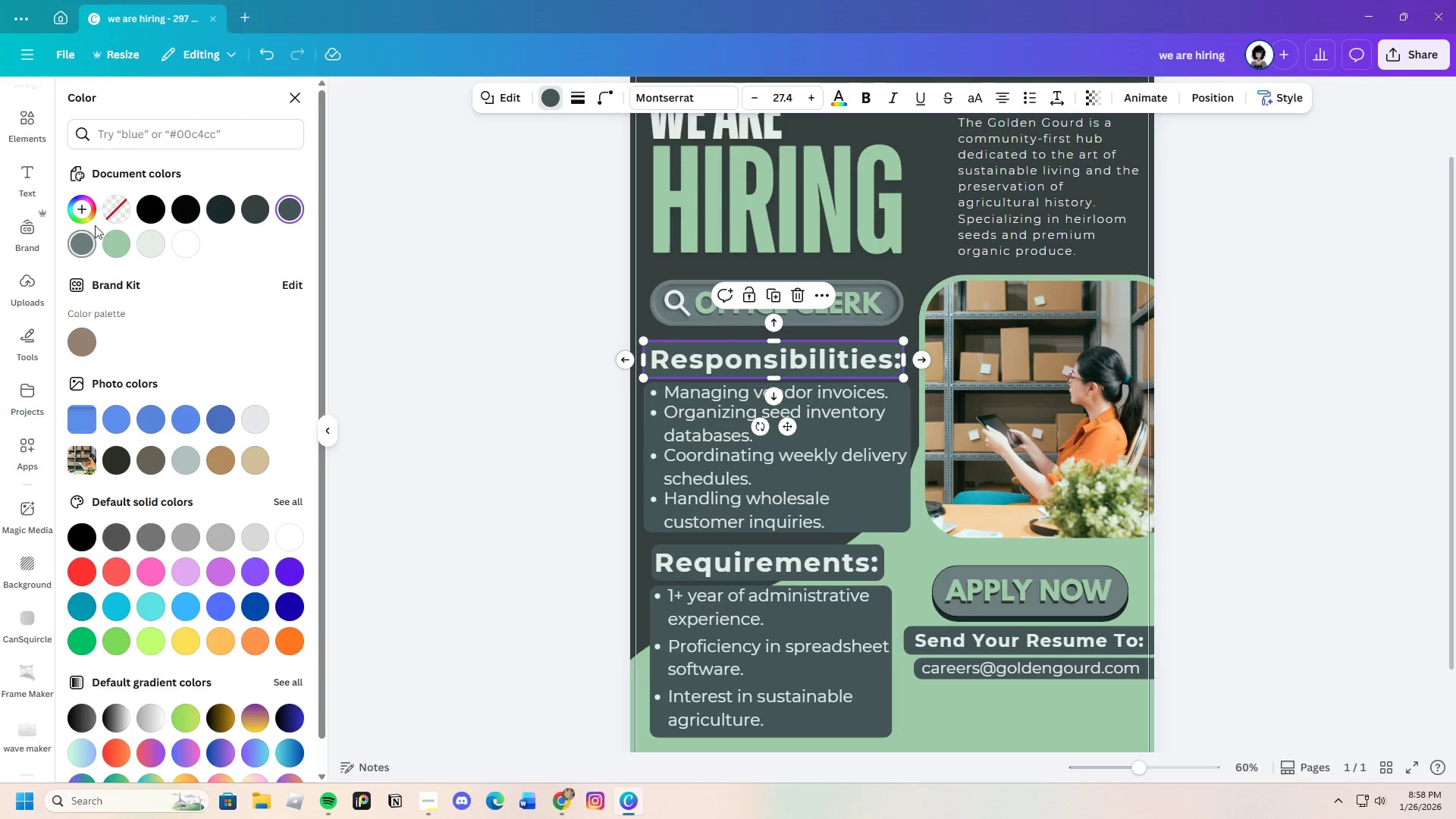 
left_click([89, 212])
 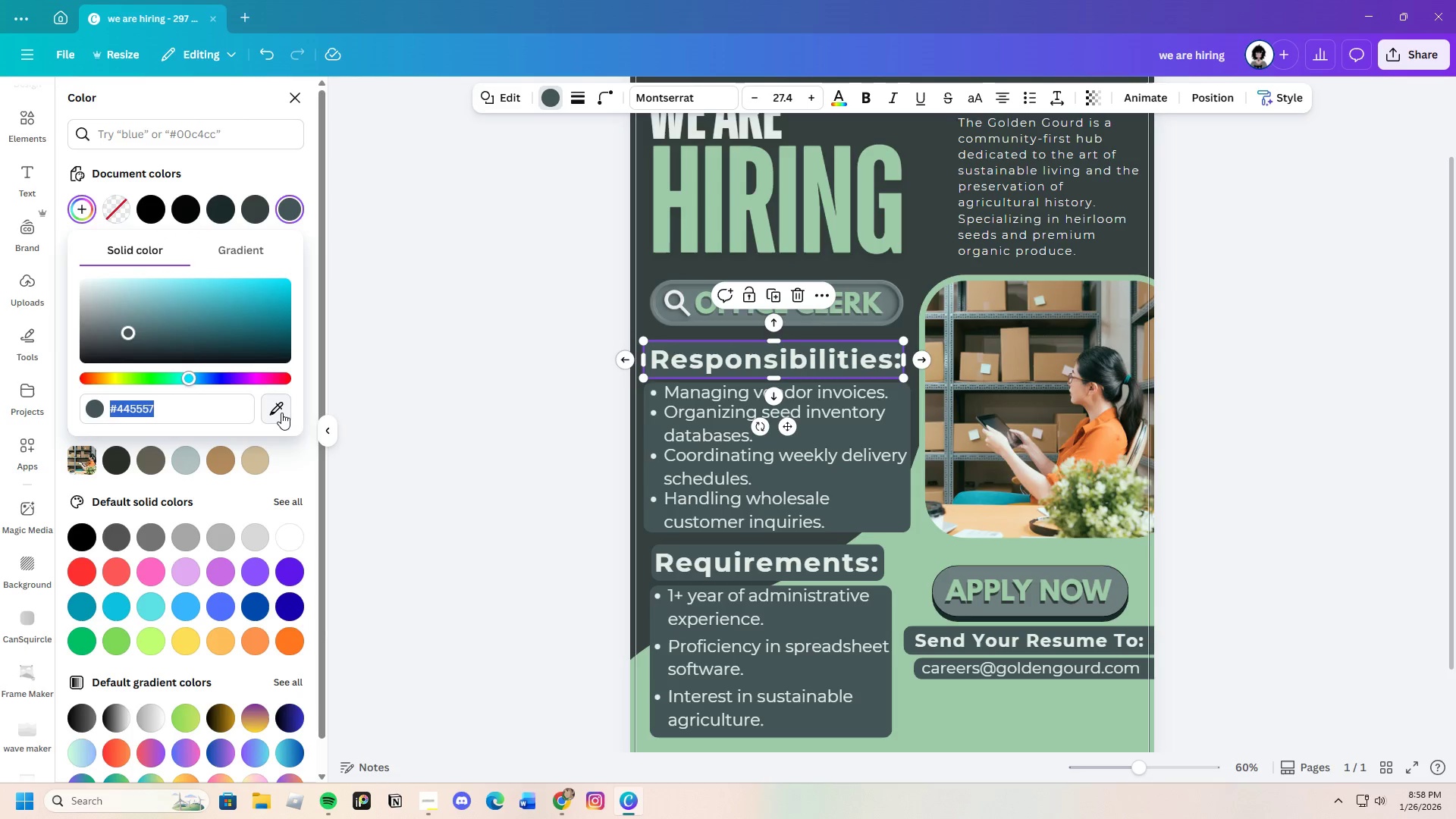 
left_click([274, 406])
 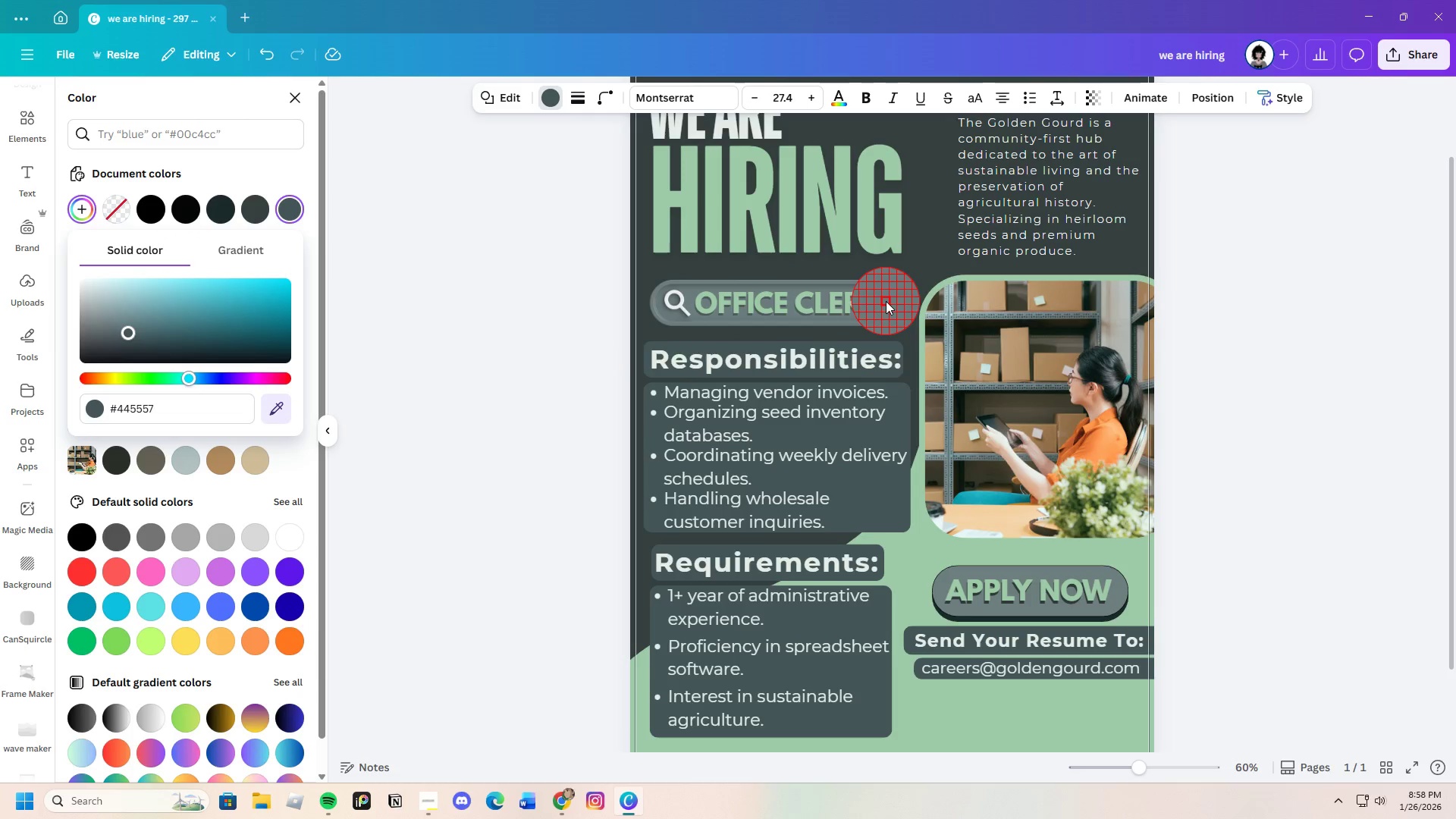 
left_click([886, 301])
 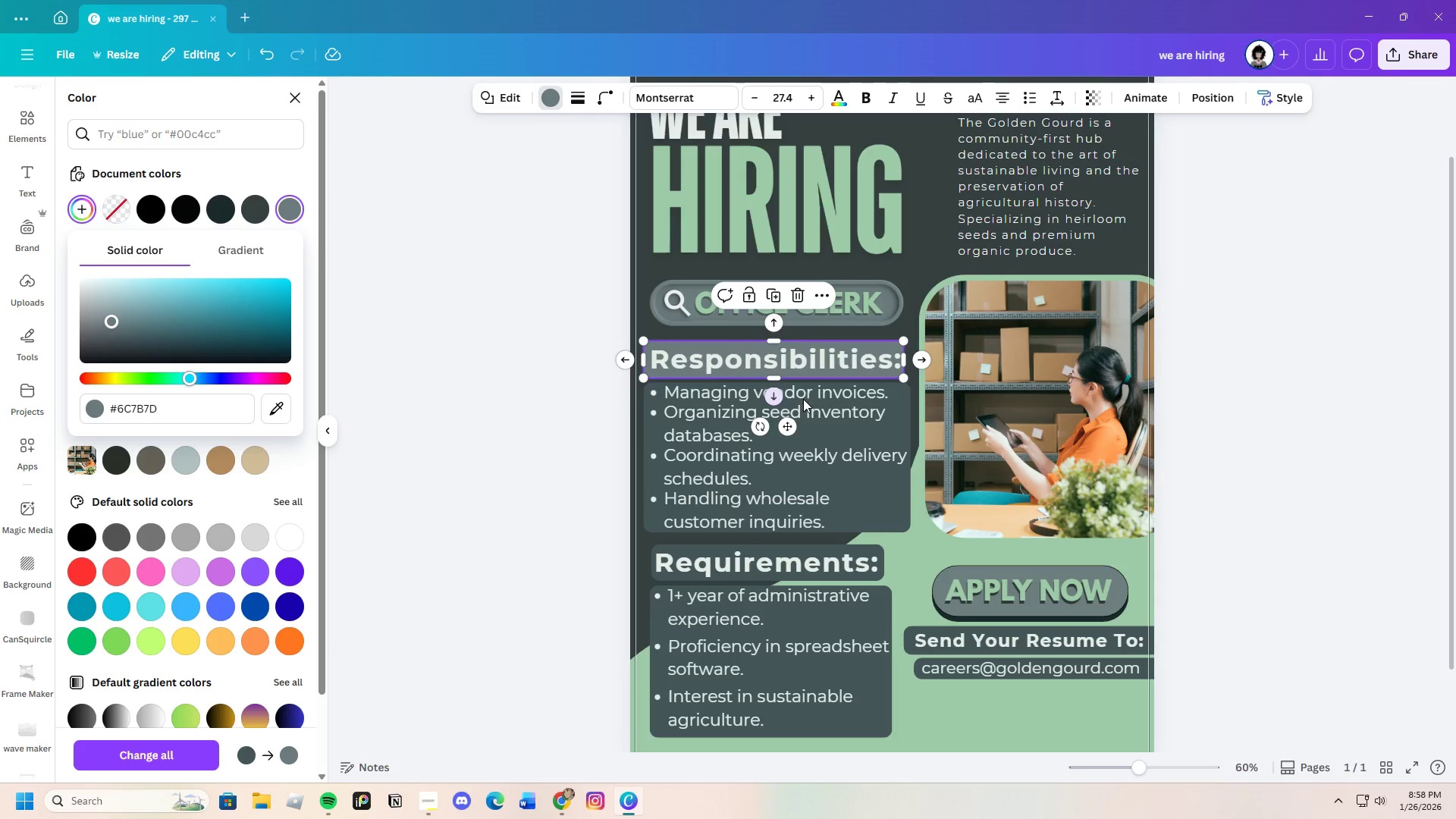 
wait(9.83)
 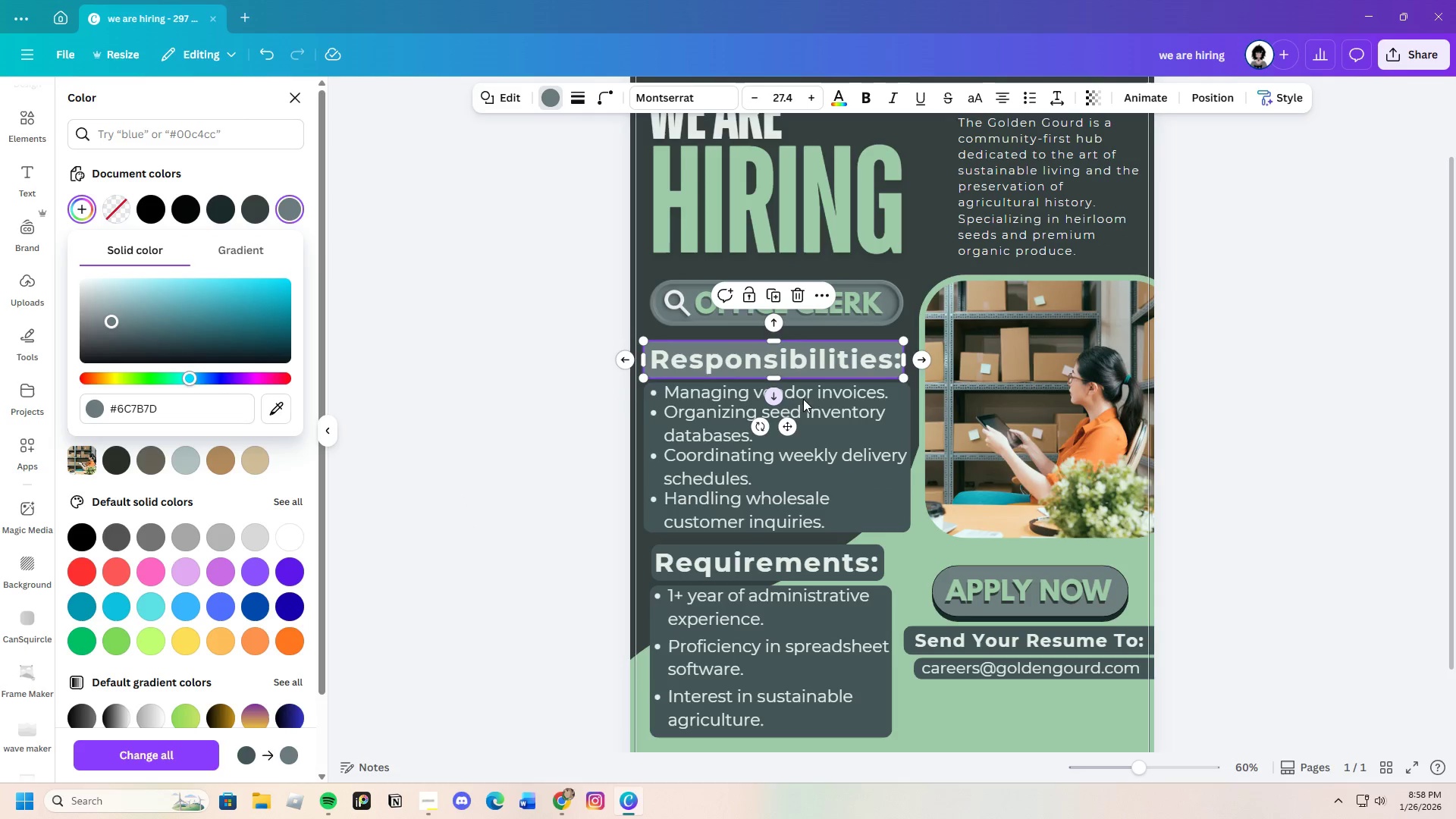 
left_click([1272, 478])
 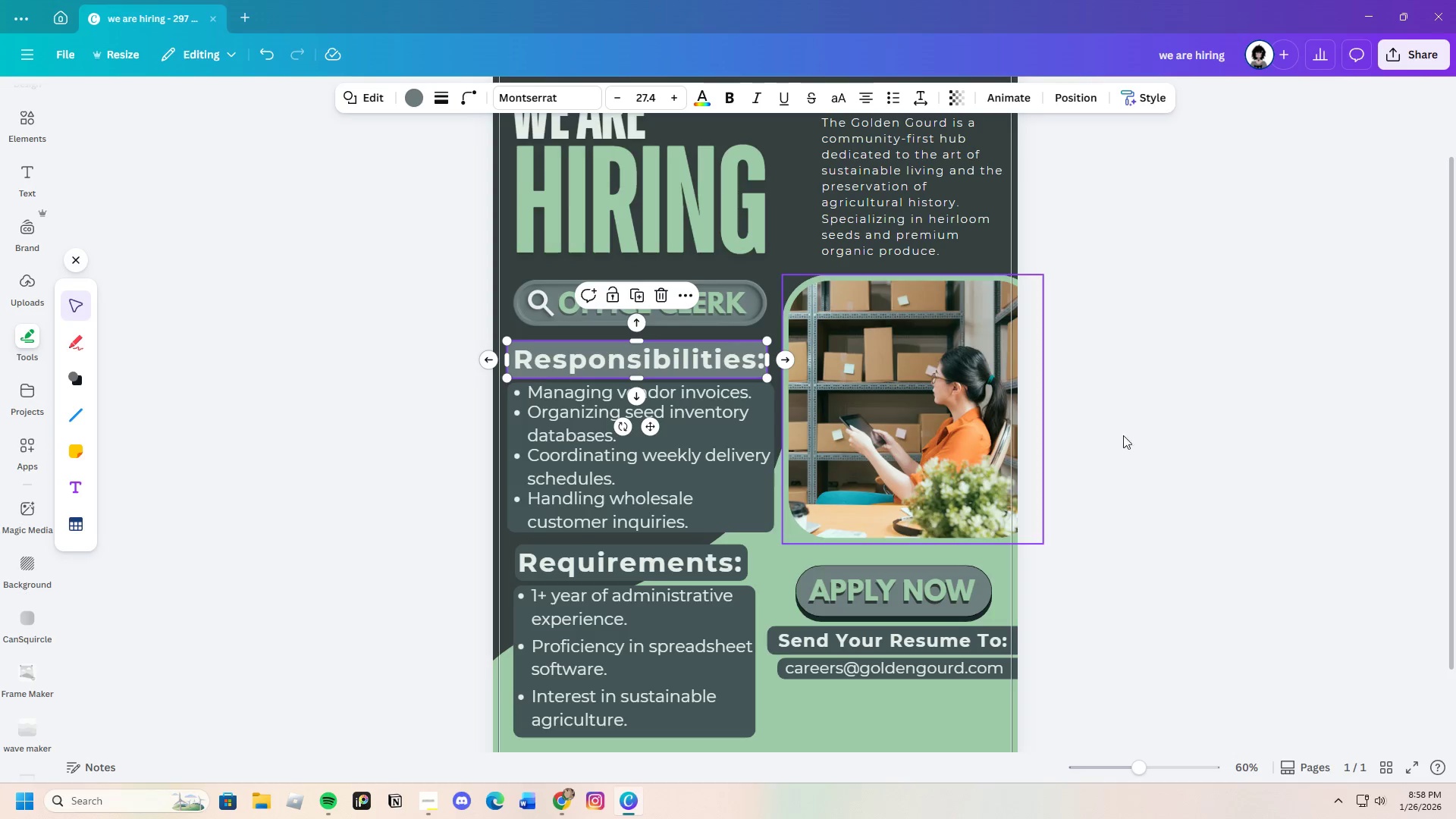 
left_click([1293, 386])
 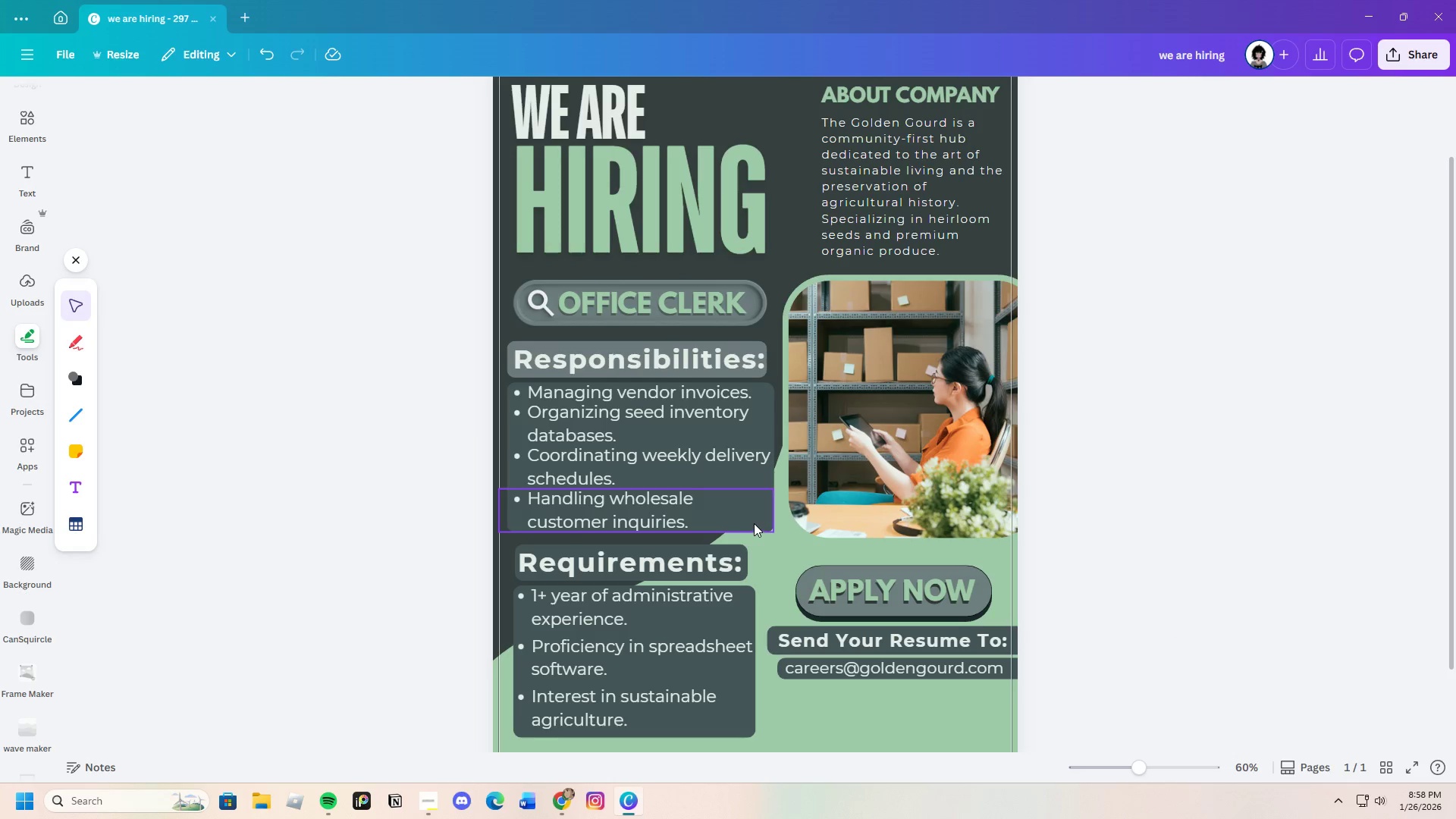 
left_click_drag(start_coordinate=[642, 514], to_coordinate=[642, 525])
 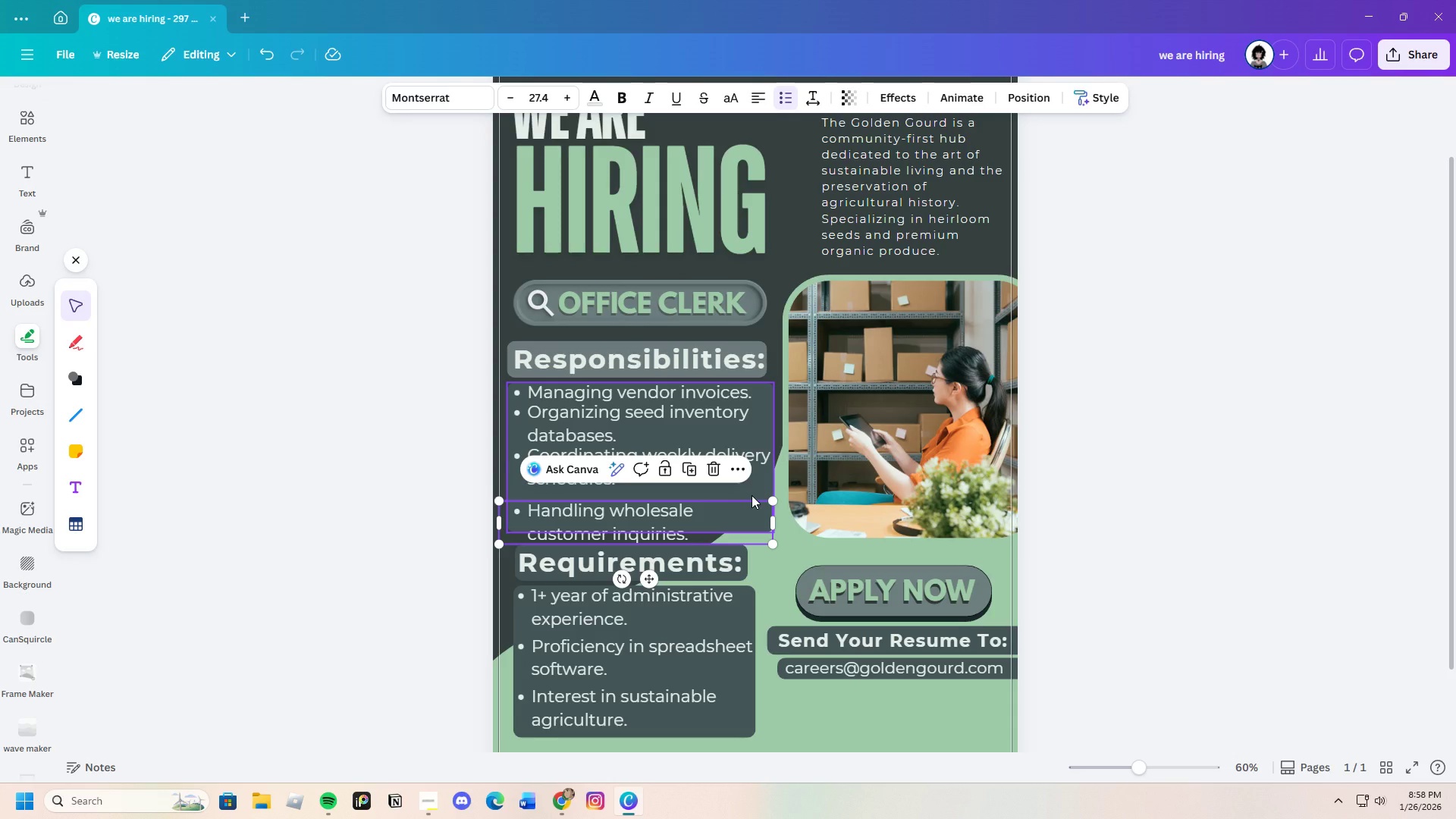 
left_click([752, 495])
 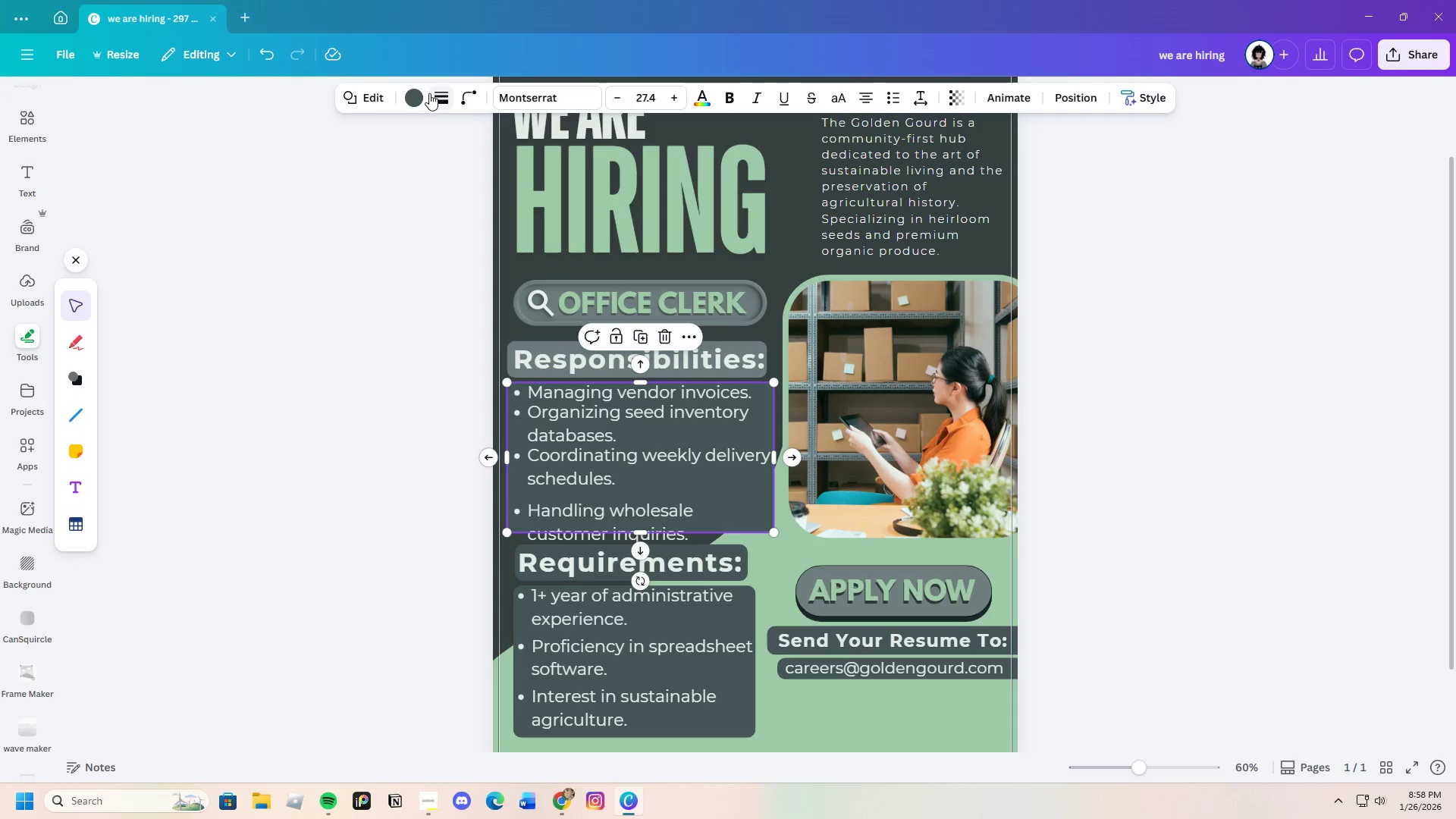 
left_click([419, 93])
 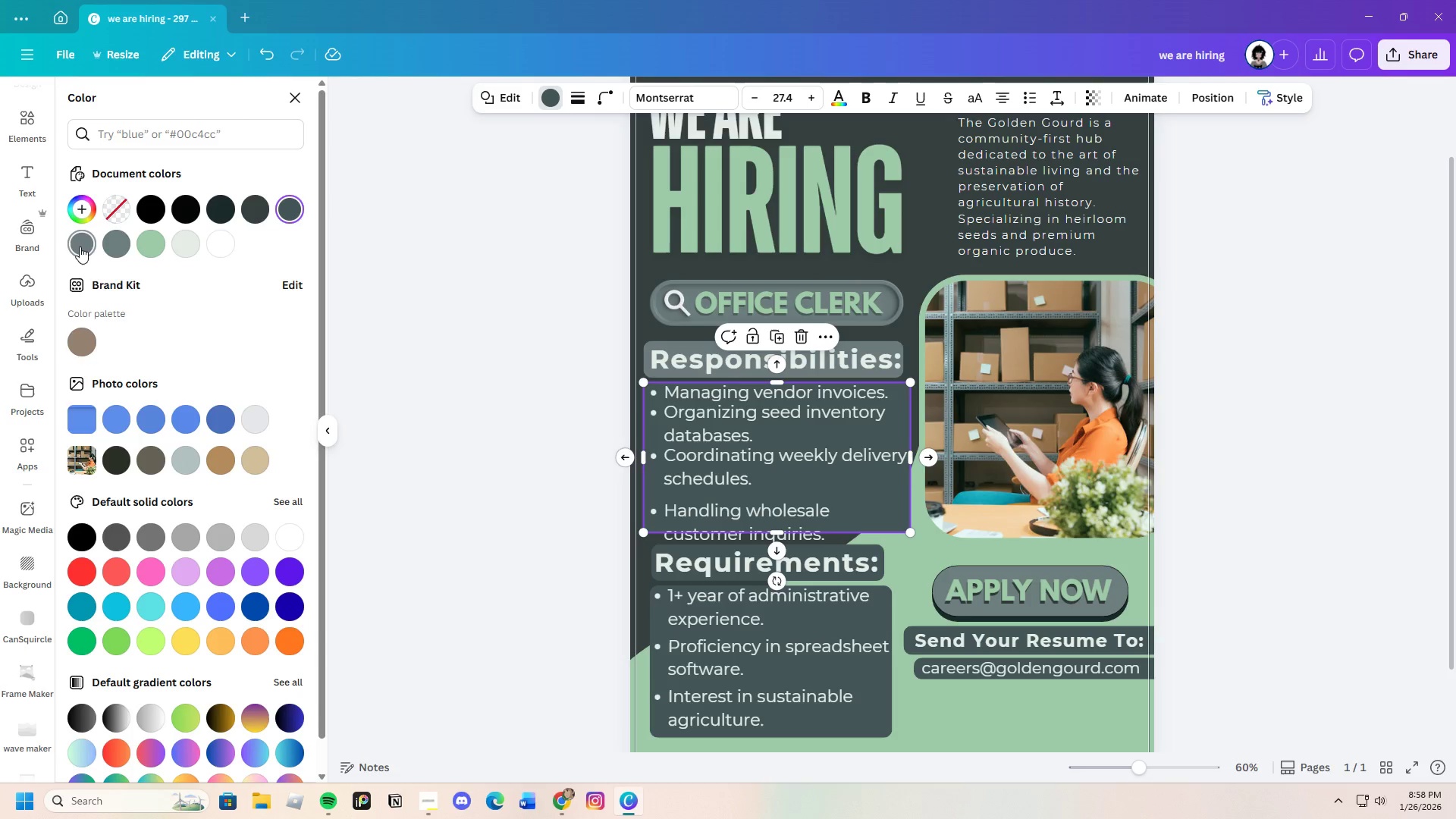 
left_click([81, 245])
 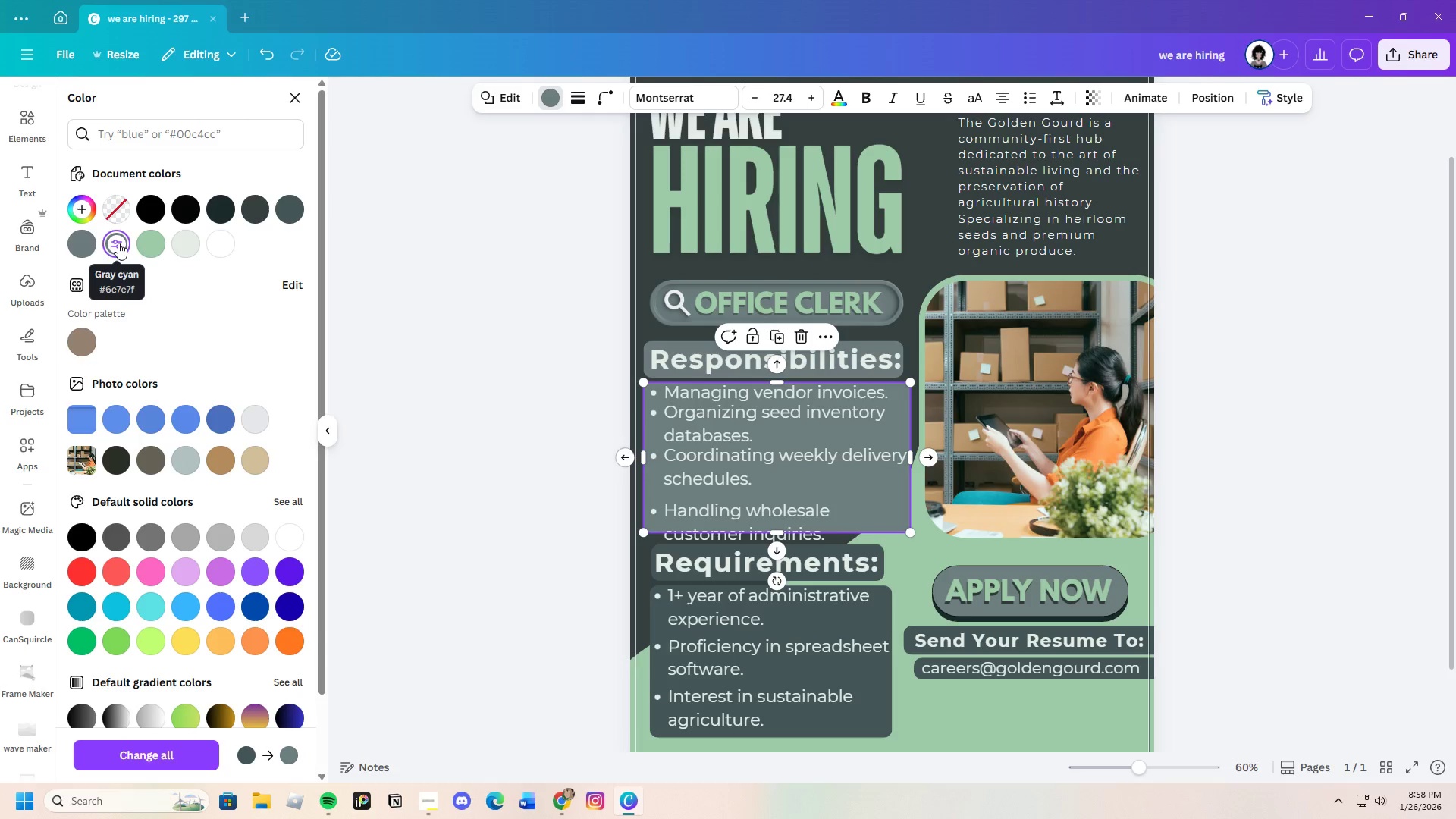 
left_click([86, 244])
 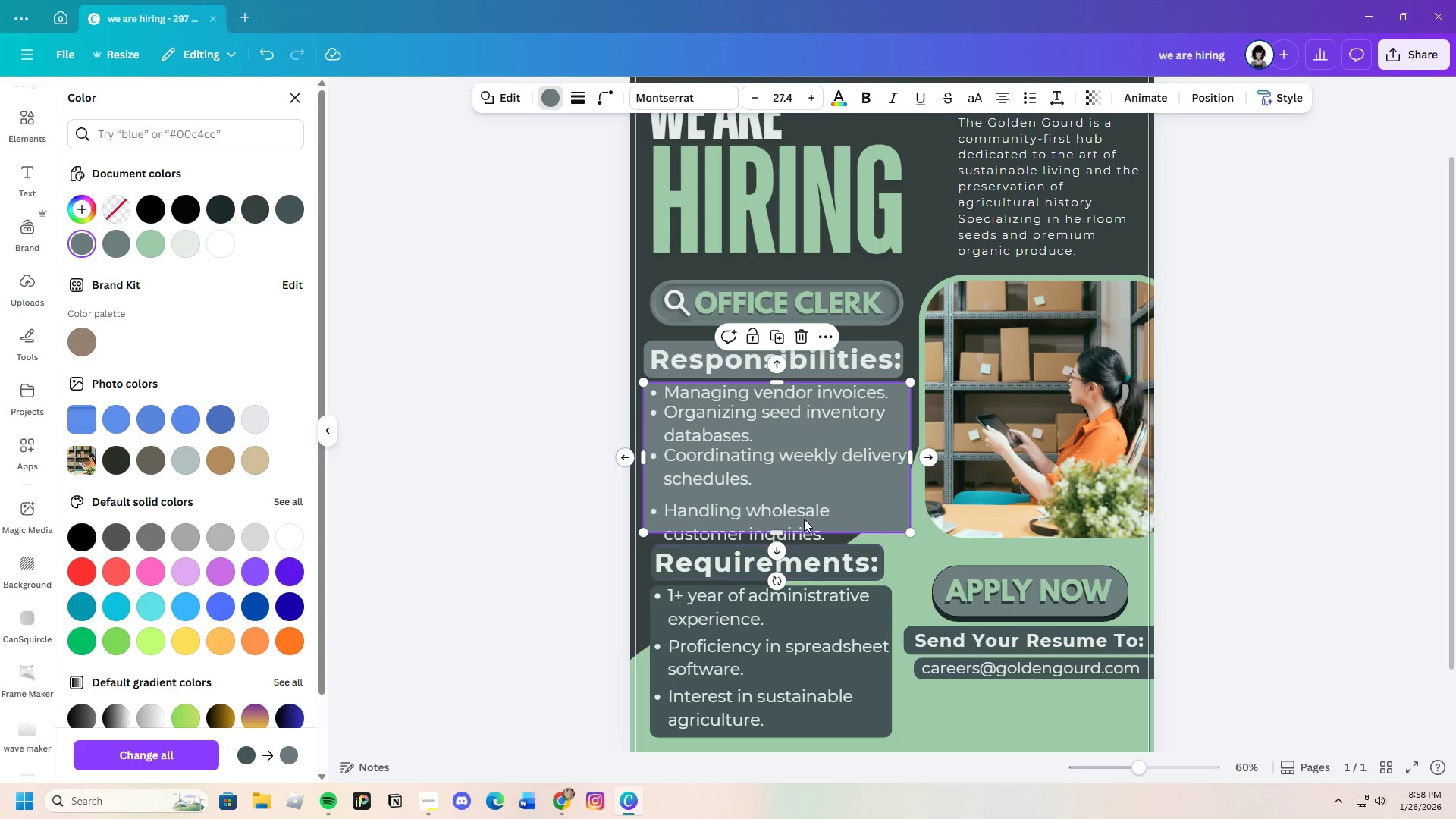 
left_click([785, 504])
 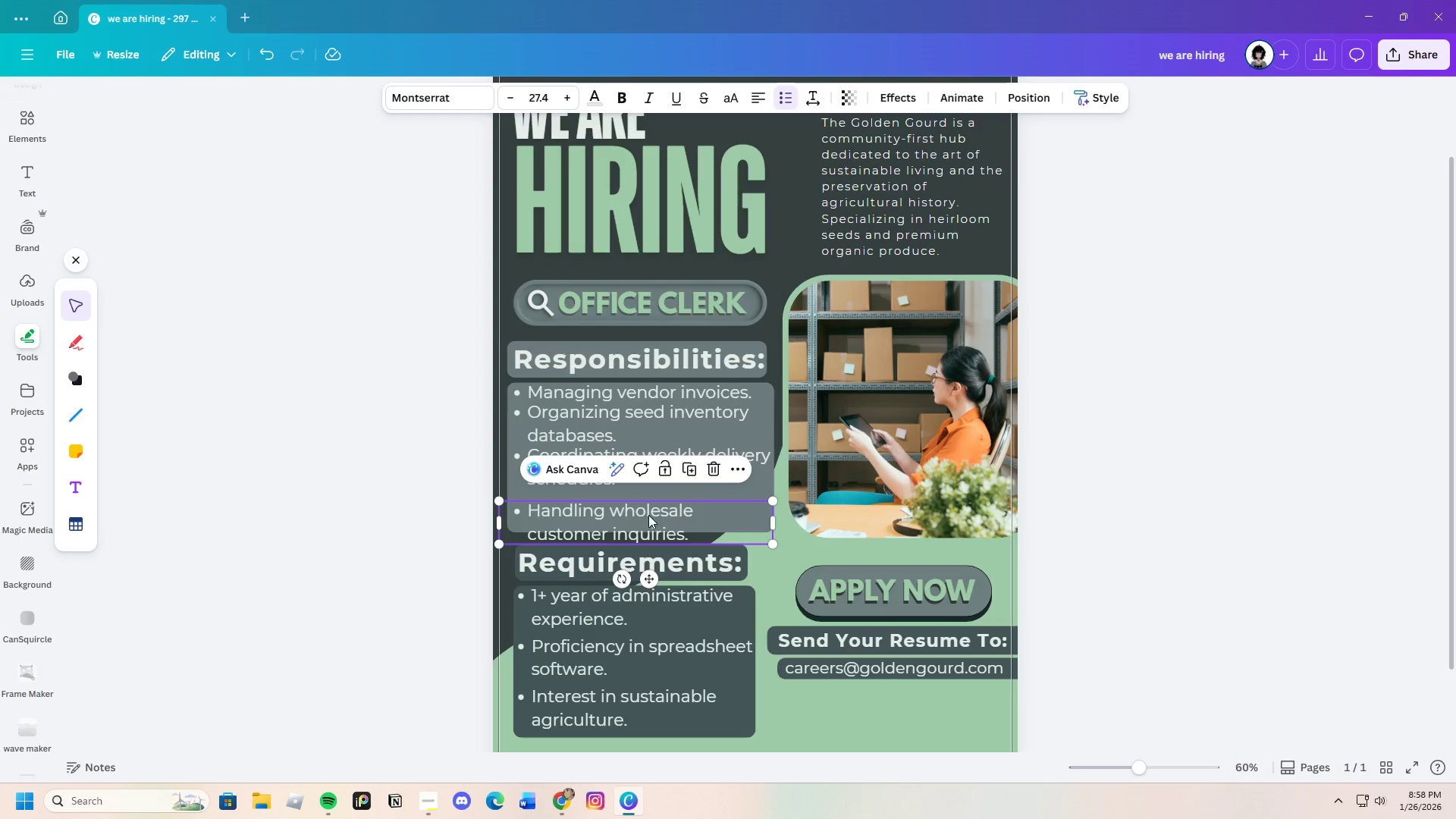 
left_click_drag(start_coordinate=[648, 515], to_coordinate=[645, 499])
 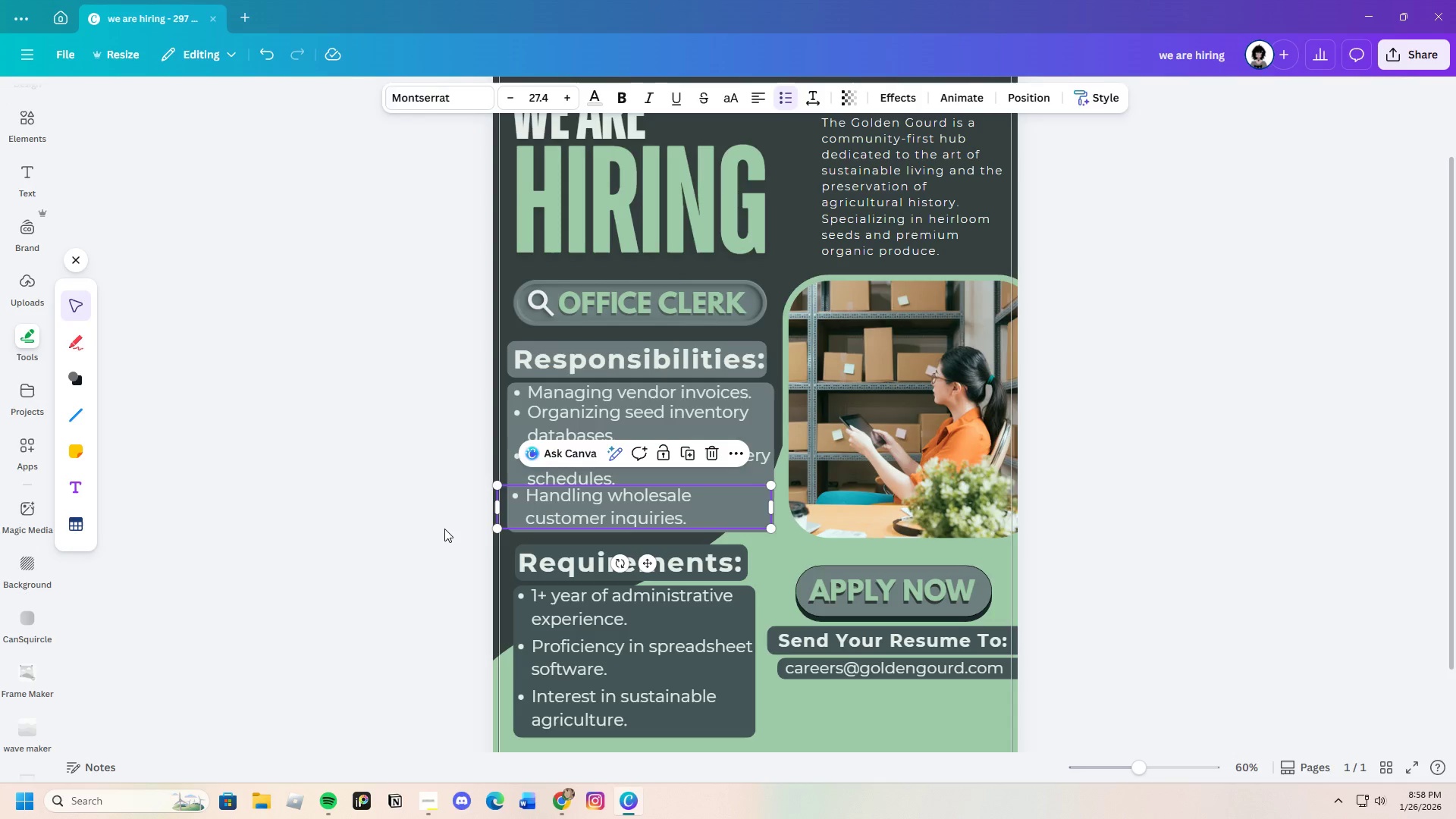 
left_click([444, 529])
 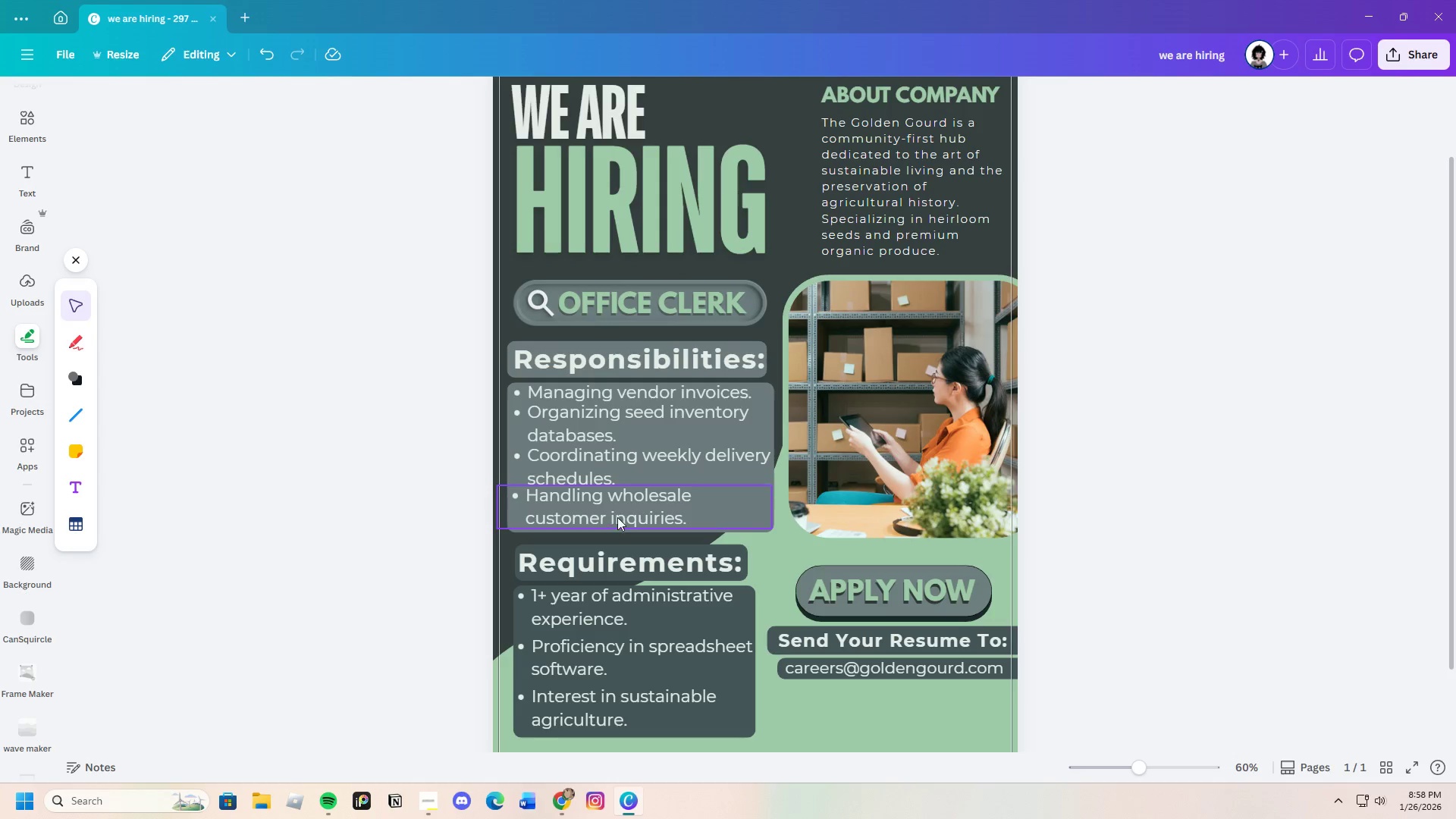 
left_click([620, 506])
 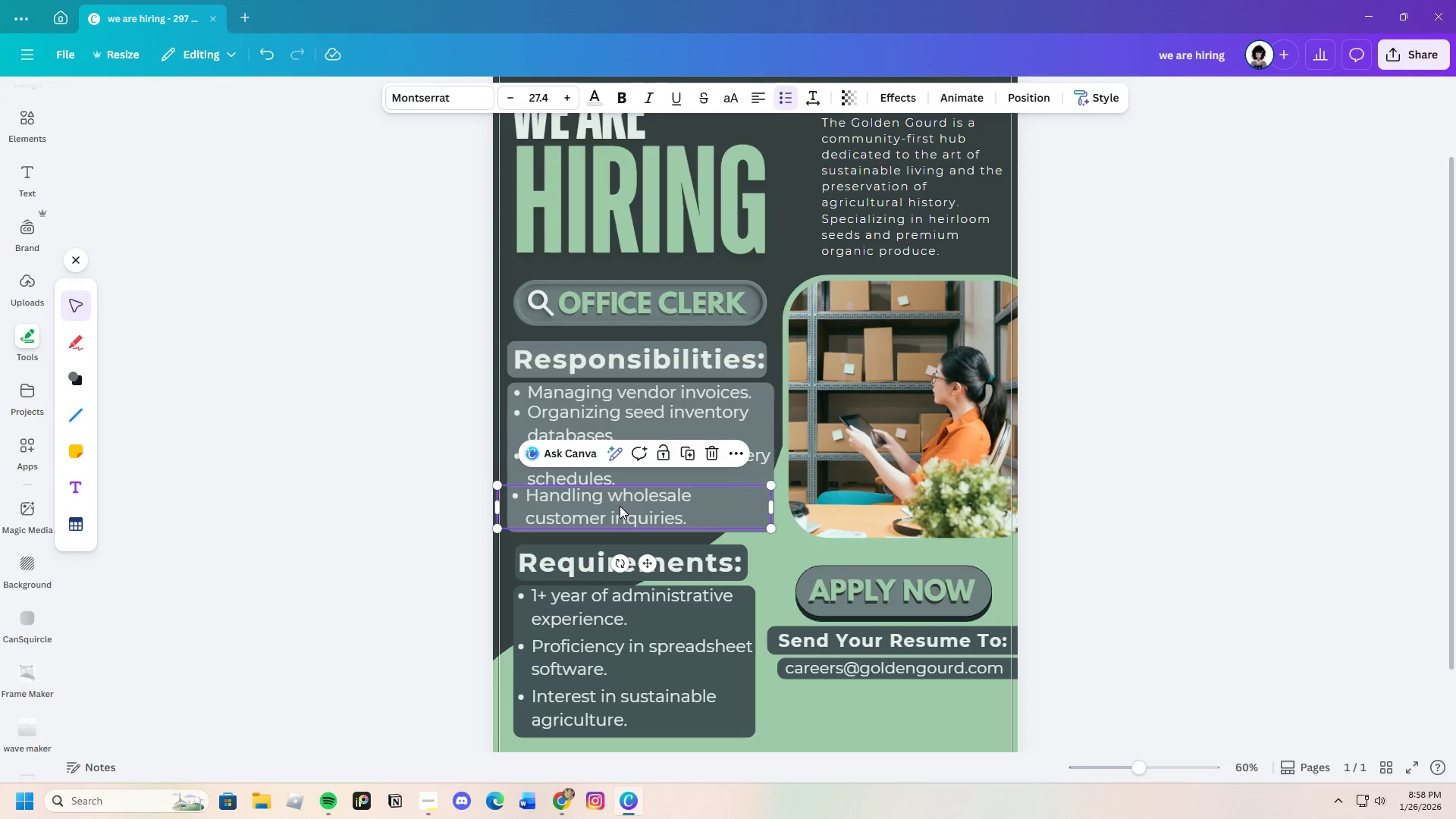 
left_click_drag(start_coordinate=[620, 506], to_coordinate=[623, 510])
 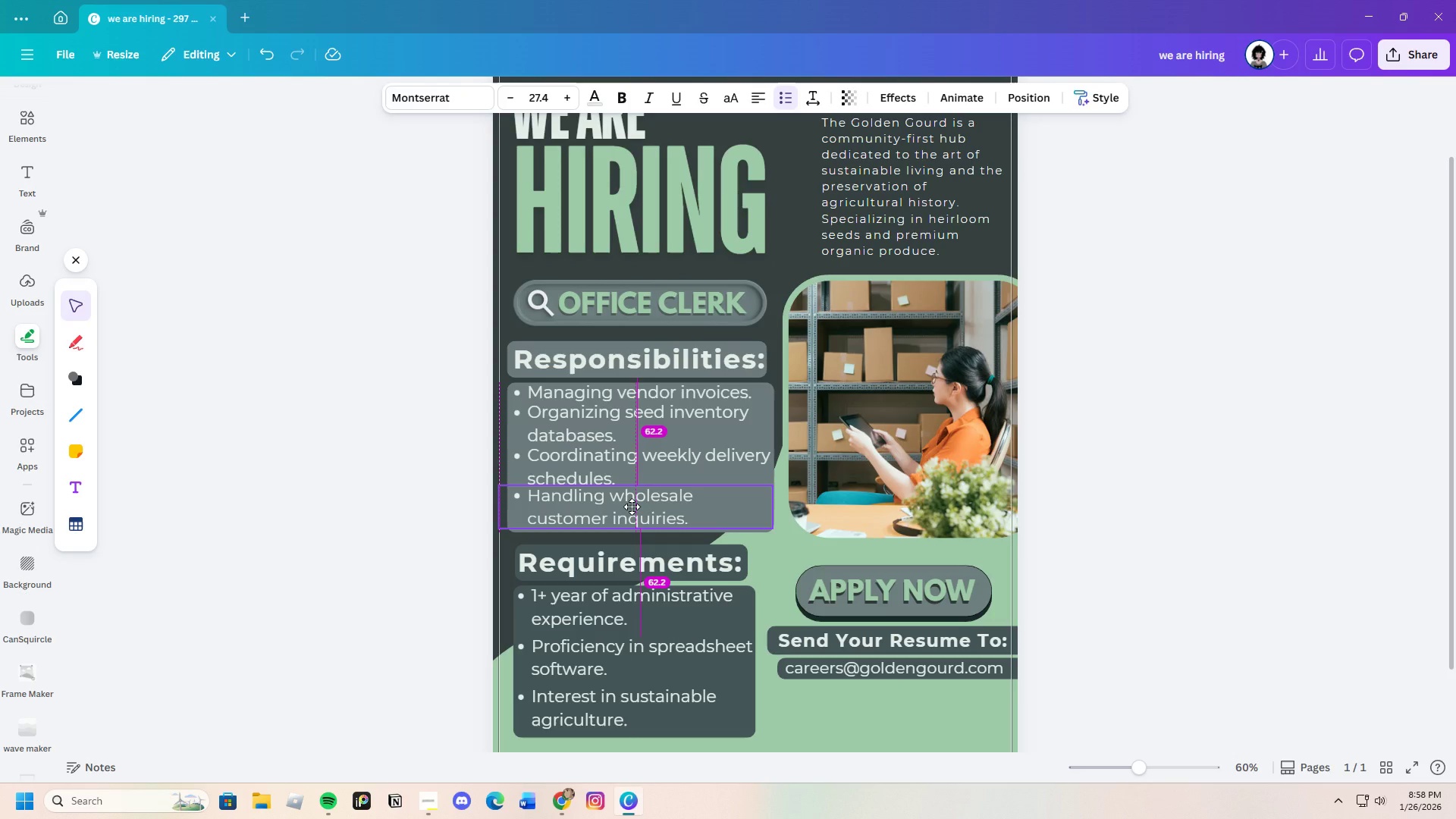 
wait(5.56)
 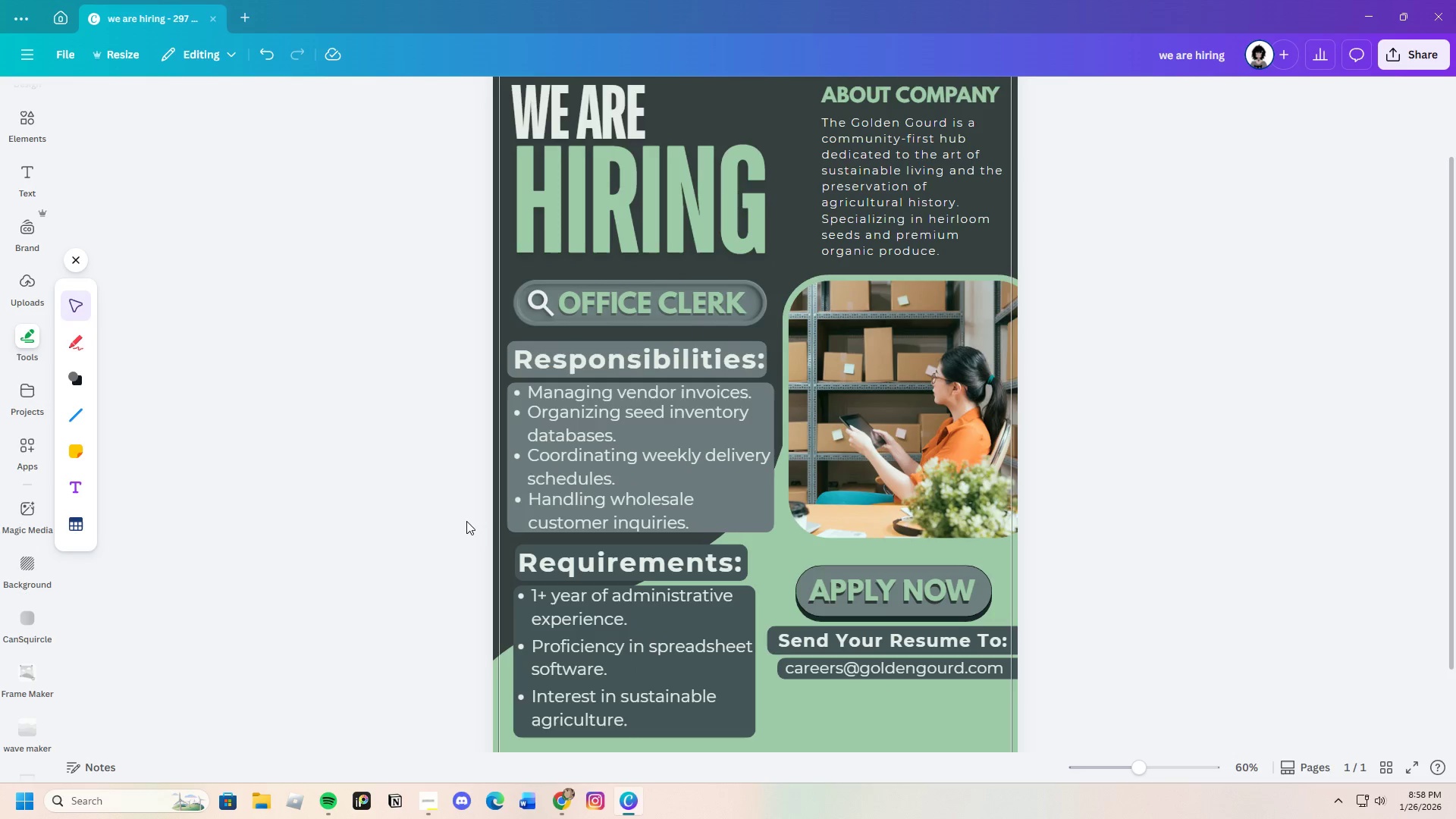 
left_click([399, 529])
 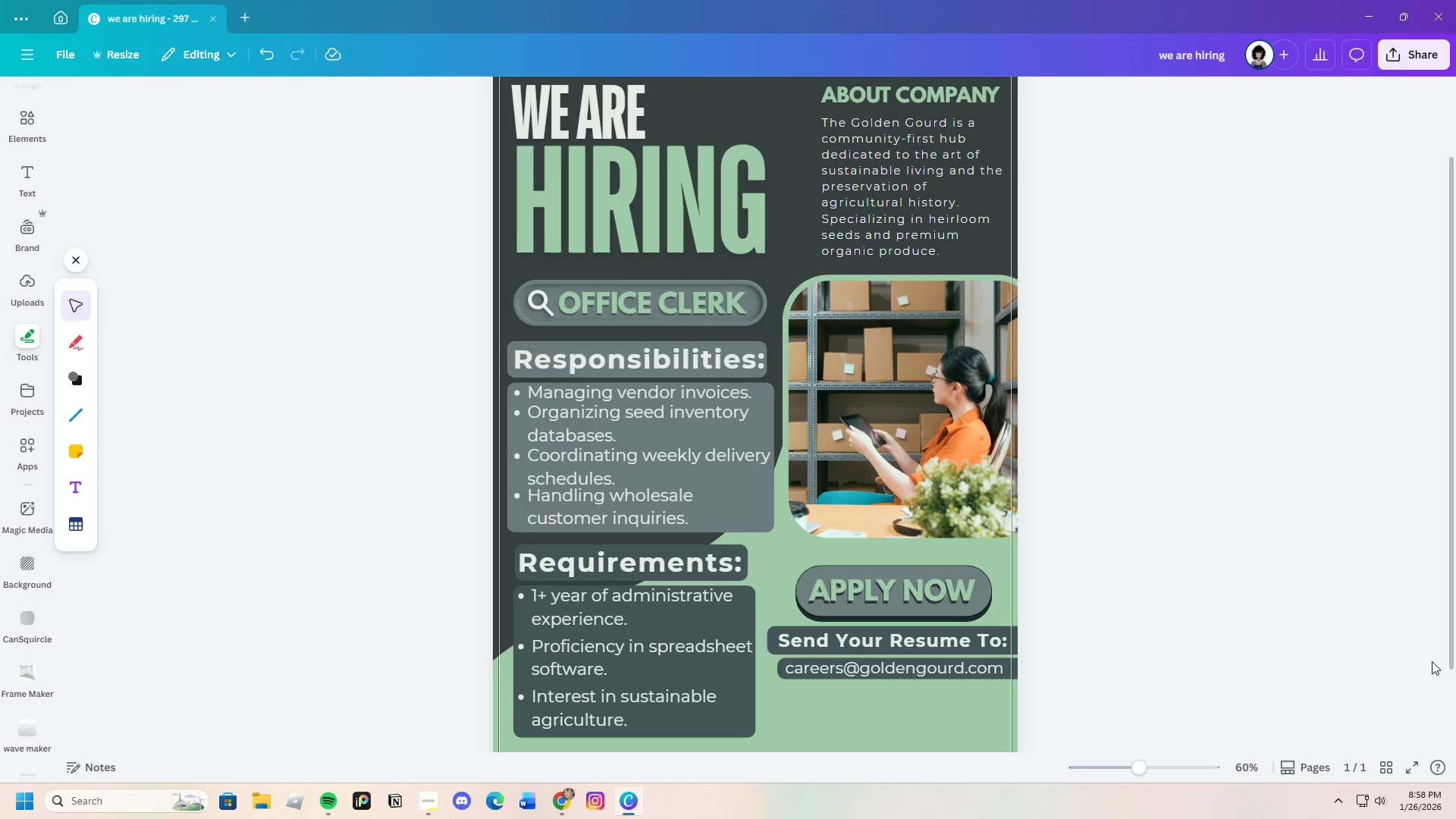 
scroll: coordinate [1436, 639], scroll_direction: up, amount: 1.0
 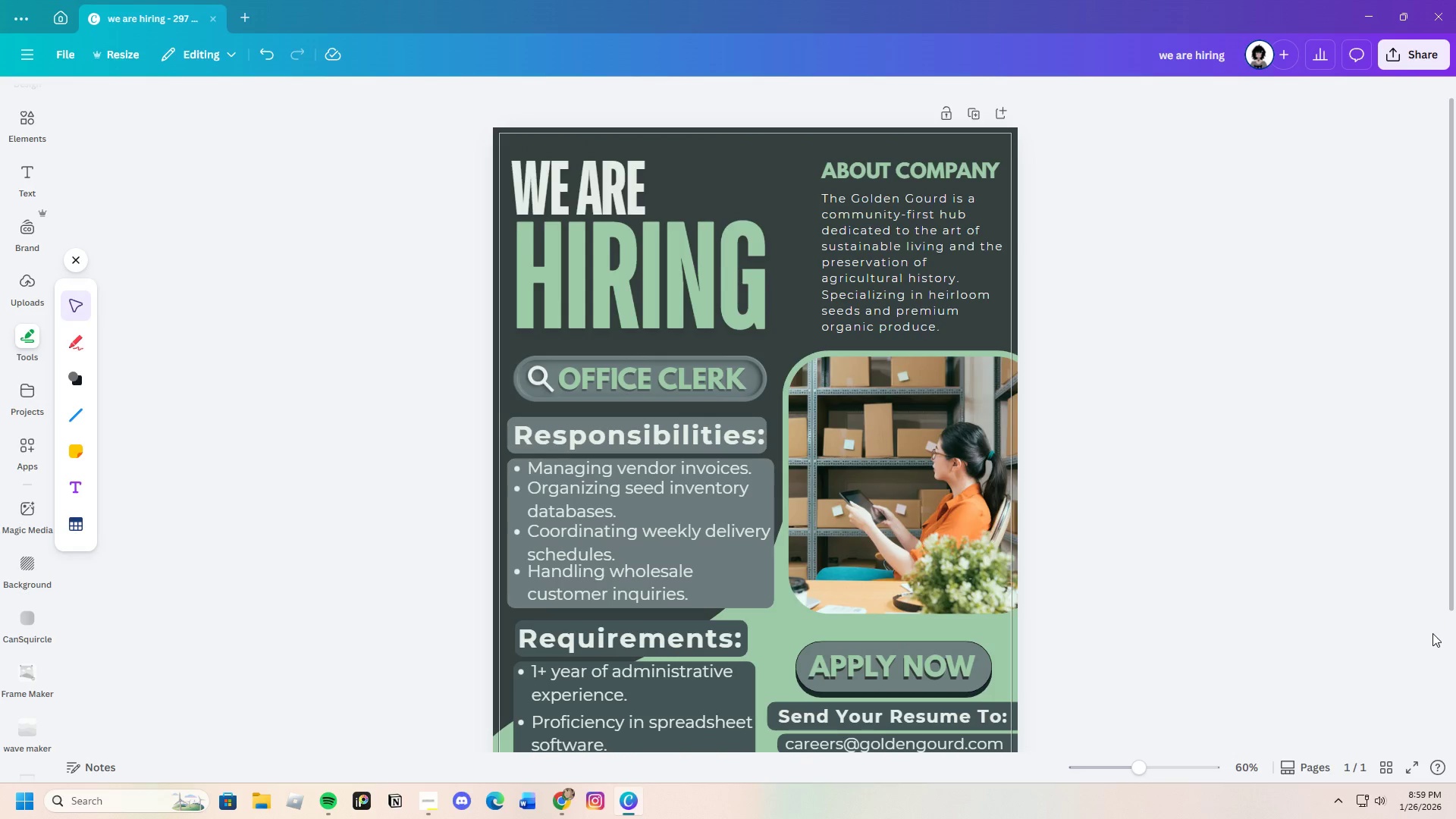 
scroll: coordinate [1431, 627], scroll_direction: down, amount: 2.0
 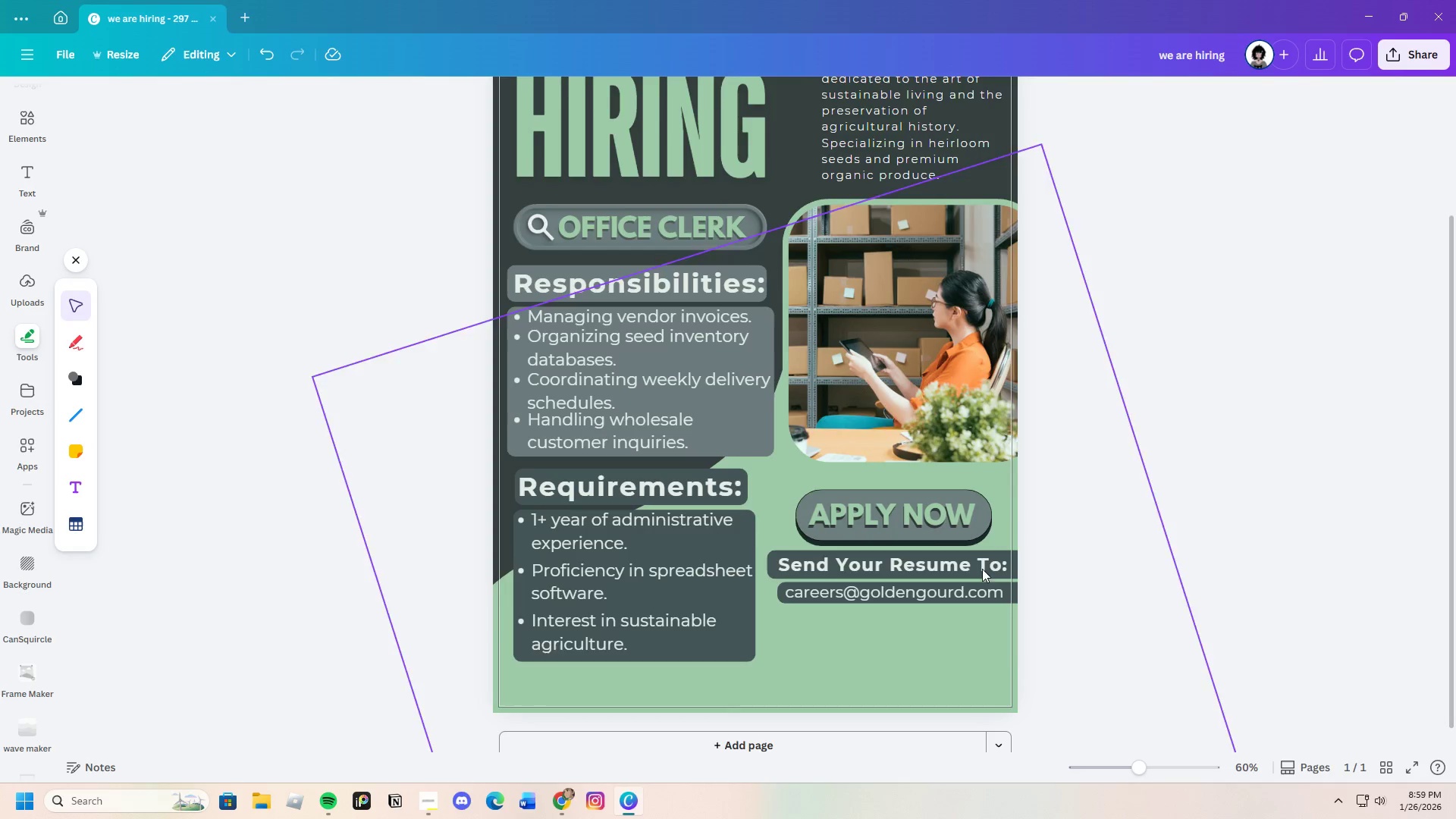 
scroll: coordinate [852, 552], scroll_direction: up, amount: 1.0
 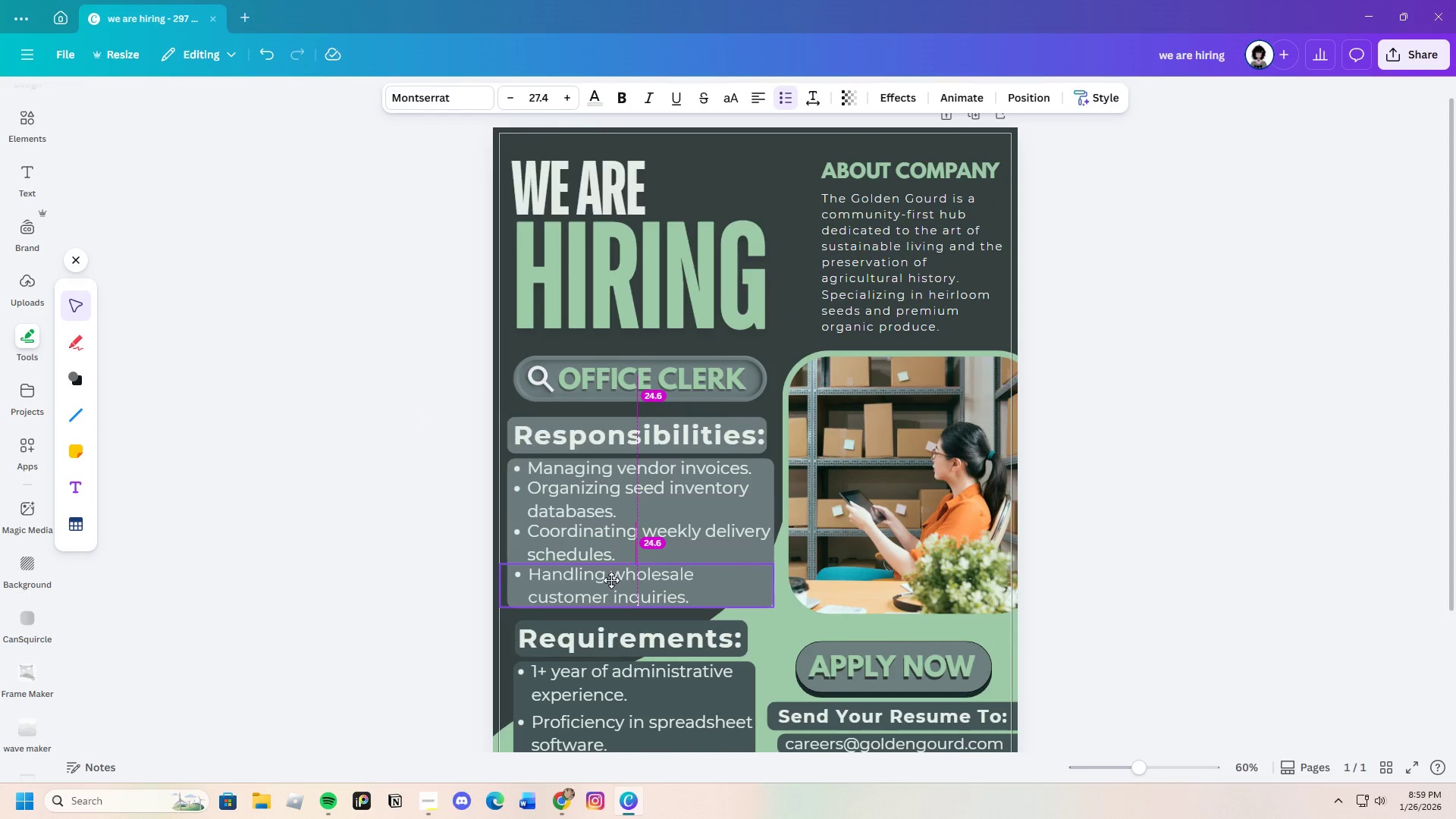 
left_click_drag(start_coordinate=[346, 585], to_coordinate=[350, 586])
 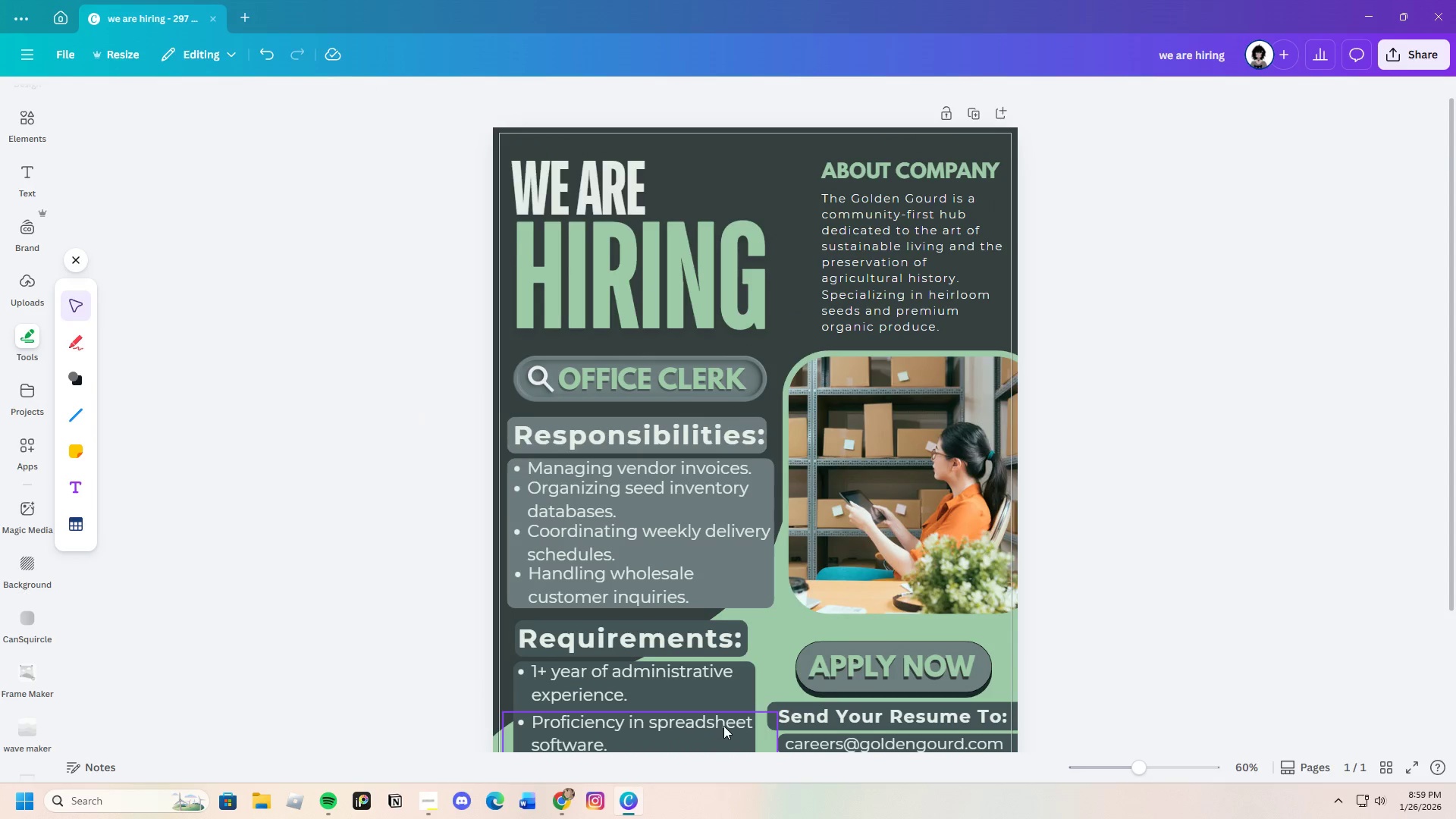 
scroll: coordinate [709, 708], scroll_direction: down, amount: 2.0
 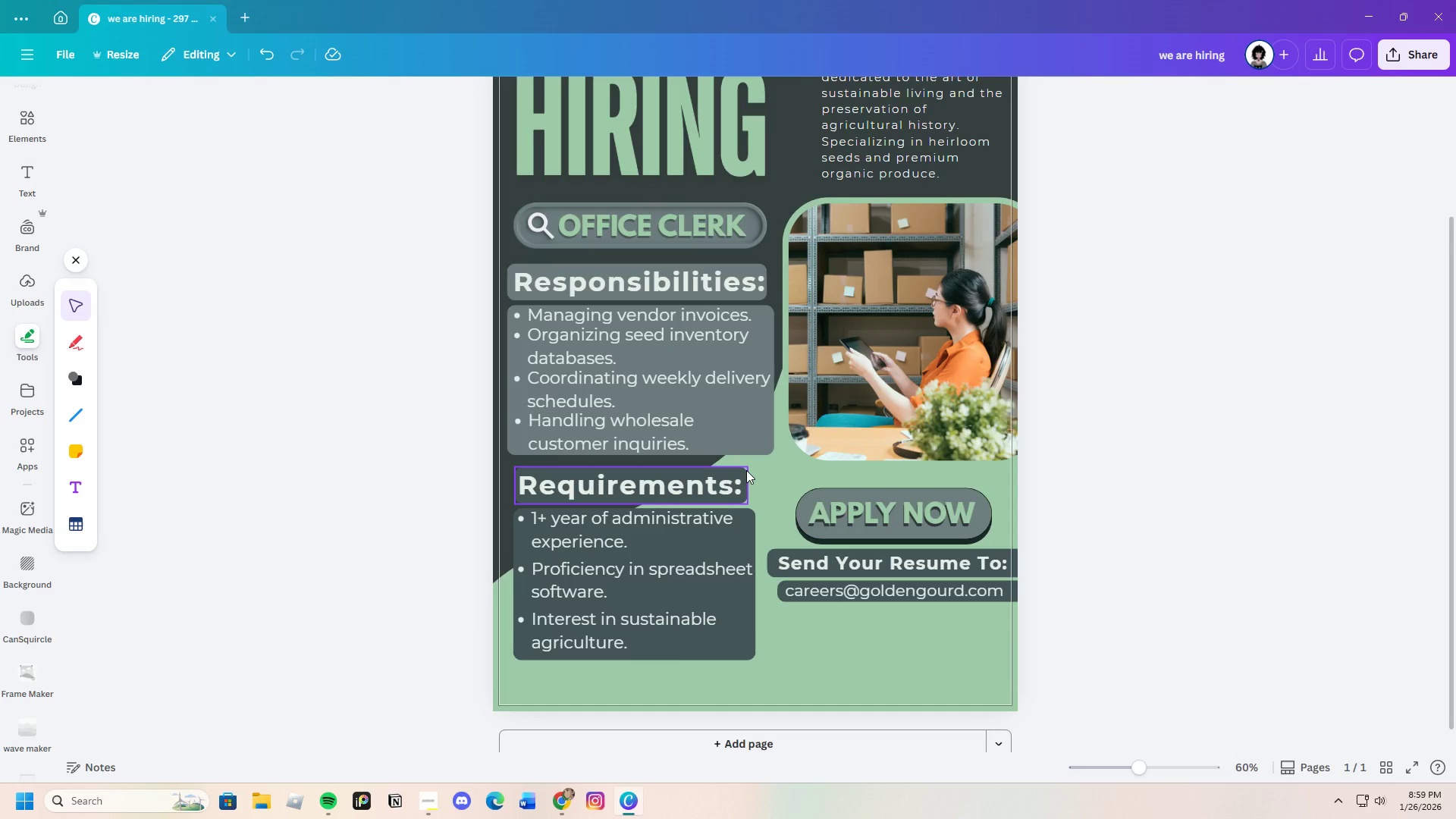 
left_click([746, 470])
 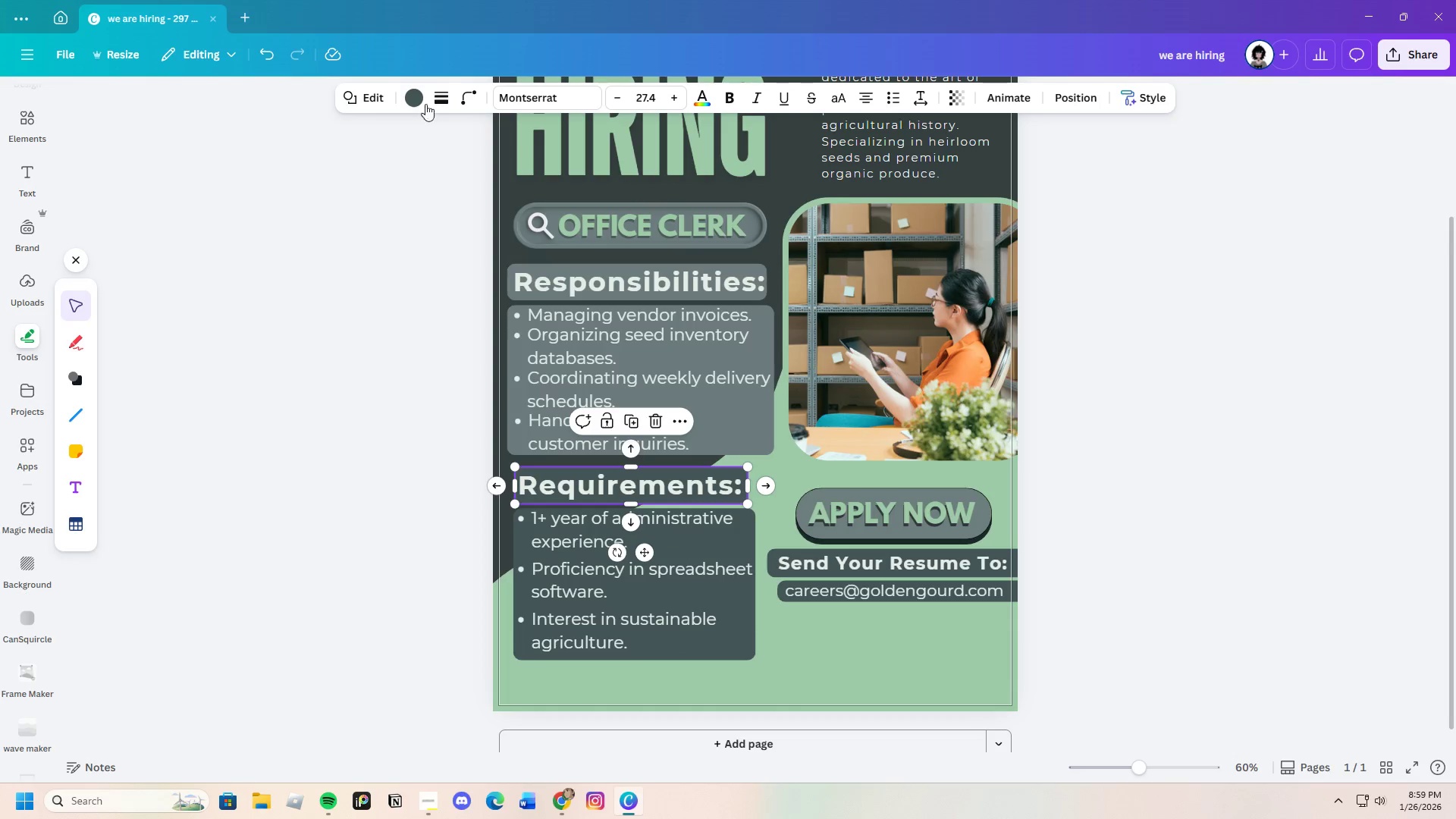 
left_click([419, 89])
 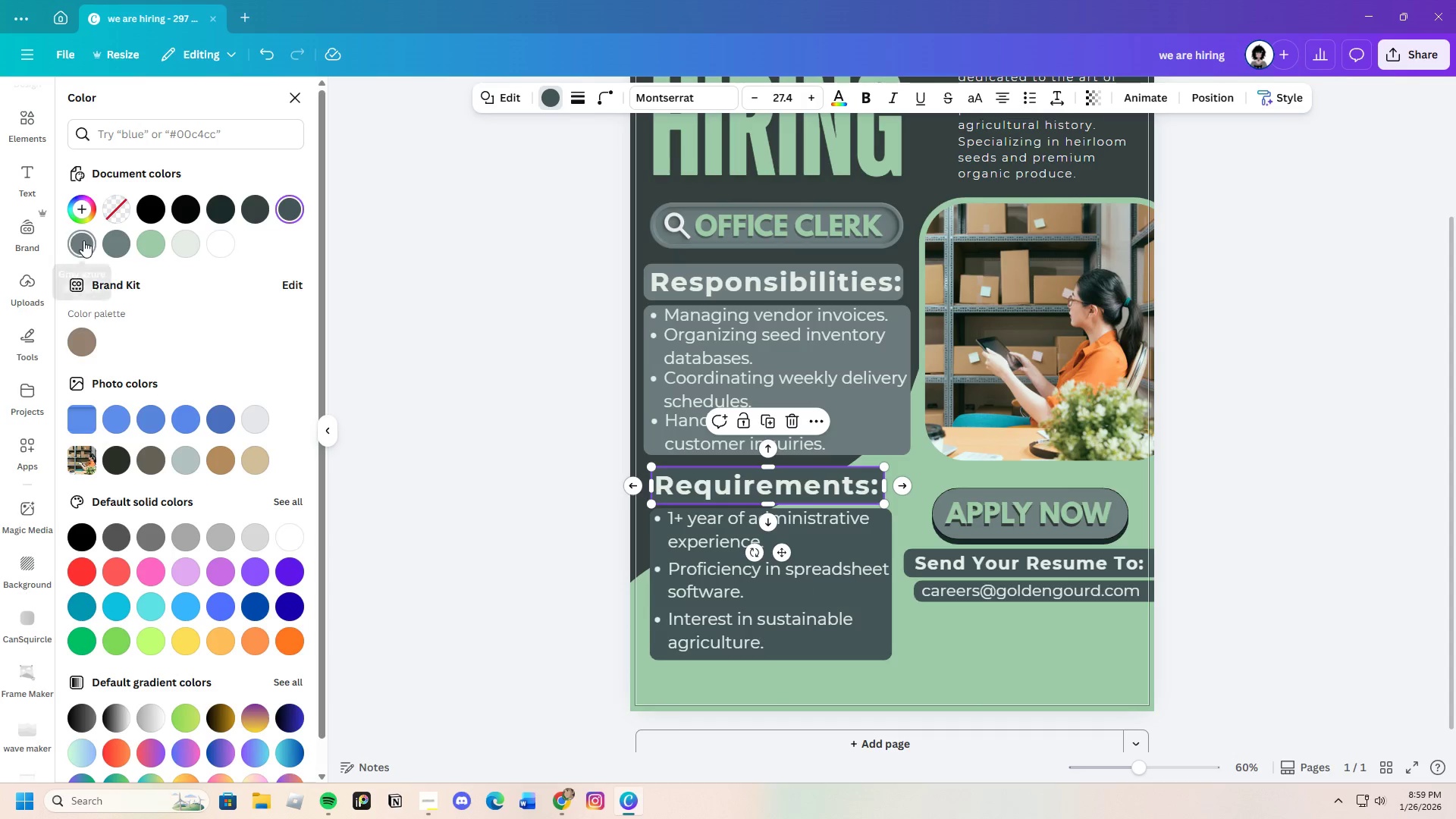 
left_click([83, 240])
 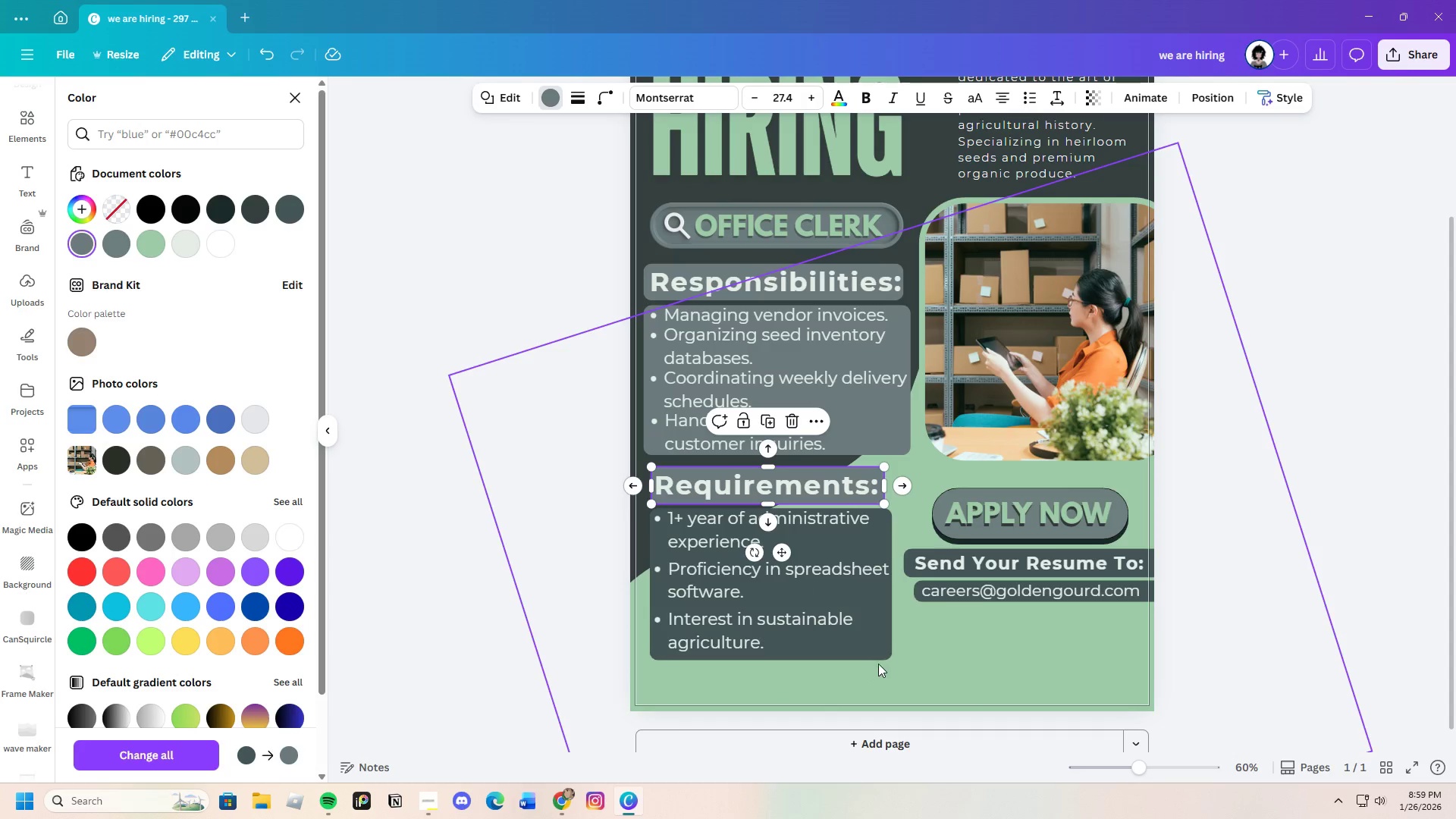 
left_click([886, 655])
 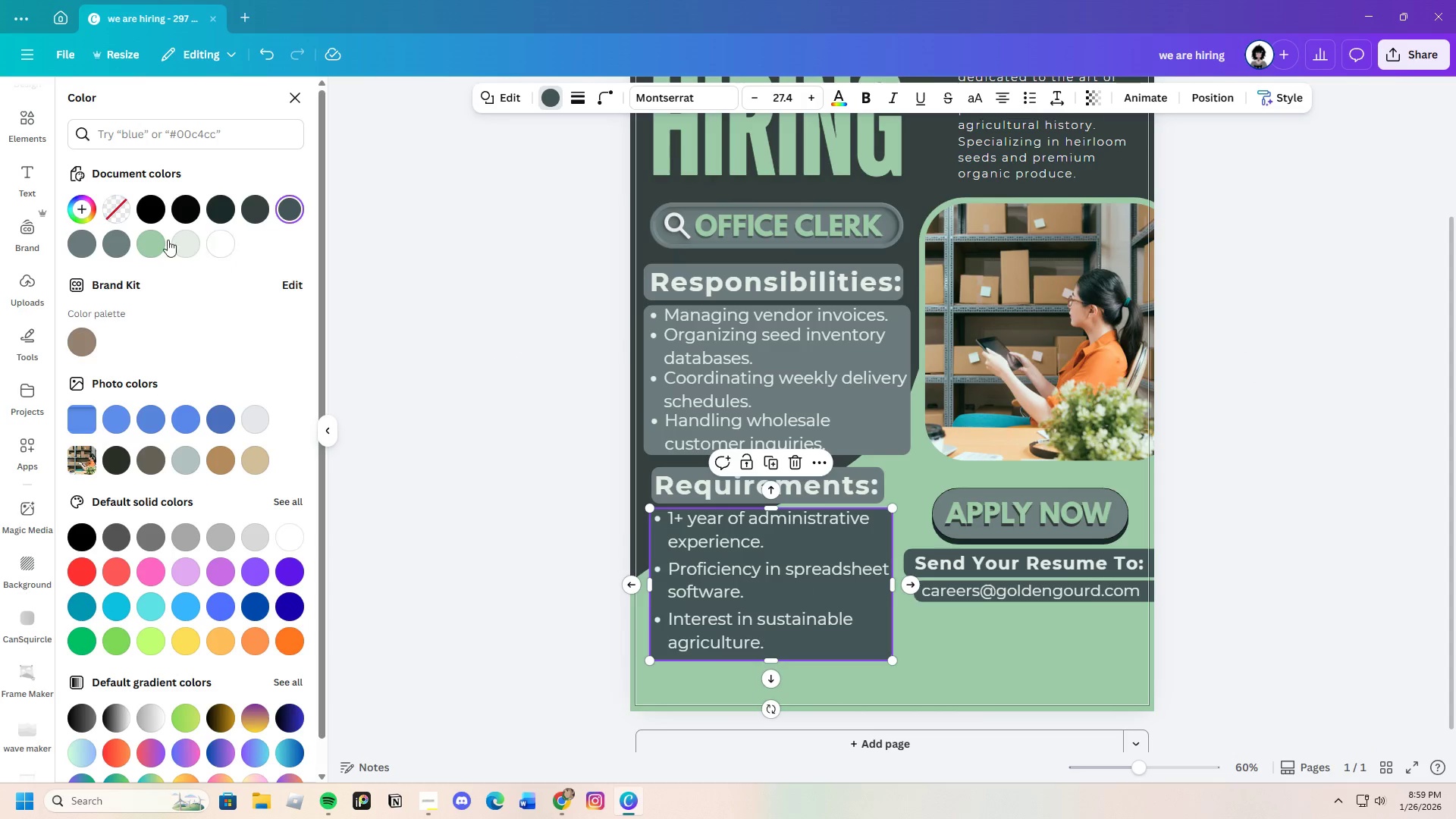 
left_click([83, 244])
 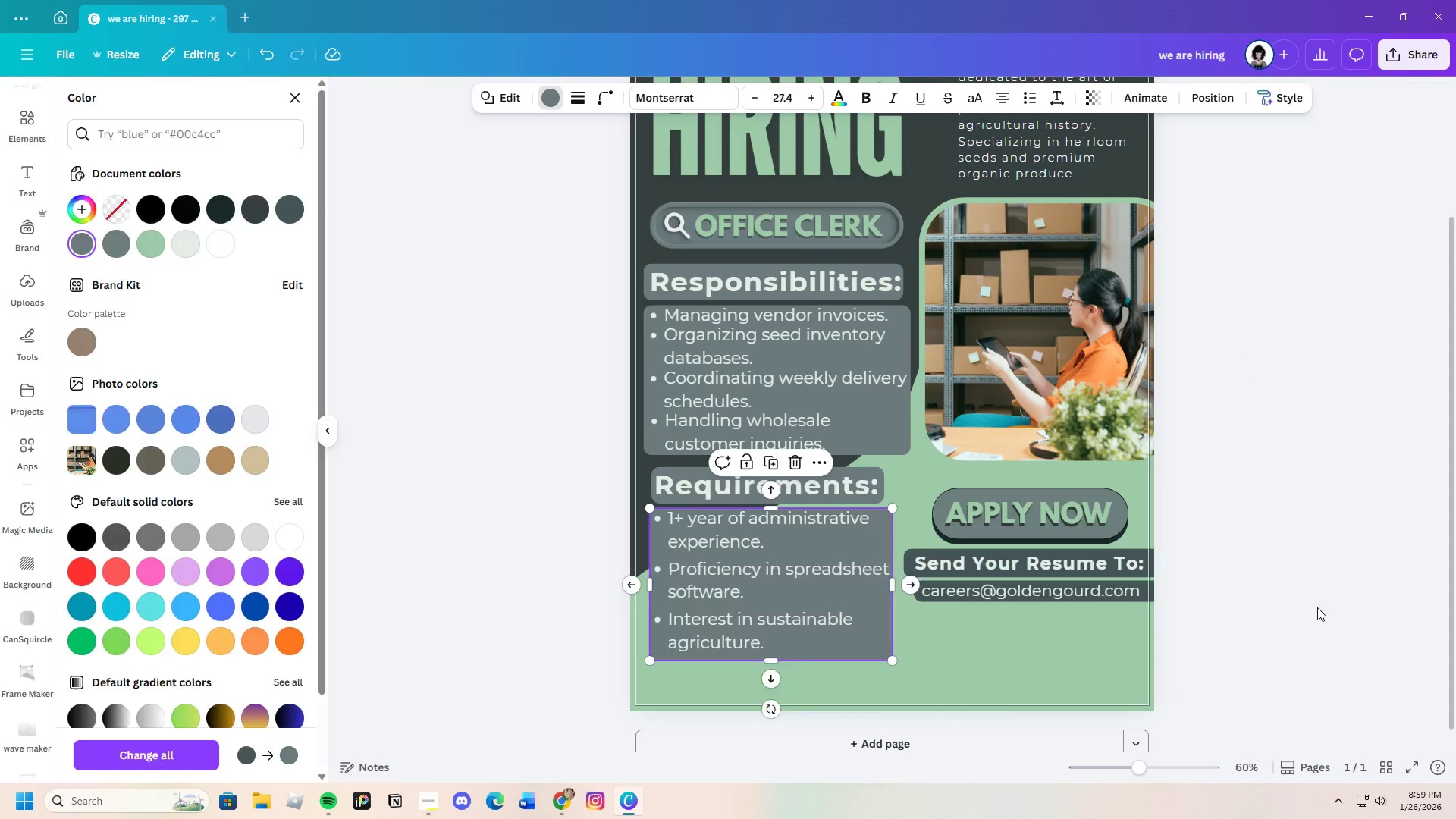 
double_click([1317, 607])
 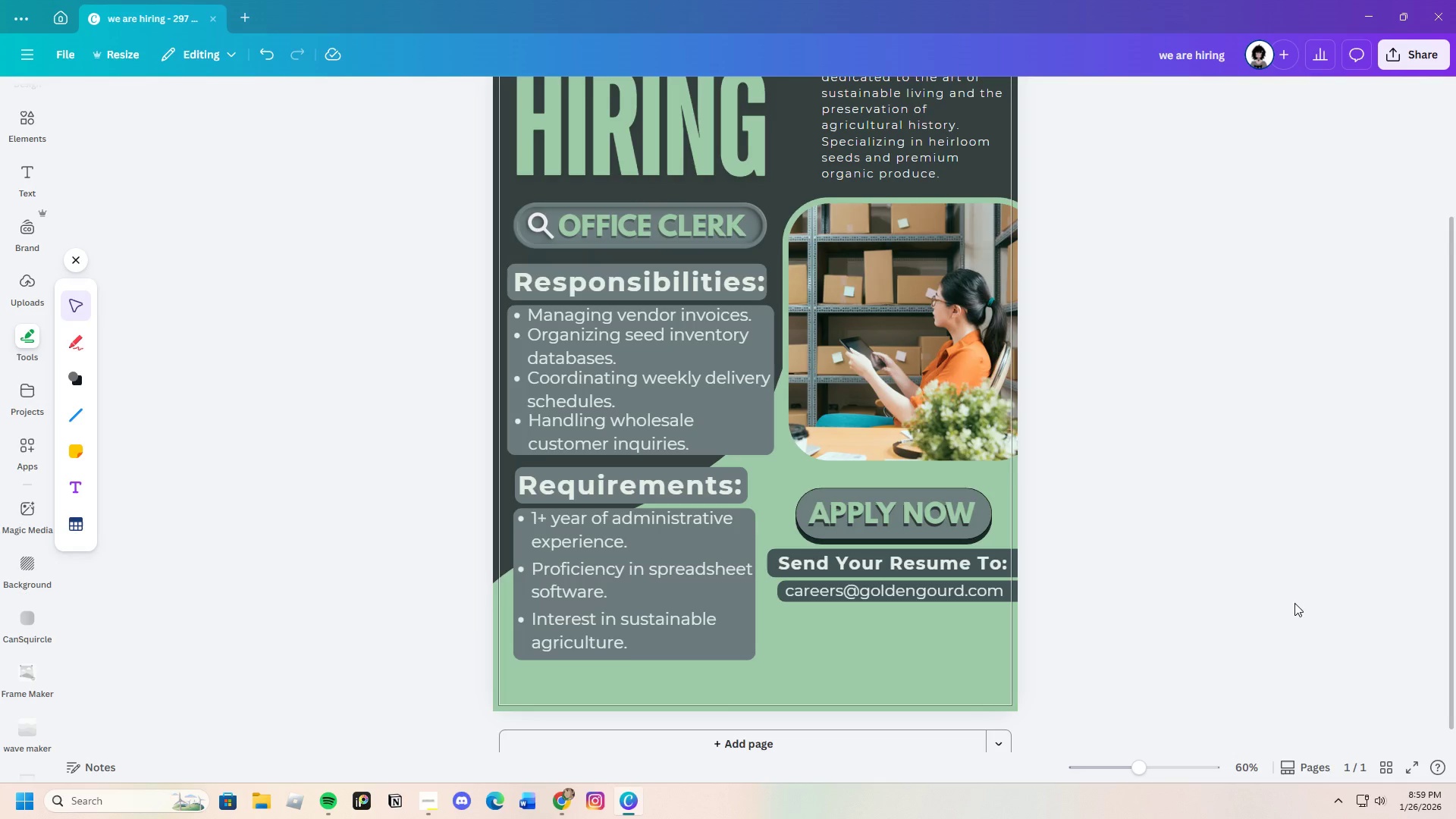 
scroll: coordinate [1269, 597], scroll_direction: up, amount: 1.0
 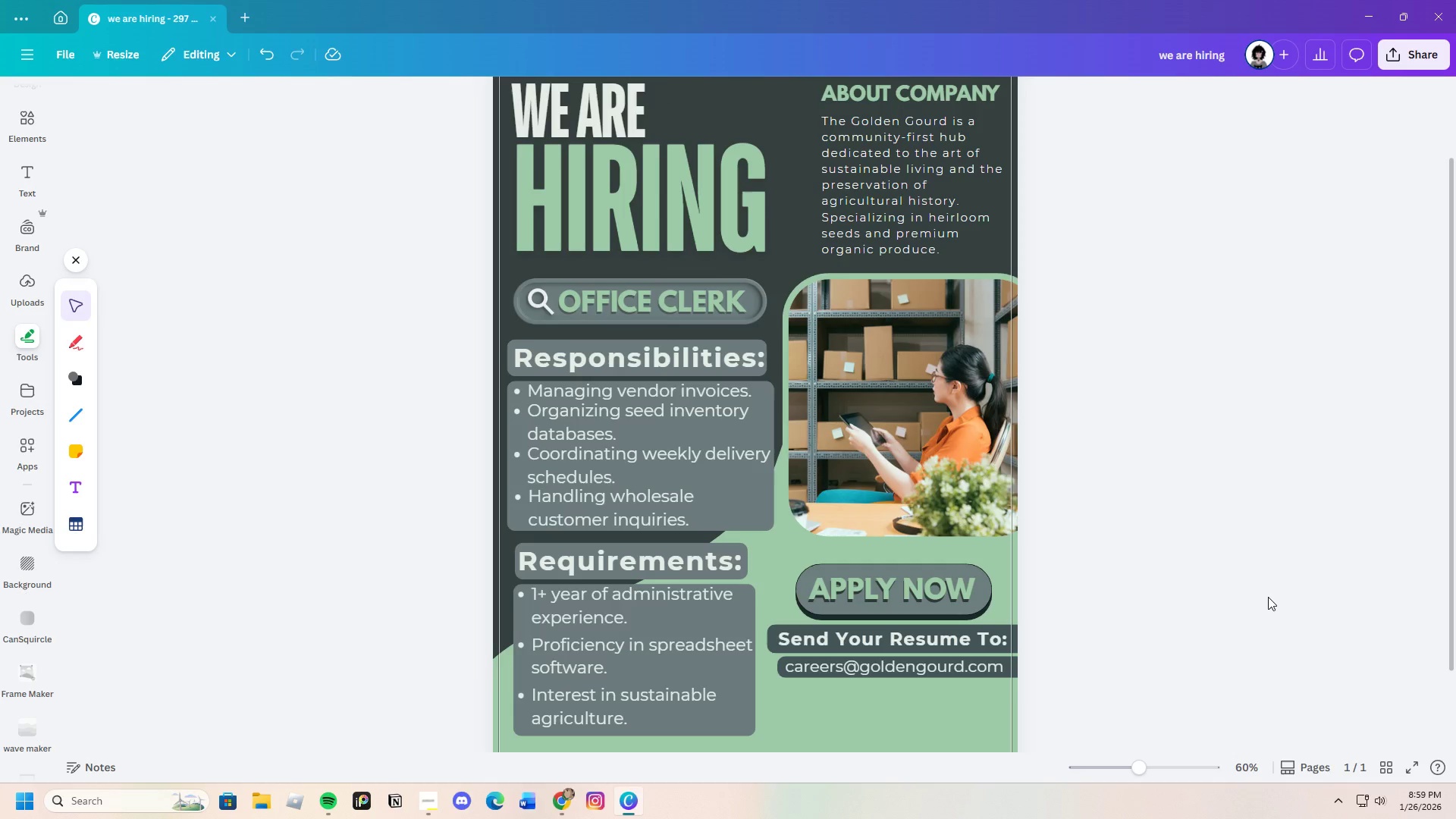 
scroll: coordinate [1264, 592], scroll_direction: down, amount: 1.0
 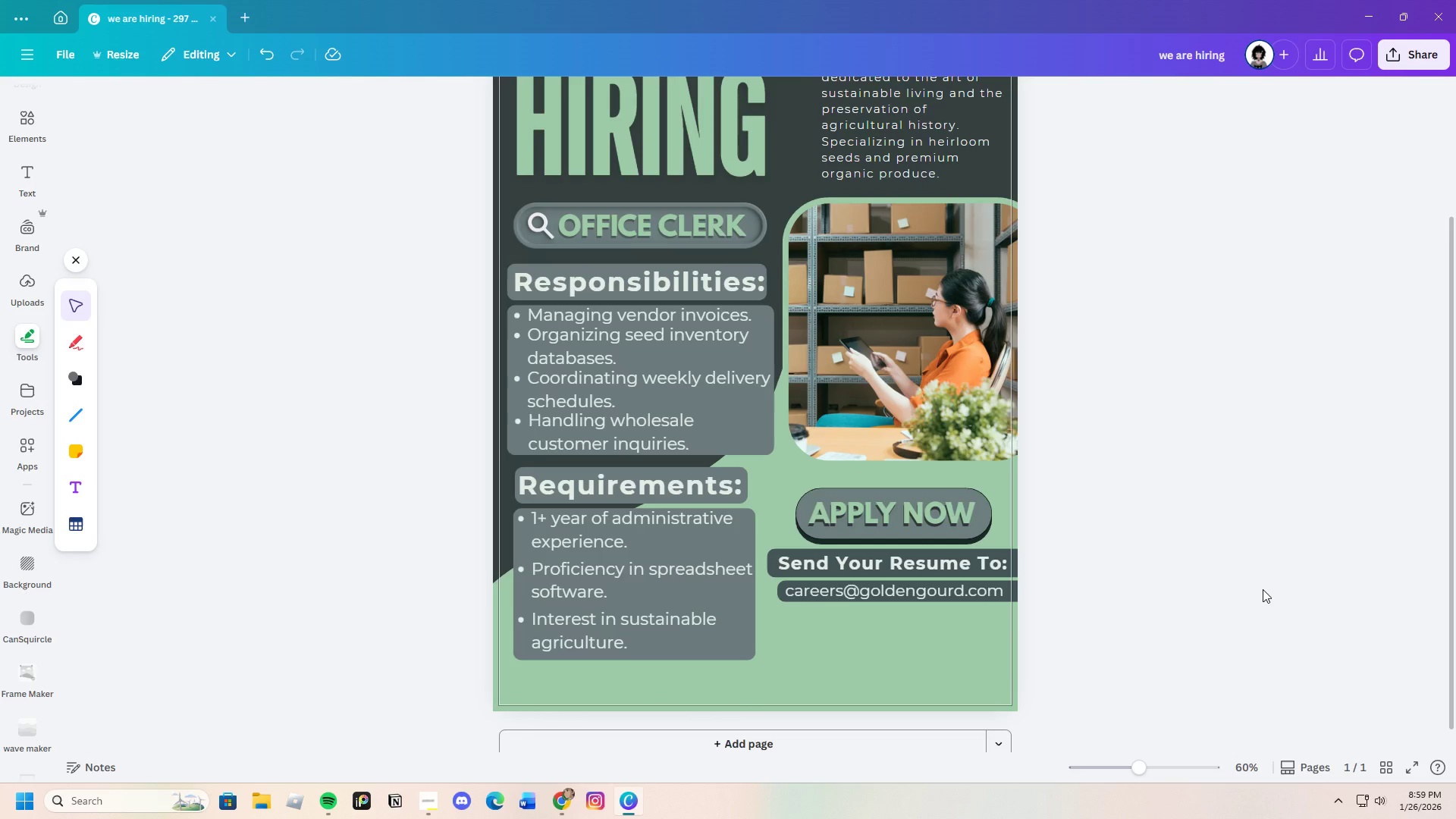 
scroll: coordinate [1263, 589], scroll_direction: up, amount: 1.0
 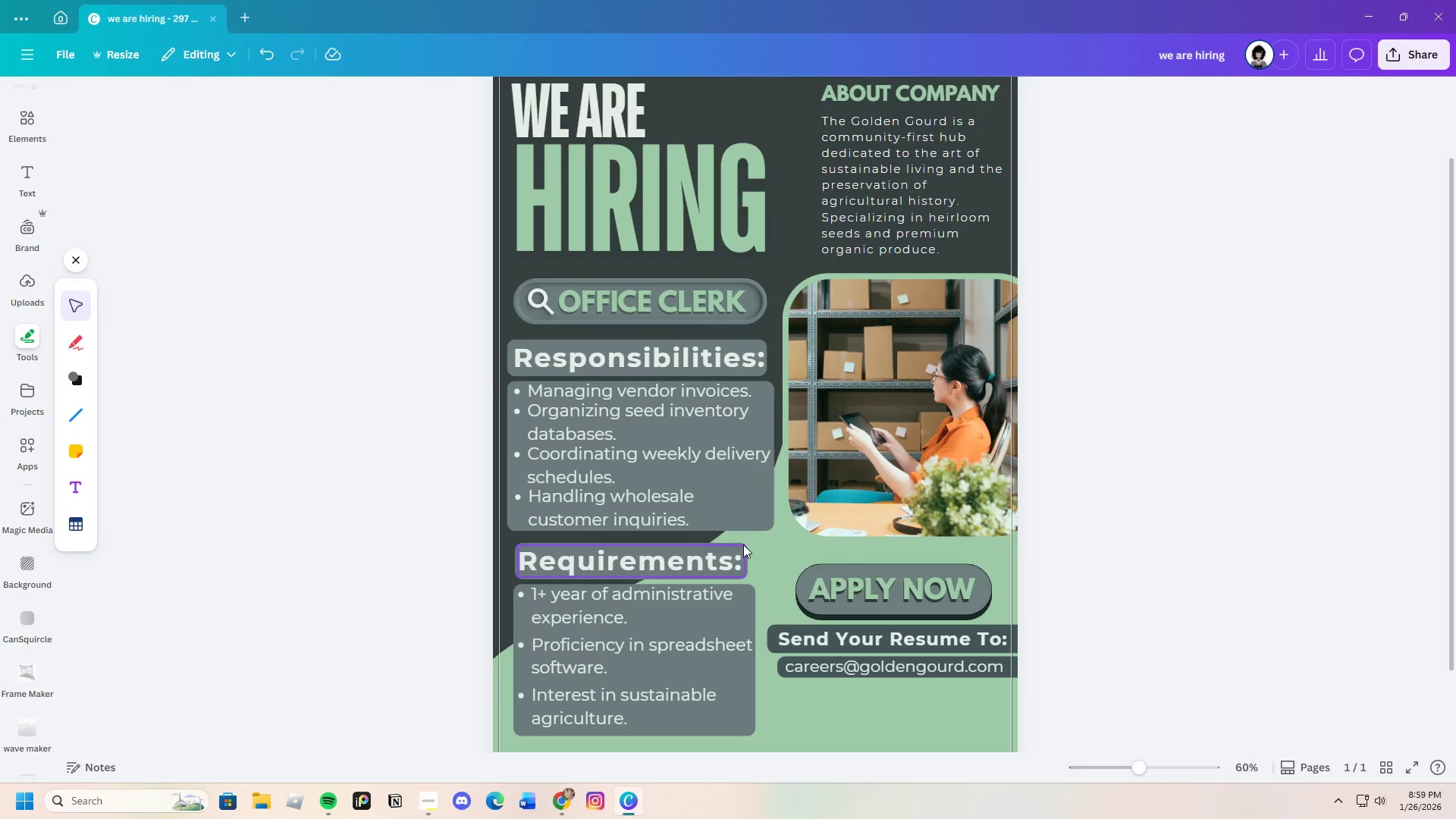 
left_click([745, 544])
 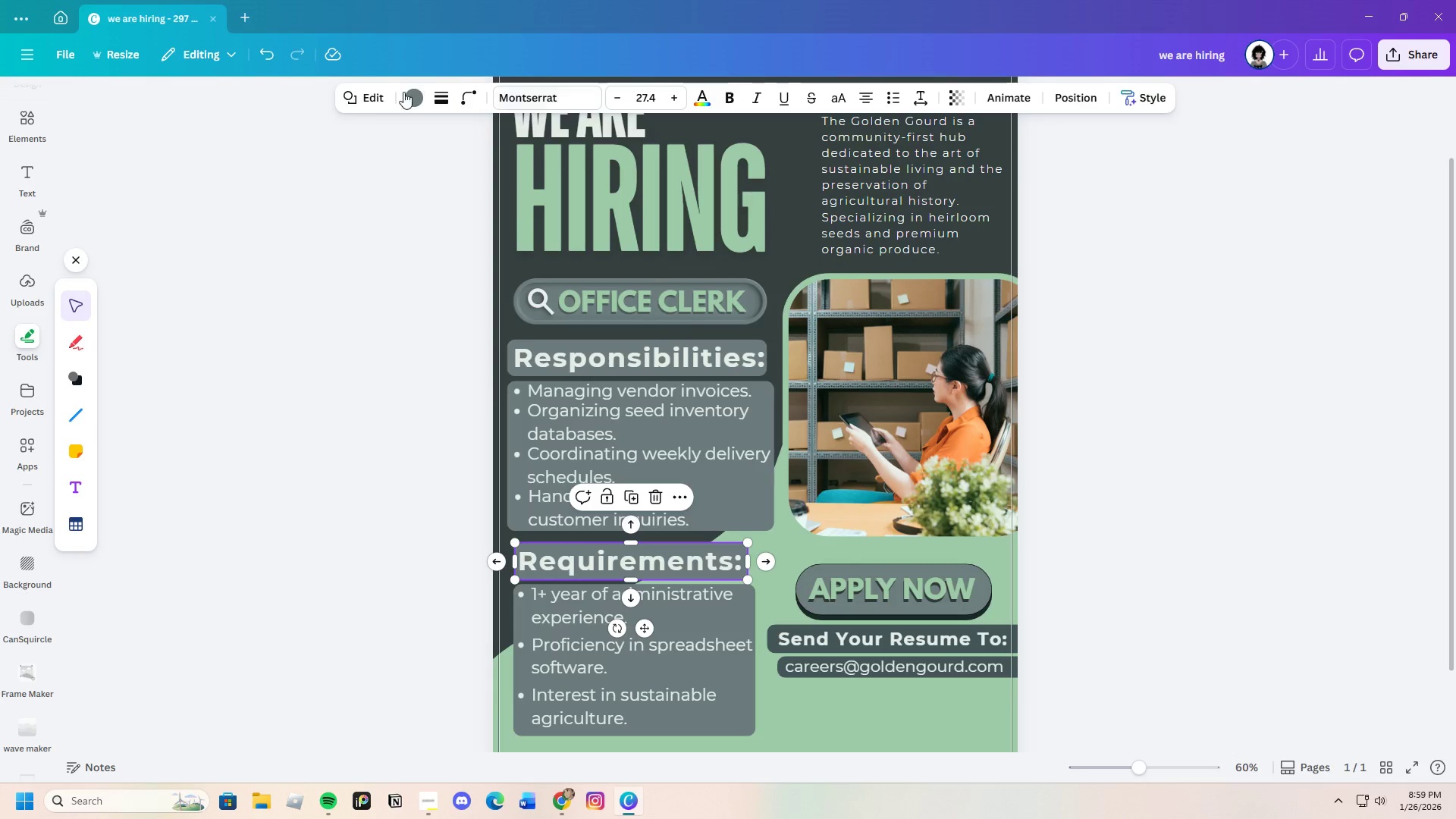 
left_click([409, 102])
 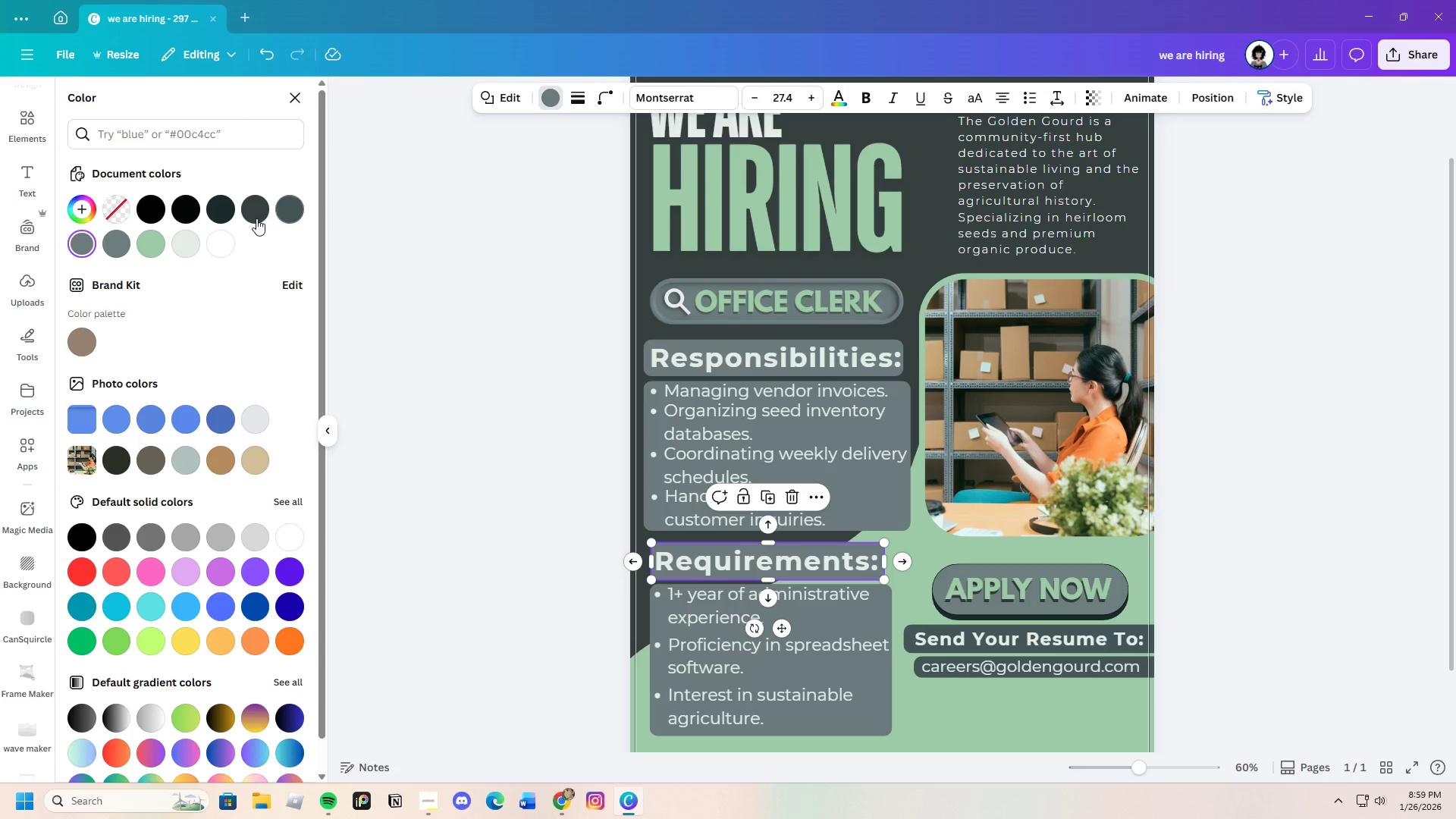 
left_click([248, 216])
 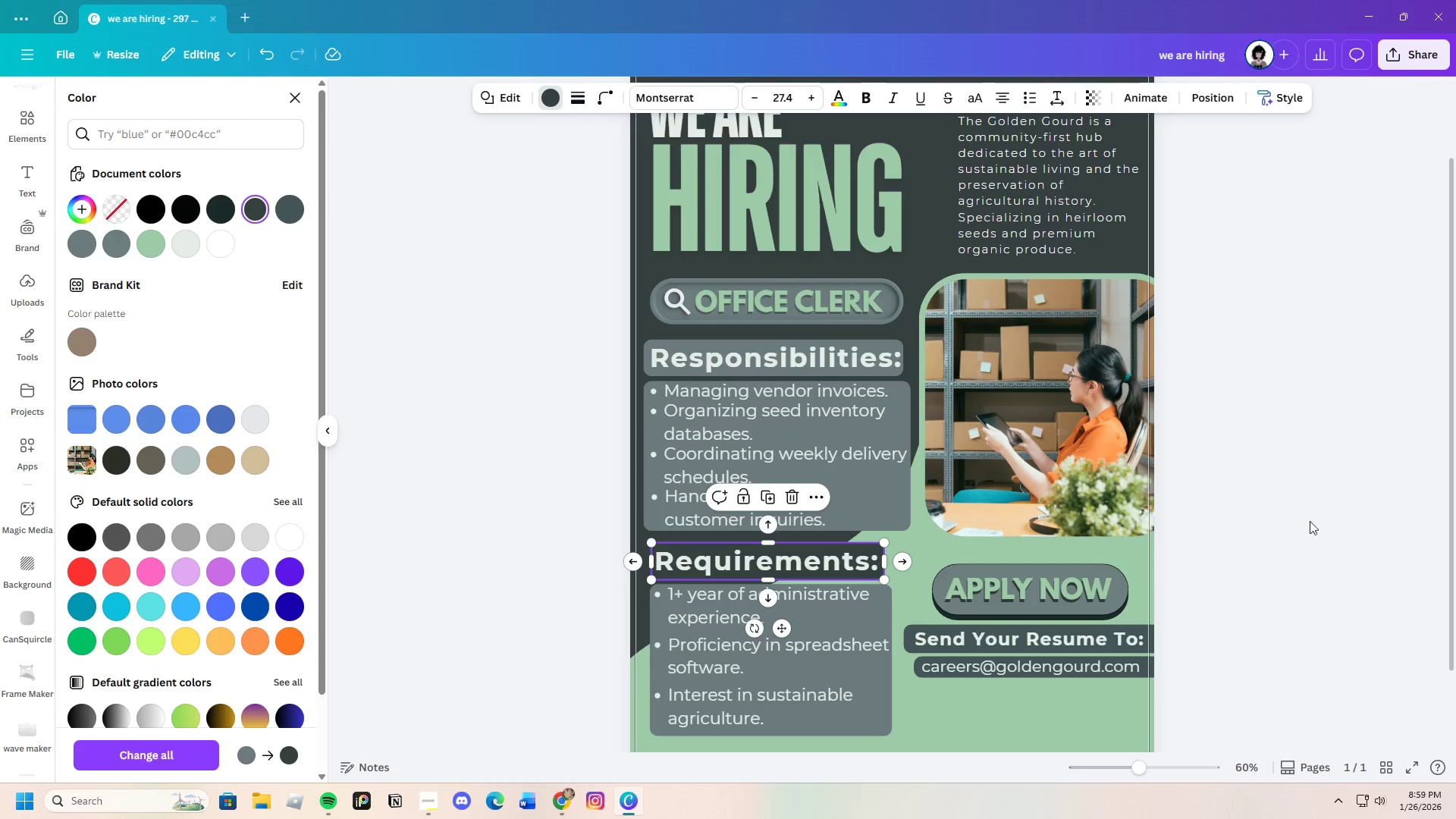 
double_click([1261, 520])
 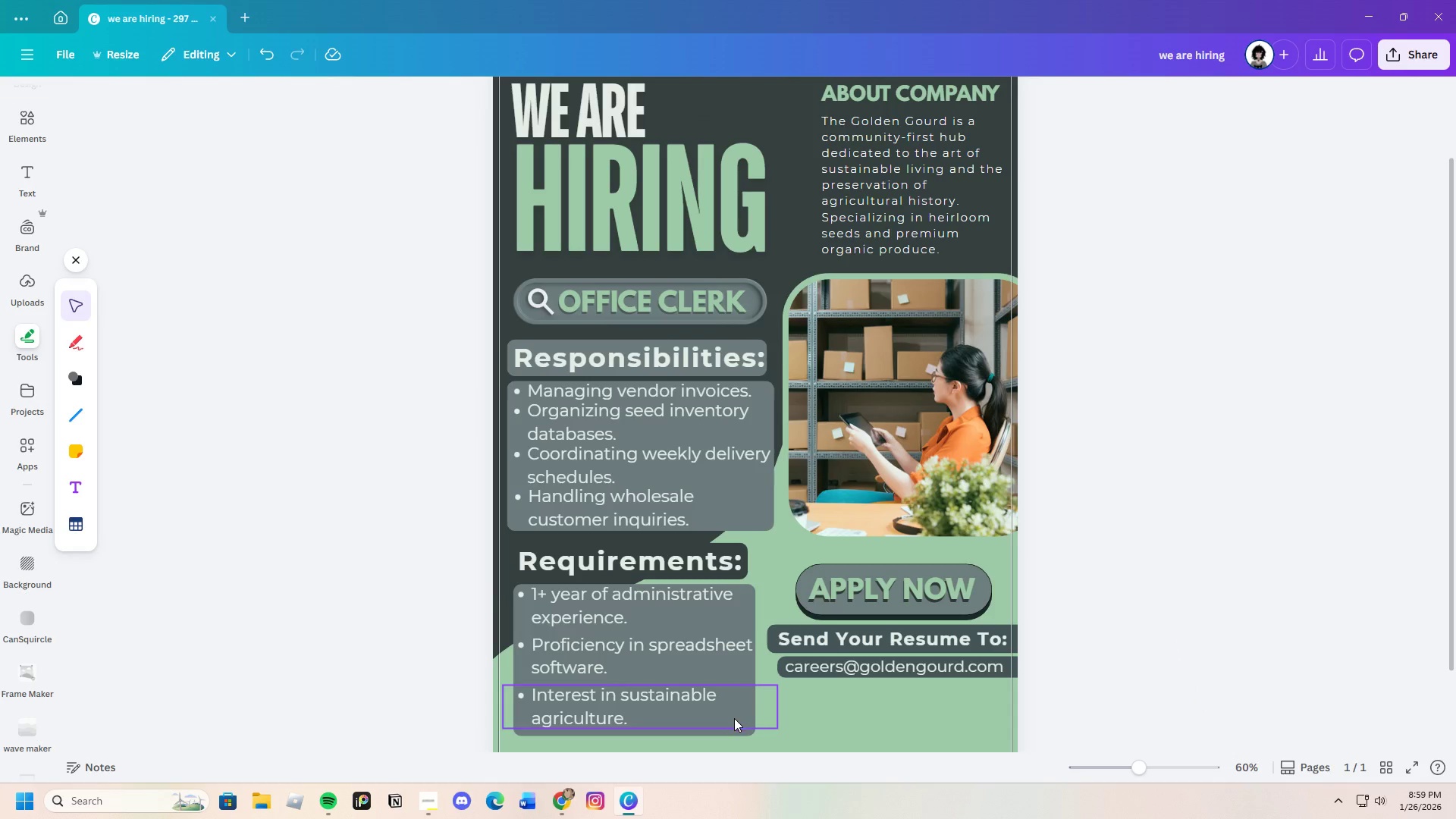 
left_click([742, 735])
 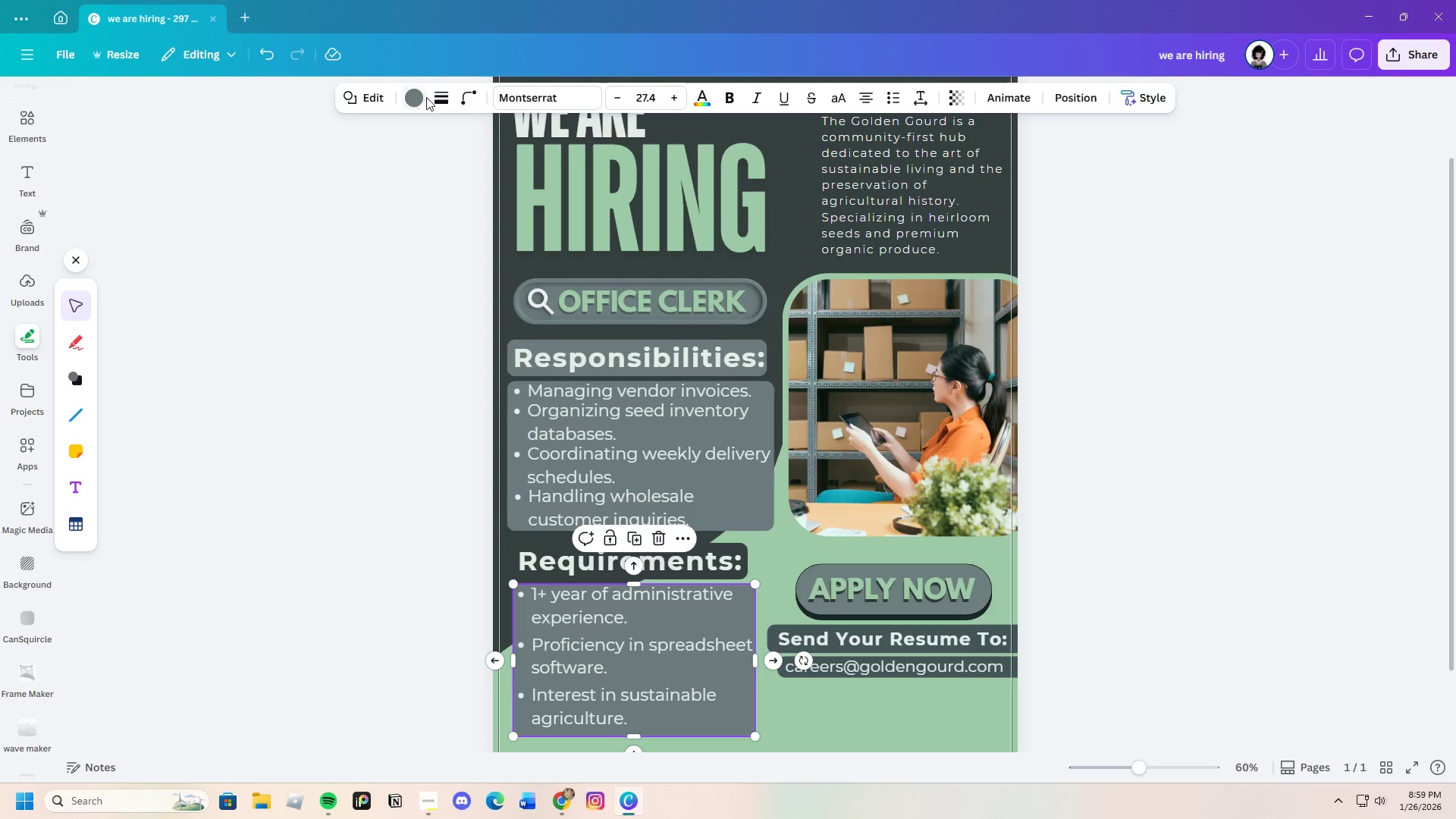 
left_click([414, 101])
 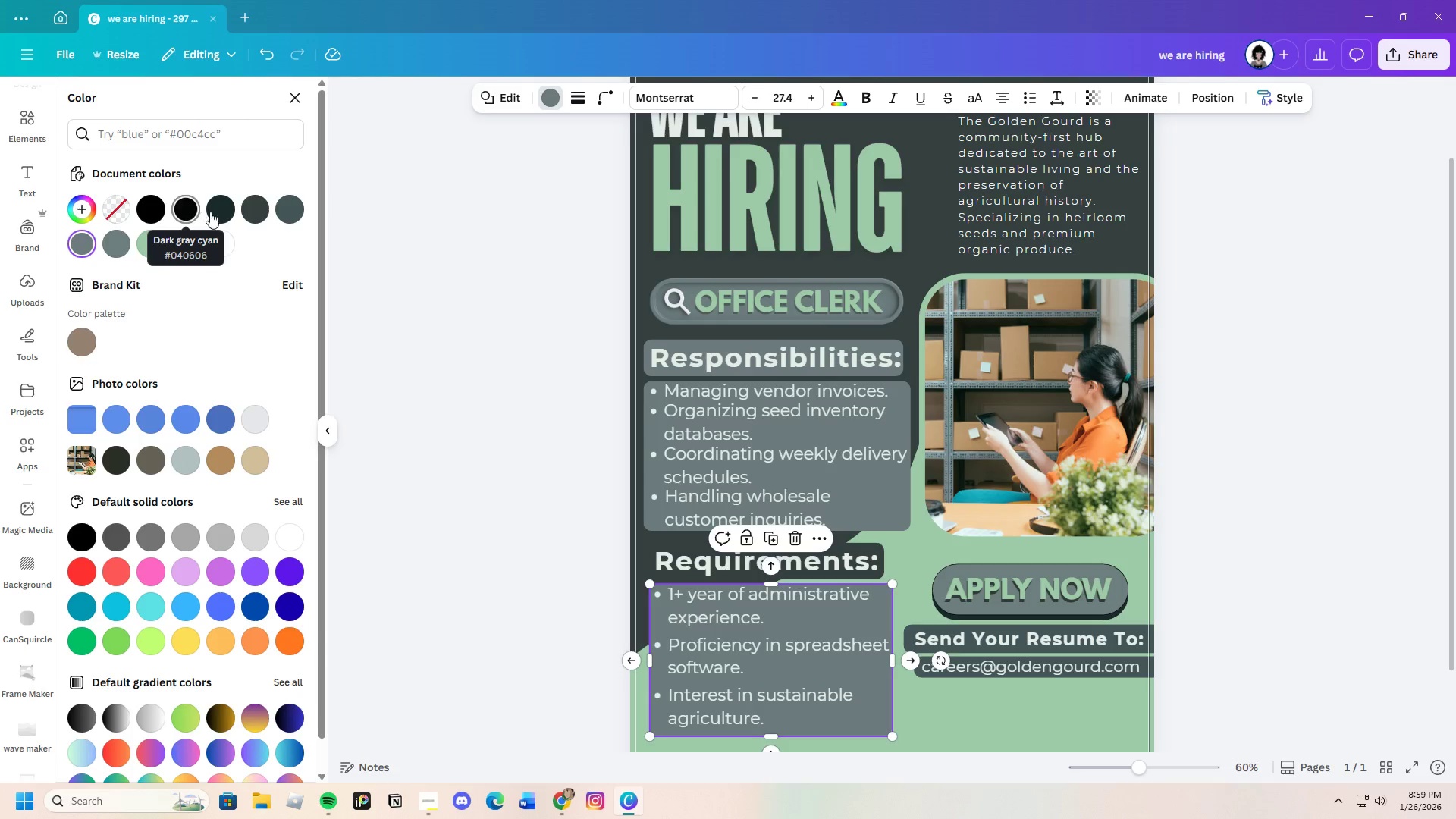 
left_click([261, 217])
 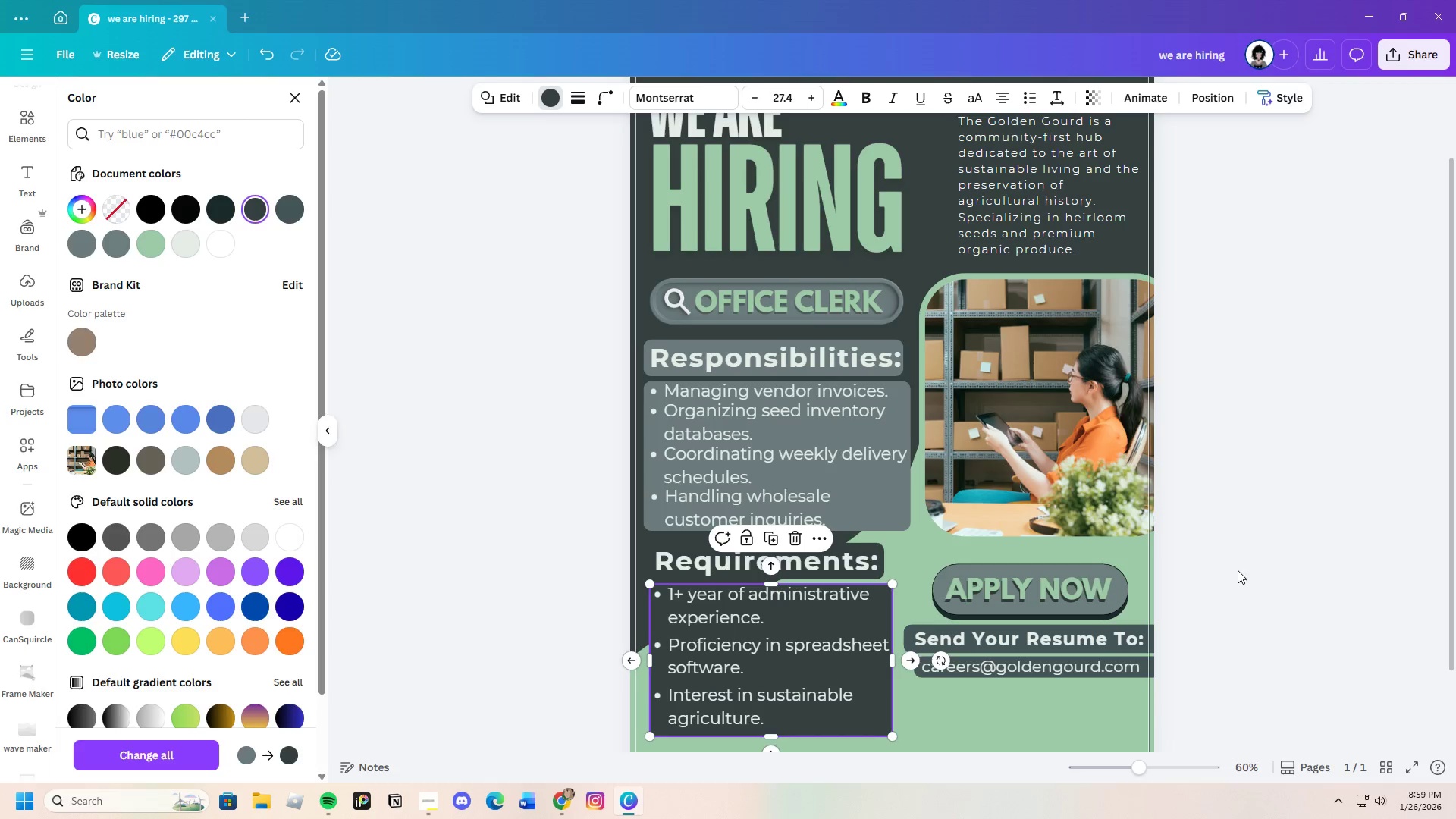 
double_click([1237, 570])
 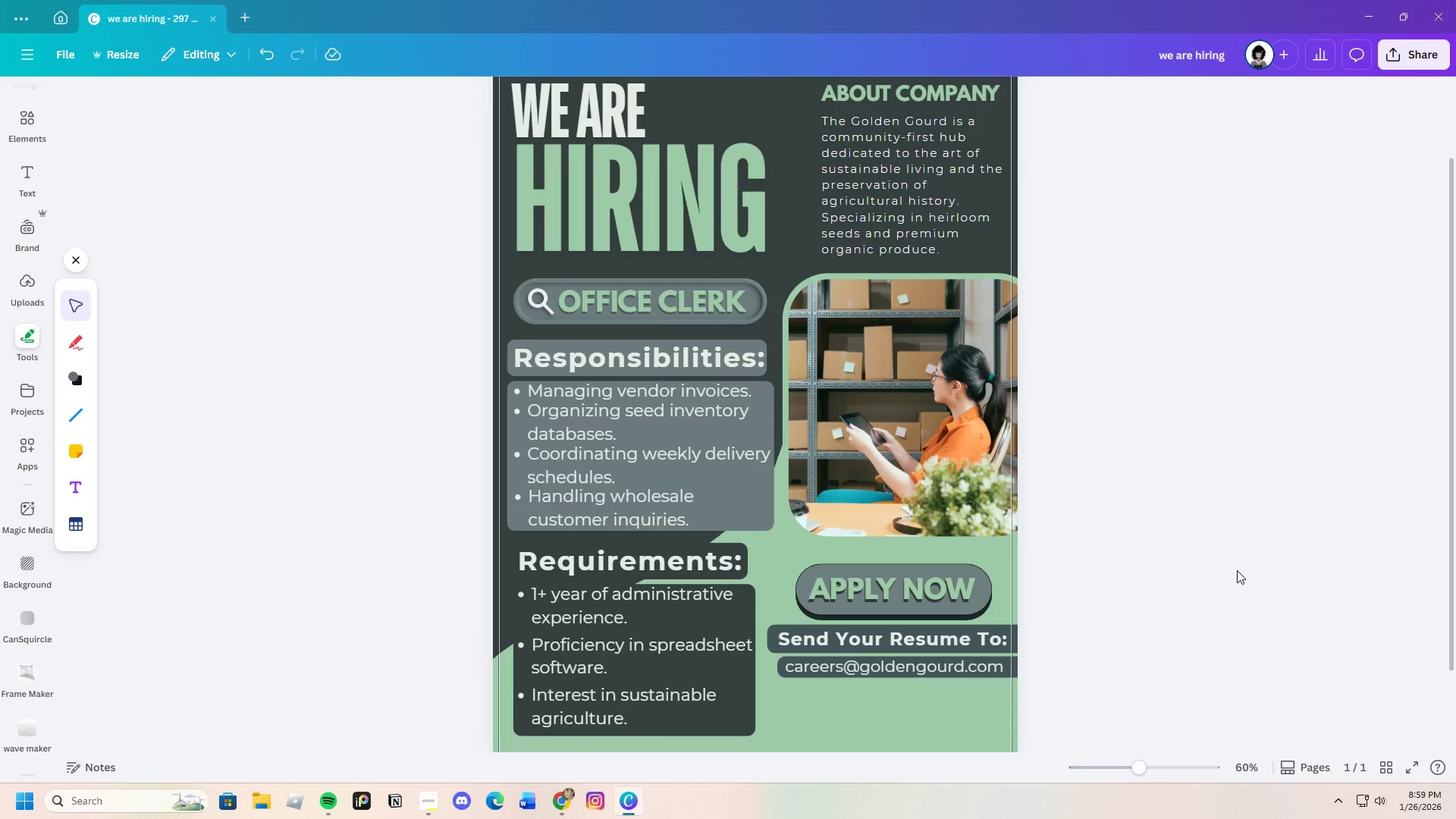 
scroll: coordinate [1237, 570], scroll_direction: down, amount: 2.0
 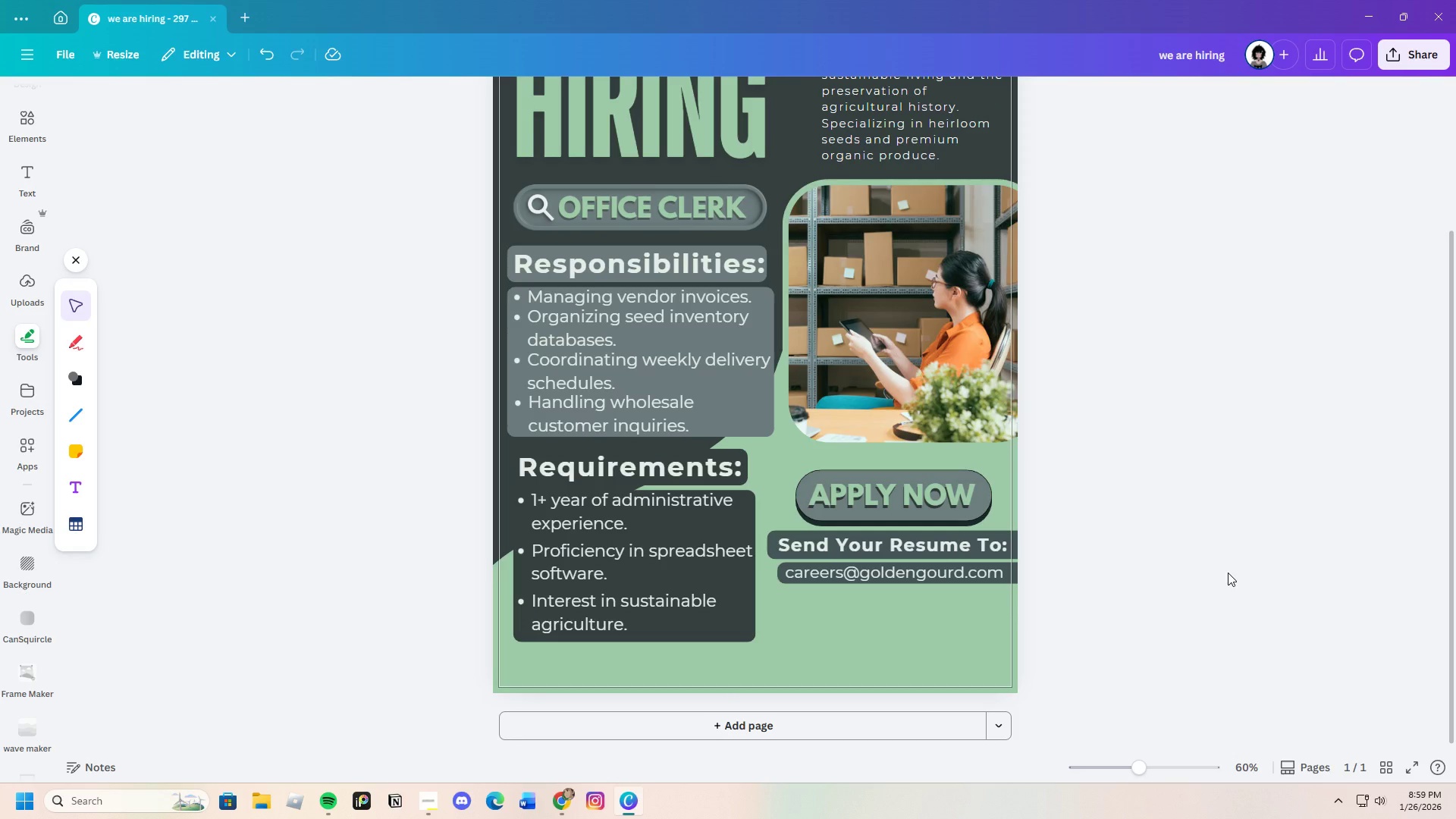 
scroll: coordinate [1228, 573], scroll_direction: up, amount: 1.0
 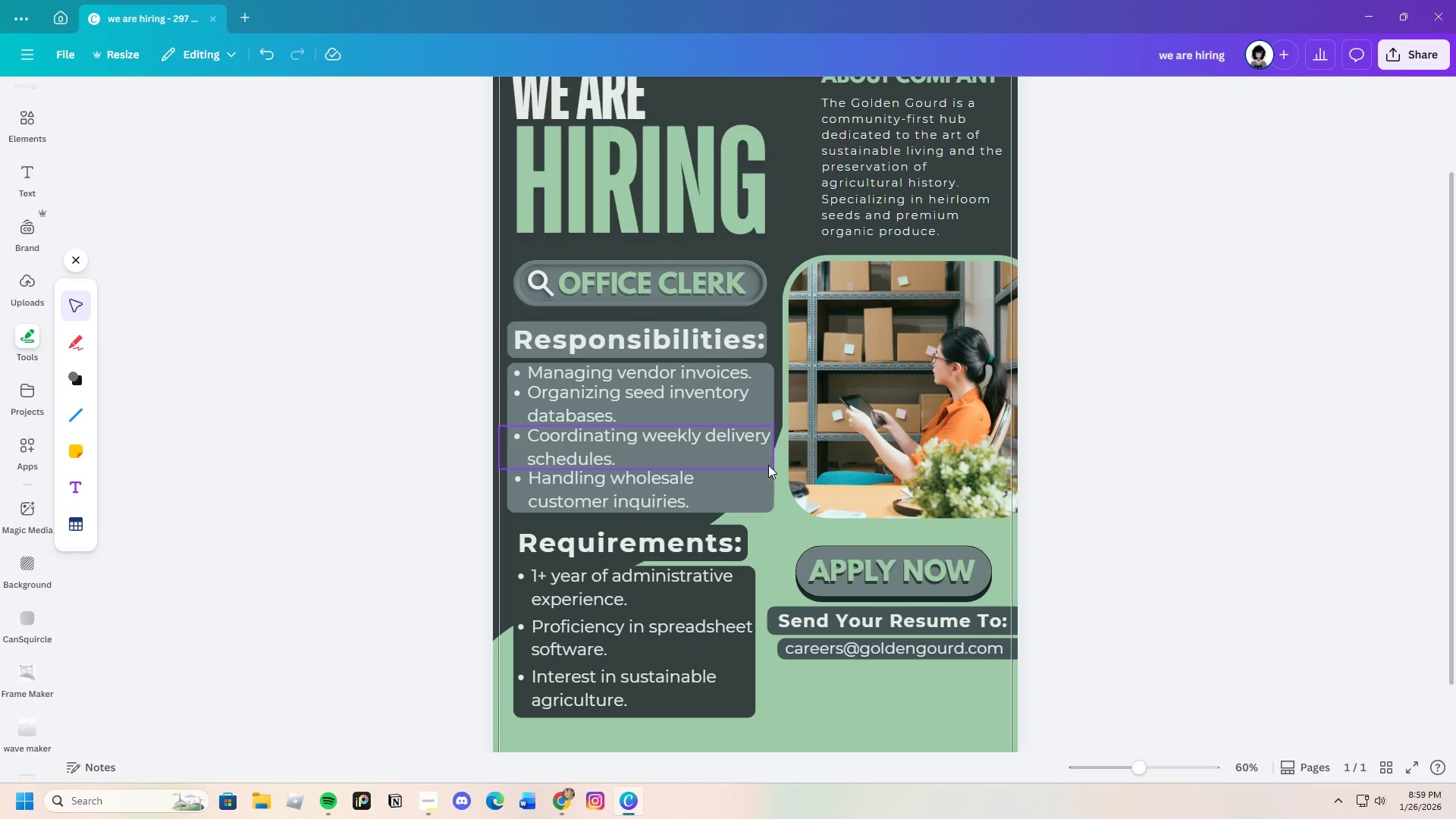 
left_click_drag(start_coordinate=[674, 490], to_coordinate=[673, 504])
 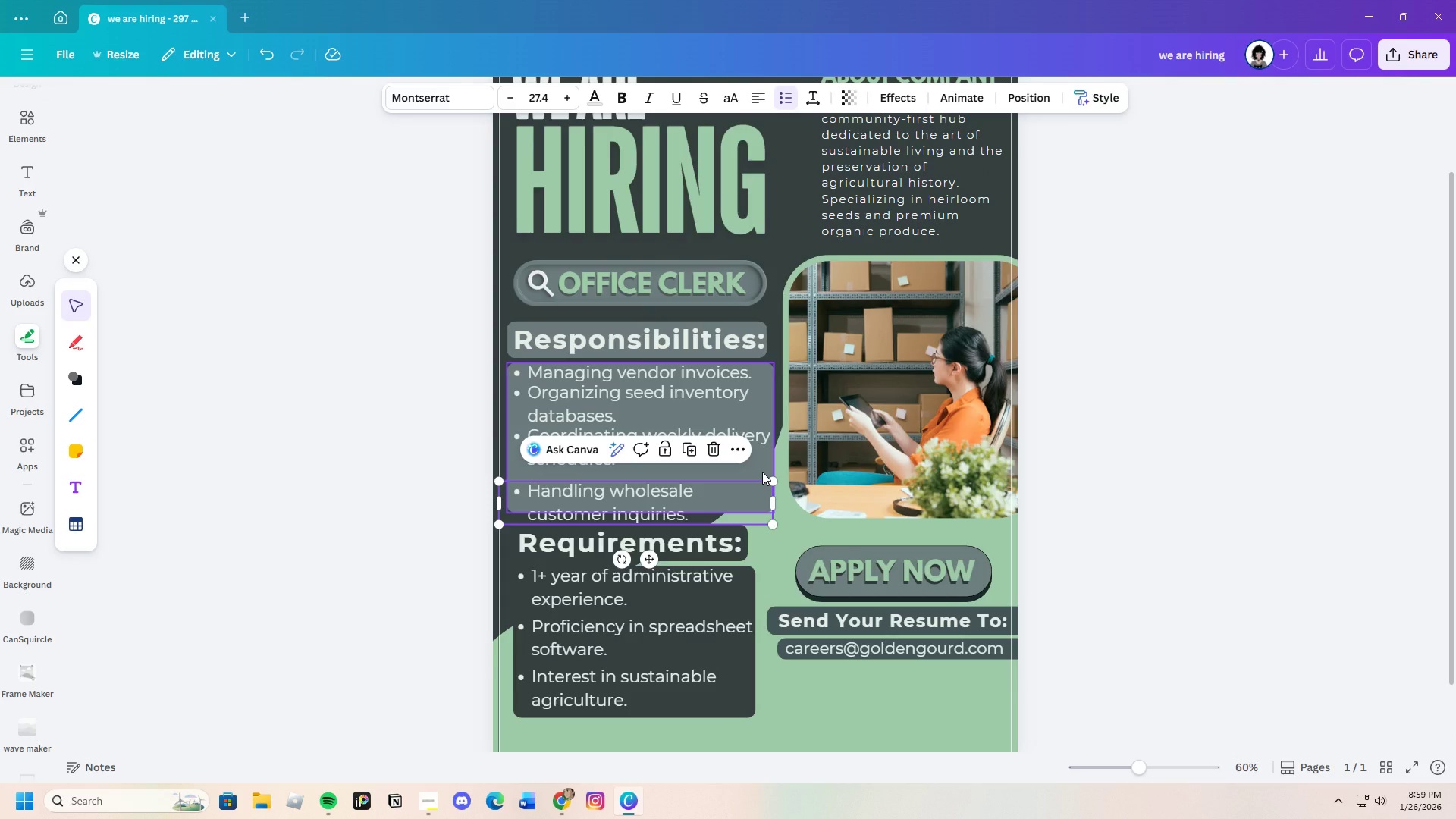 
left_click([762, 472])
 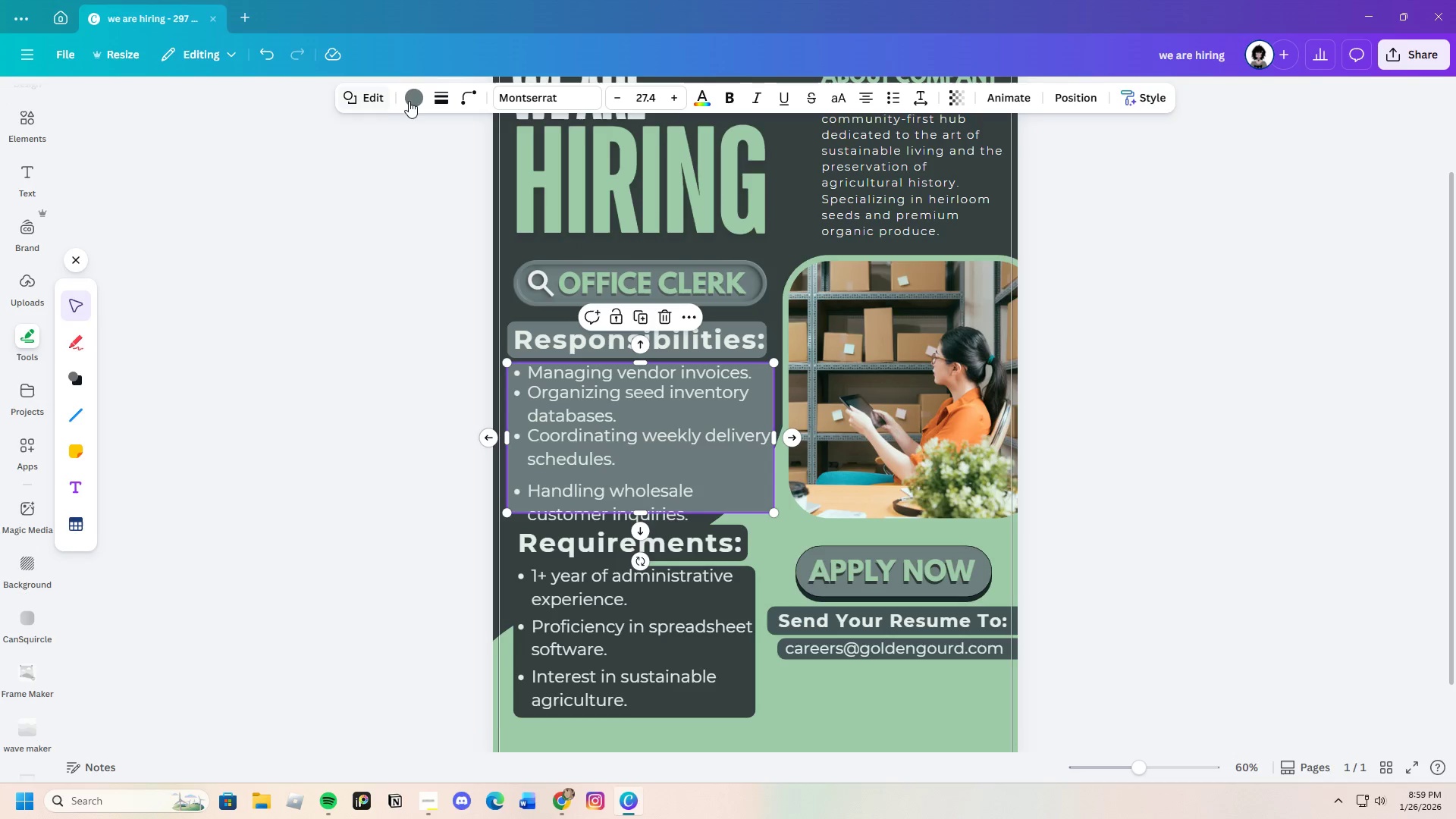 
left_click([417, 99])
 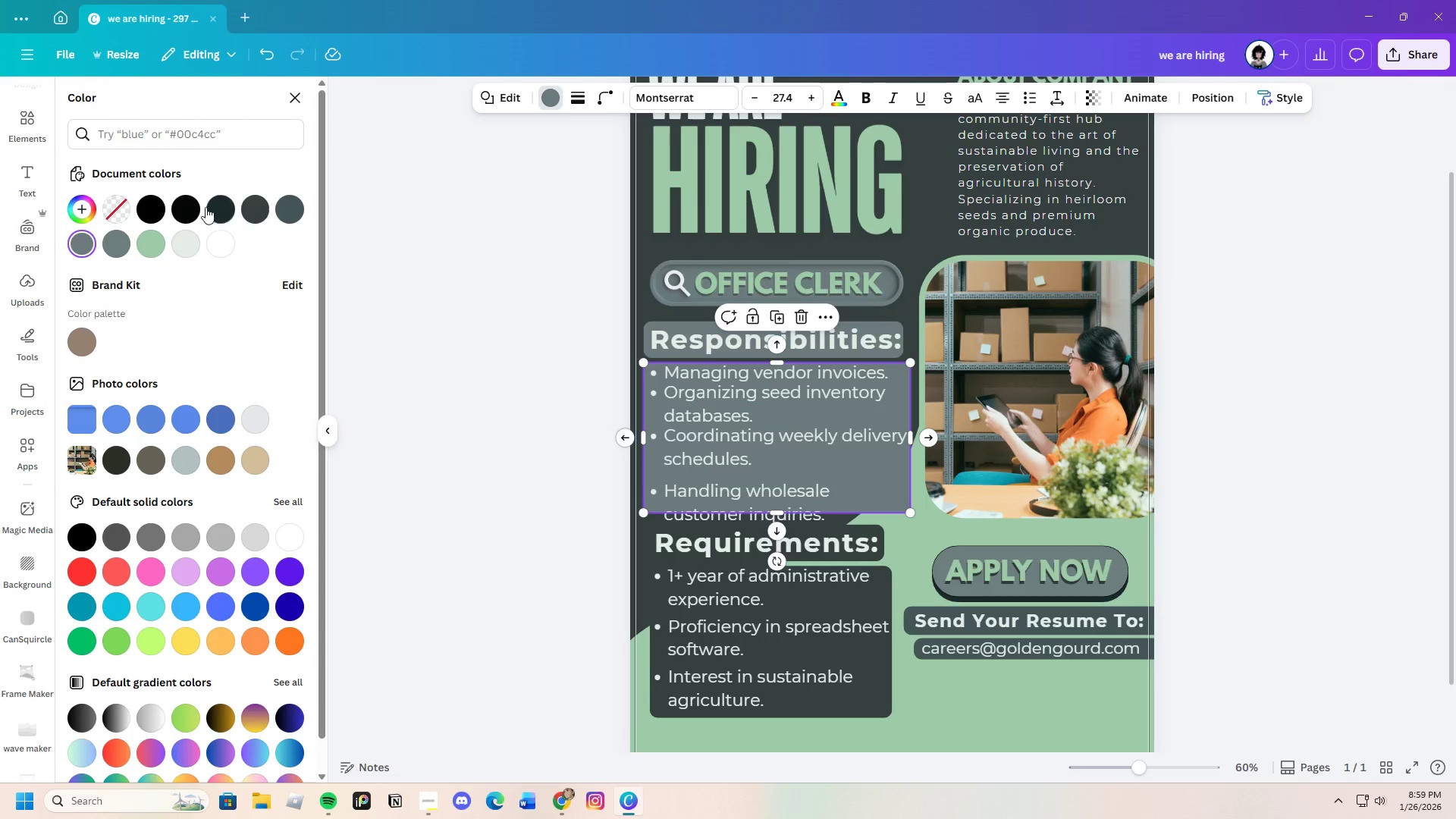 
left_click([190, 209])
 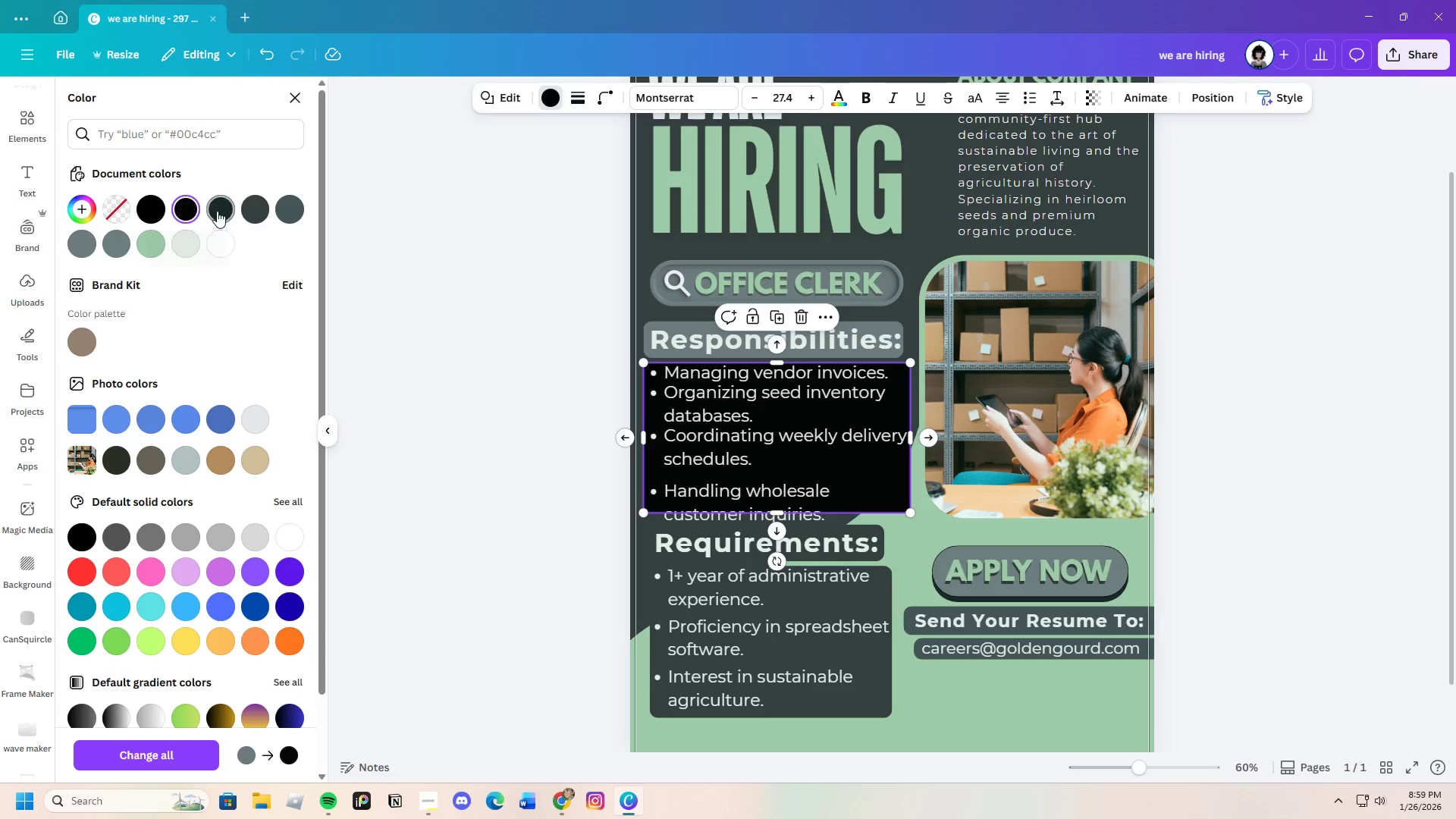 
left_click([231, 209])
 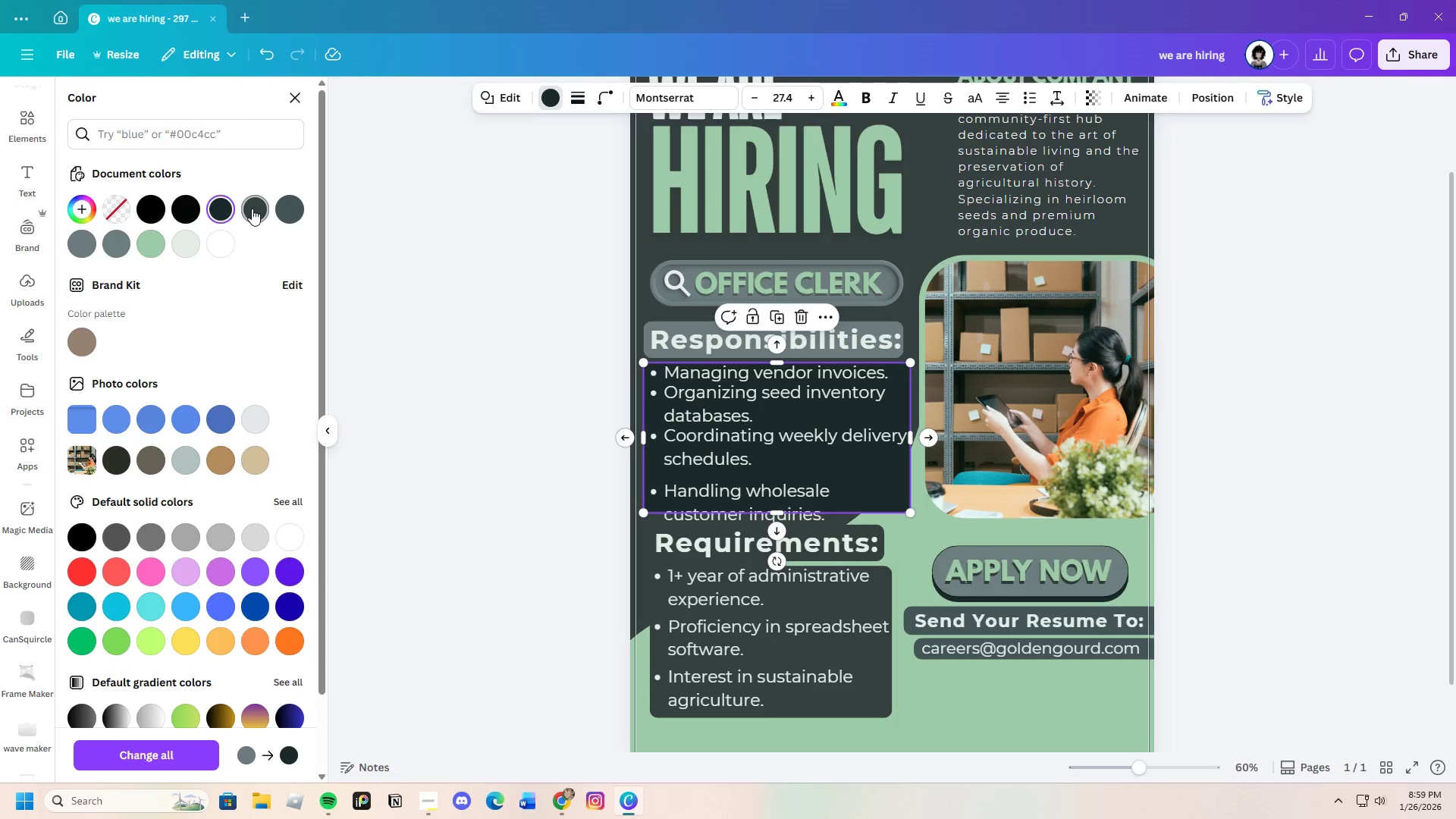 
left_click([252, 209])
 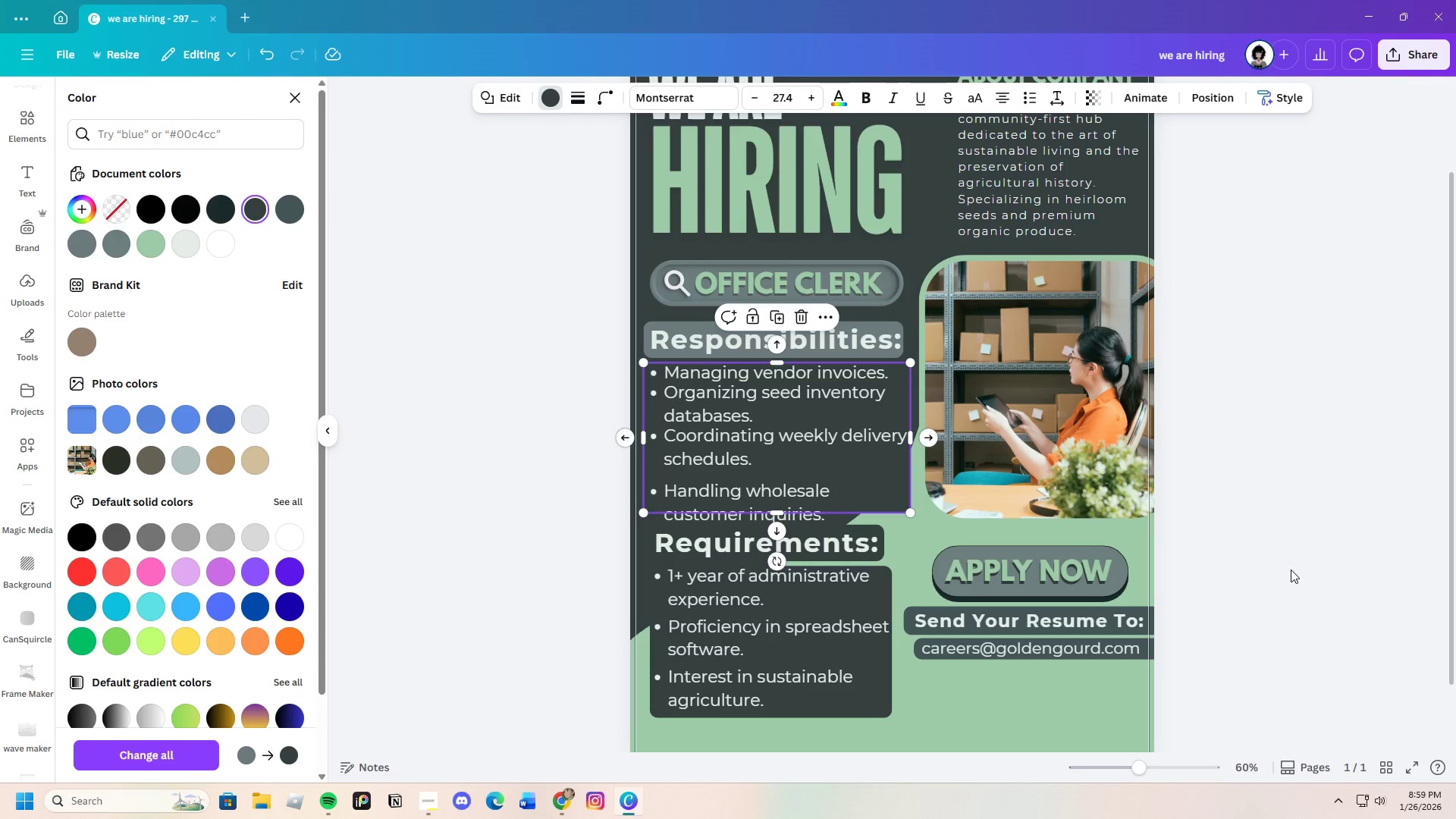 
double_click([1245, 552])
 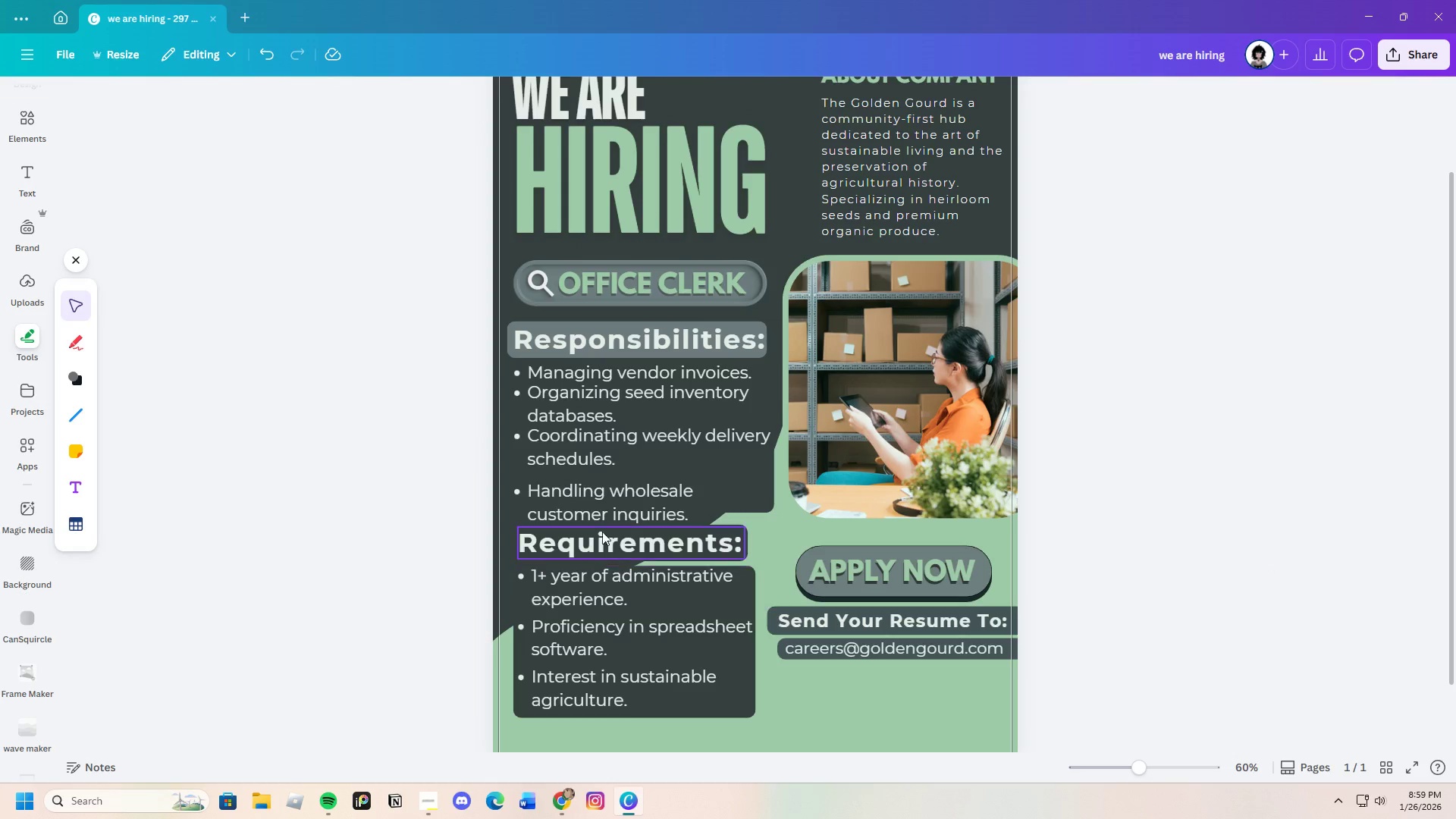 
left_click_drag(start_coordinate=[623, 503], to_coordinate=[623, 497])
 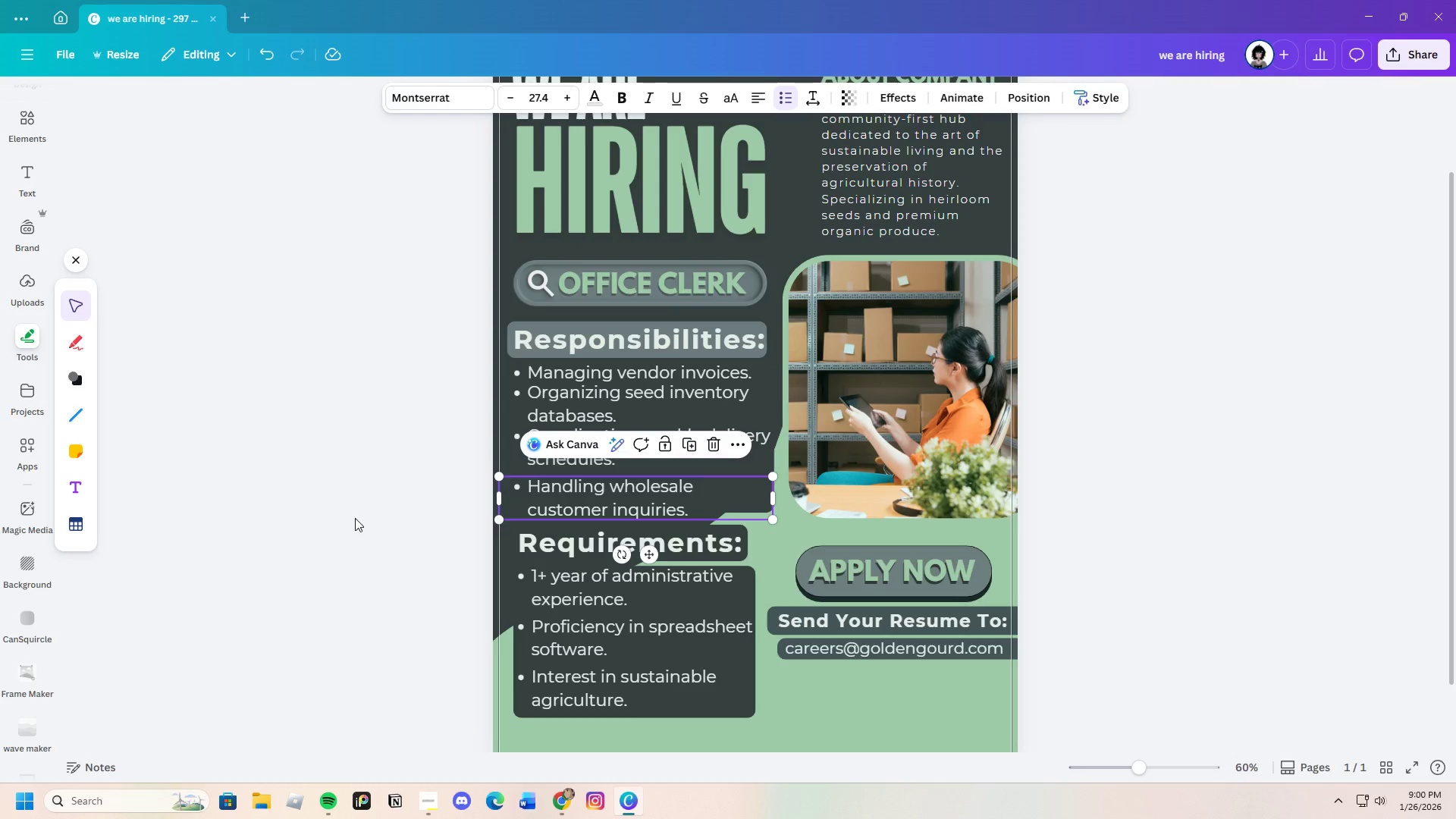 
left_click([355, 518])
 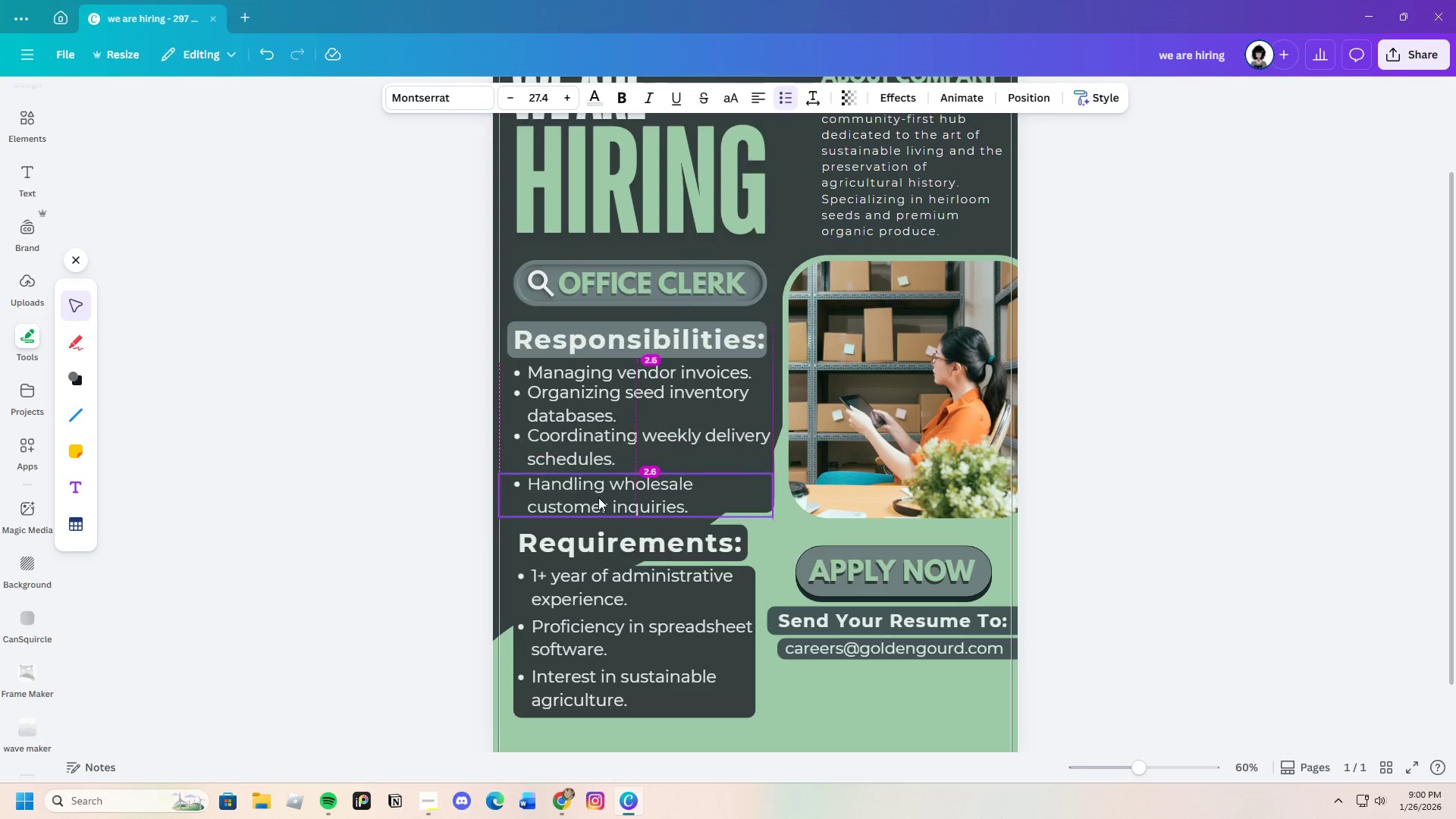 
left_click([415, 526])
 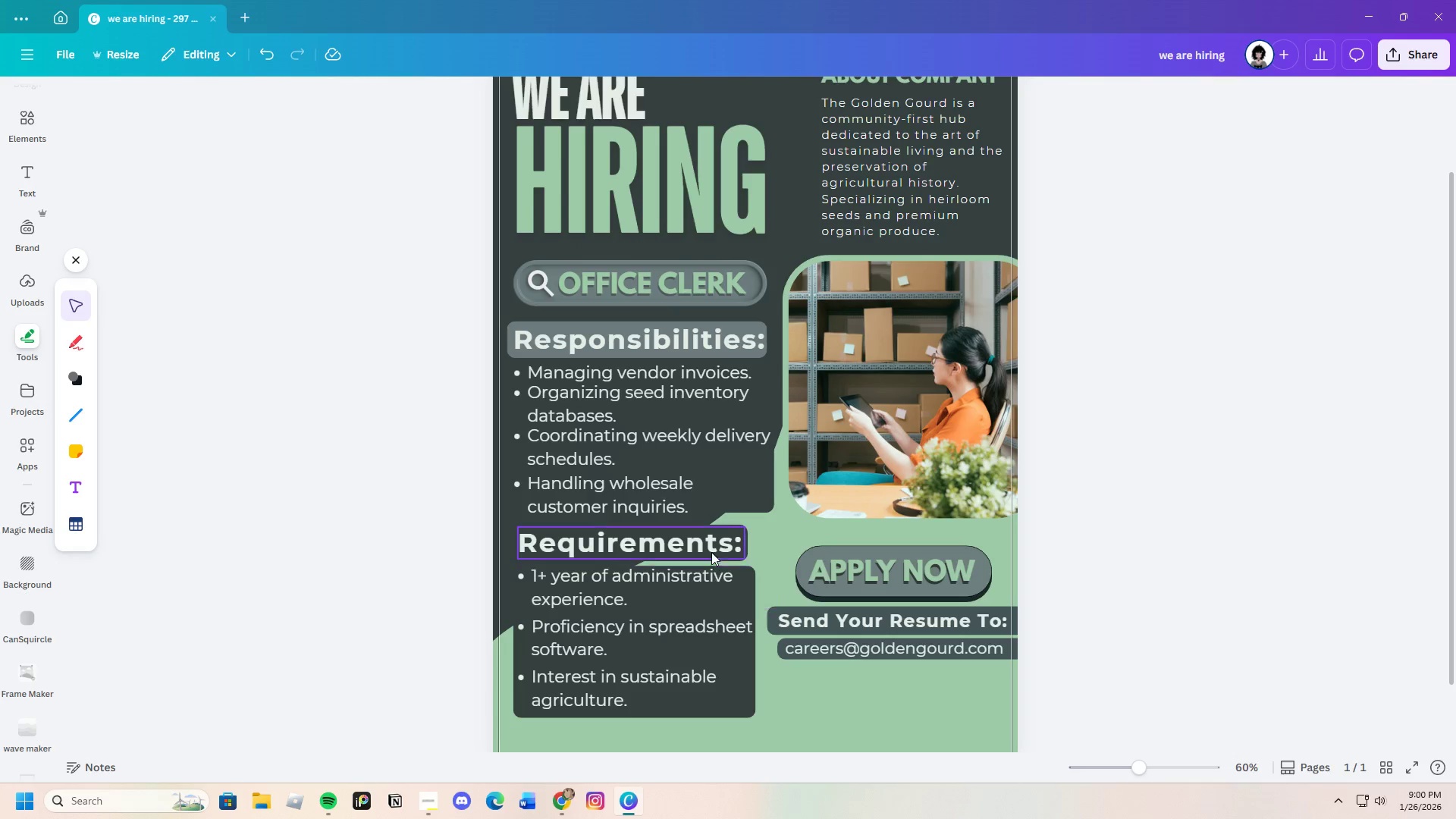 
wait(9.41)
 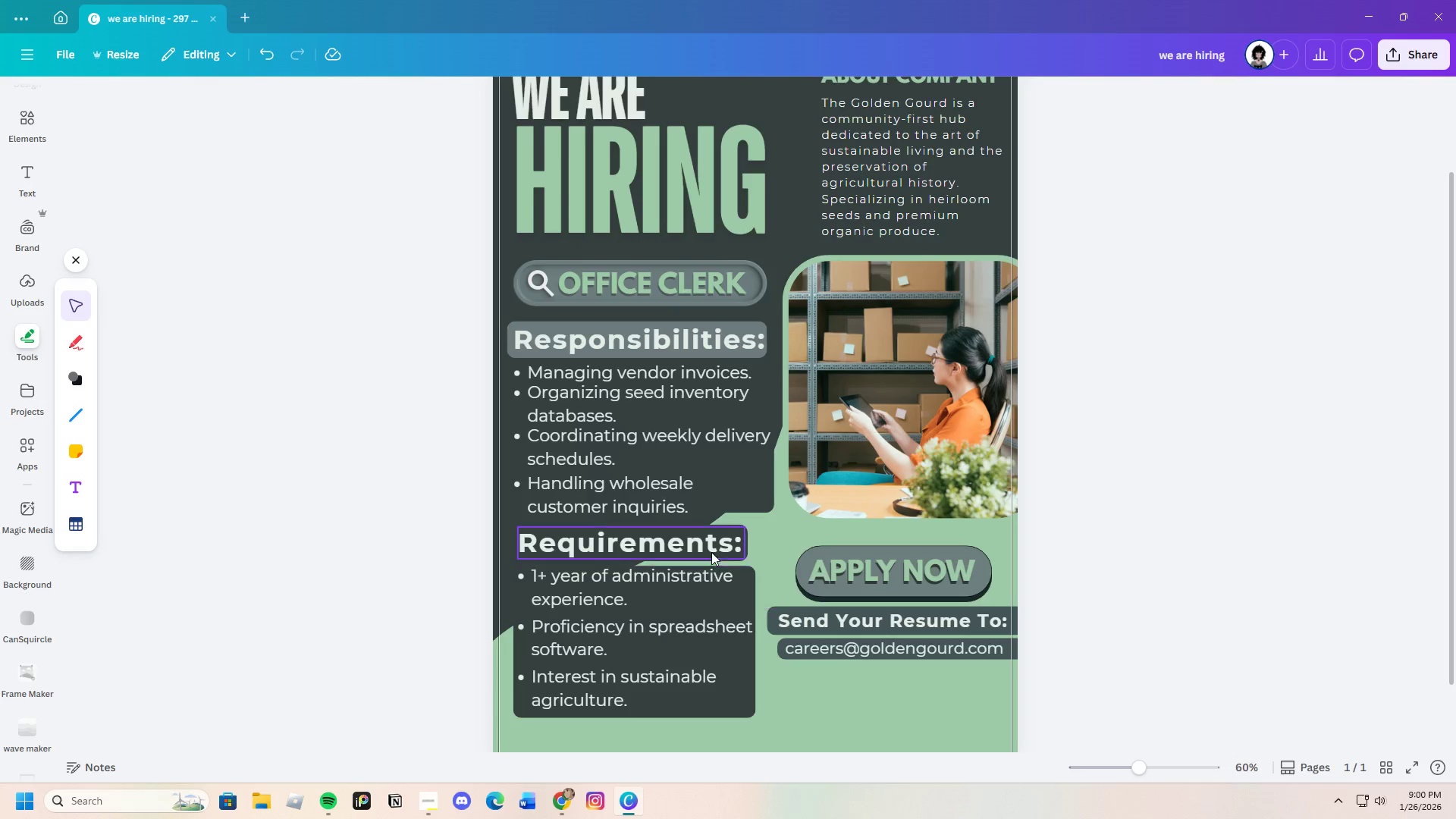 
left_click([761, 325])
 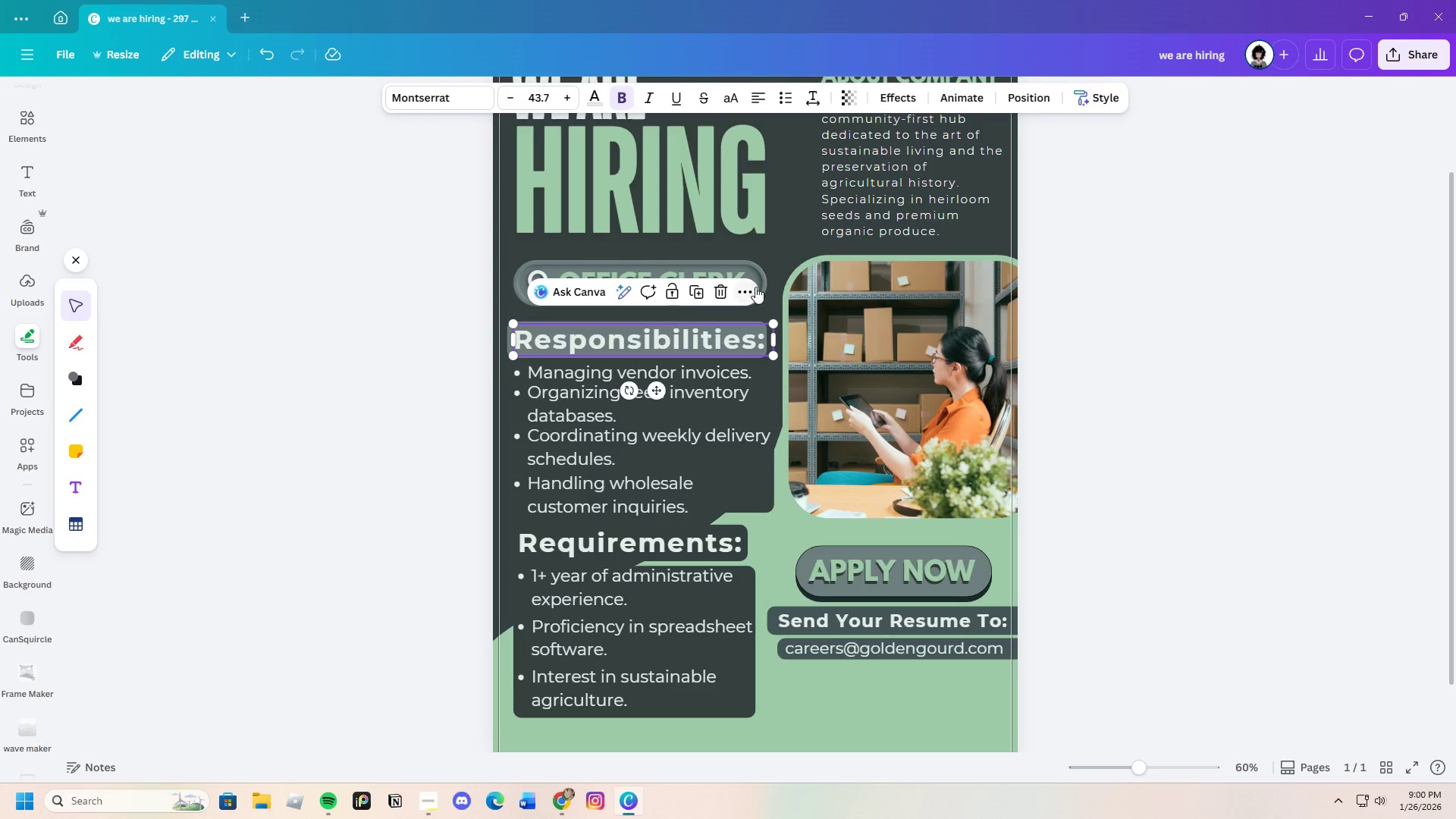 
left_click([756, 323])
 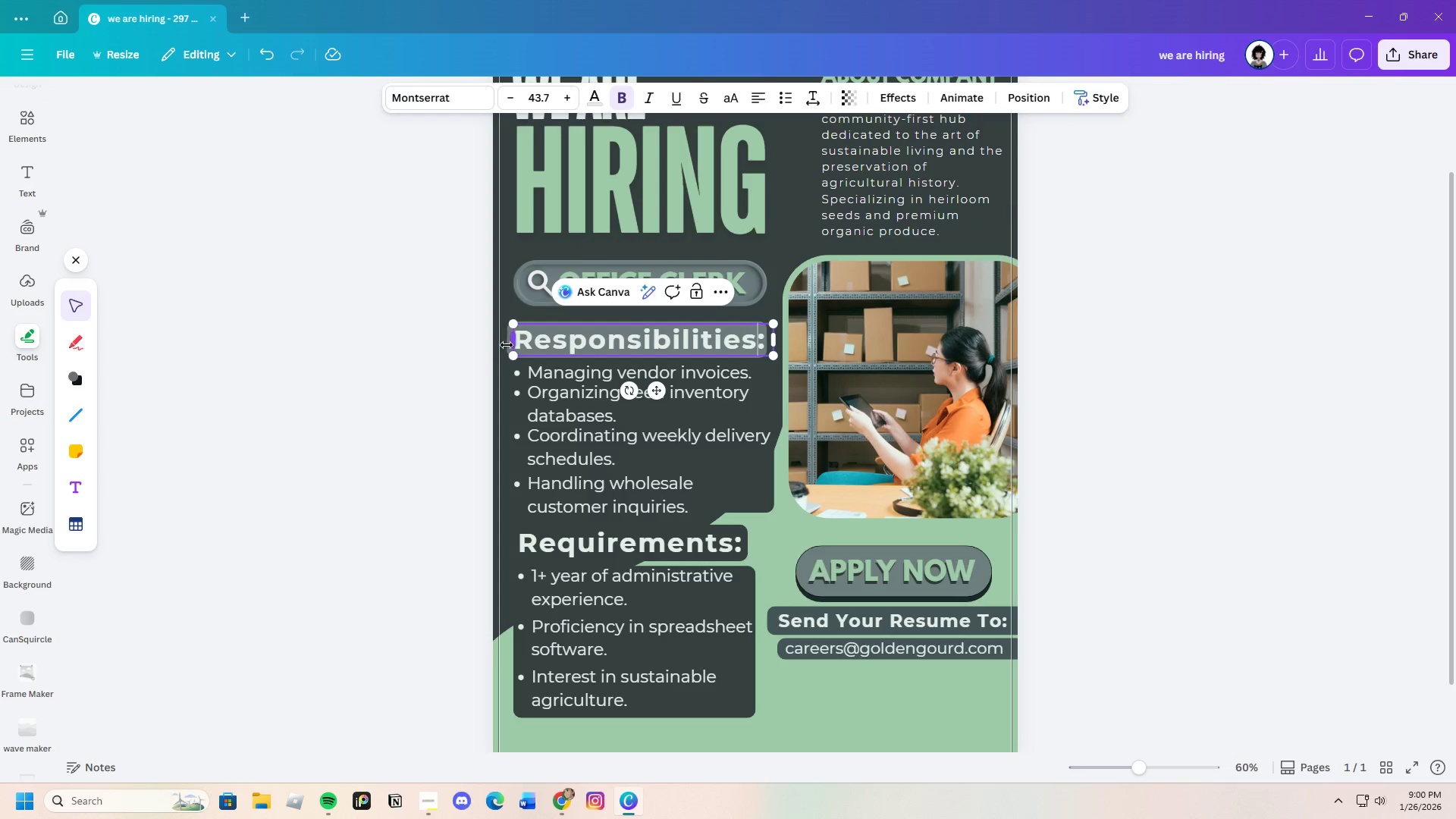 
left_click([446, 297])
 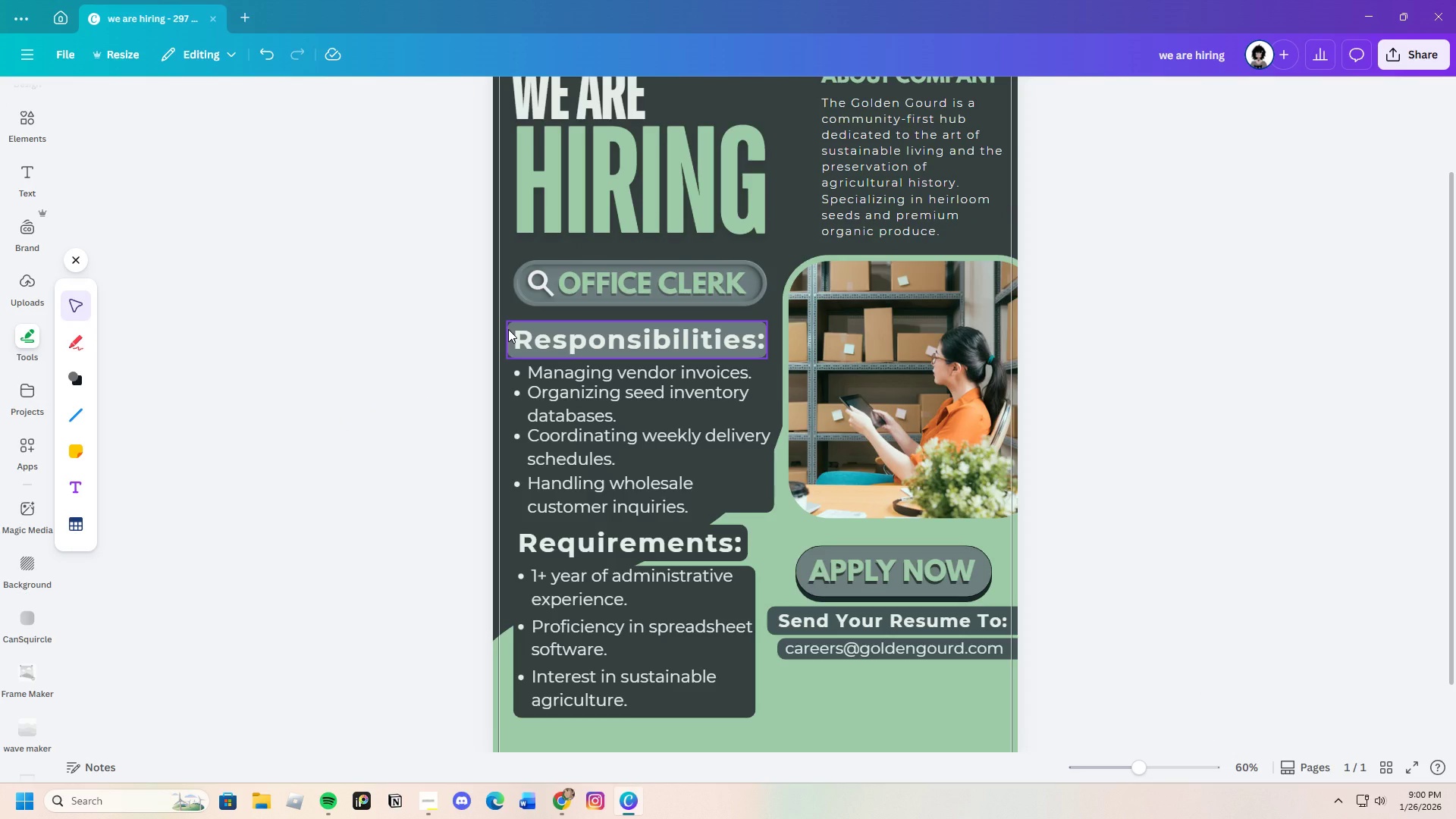 
left_click([508, 329])
 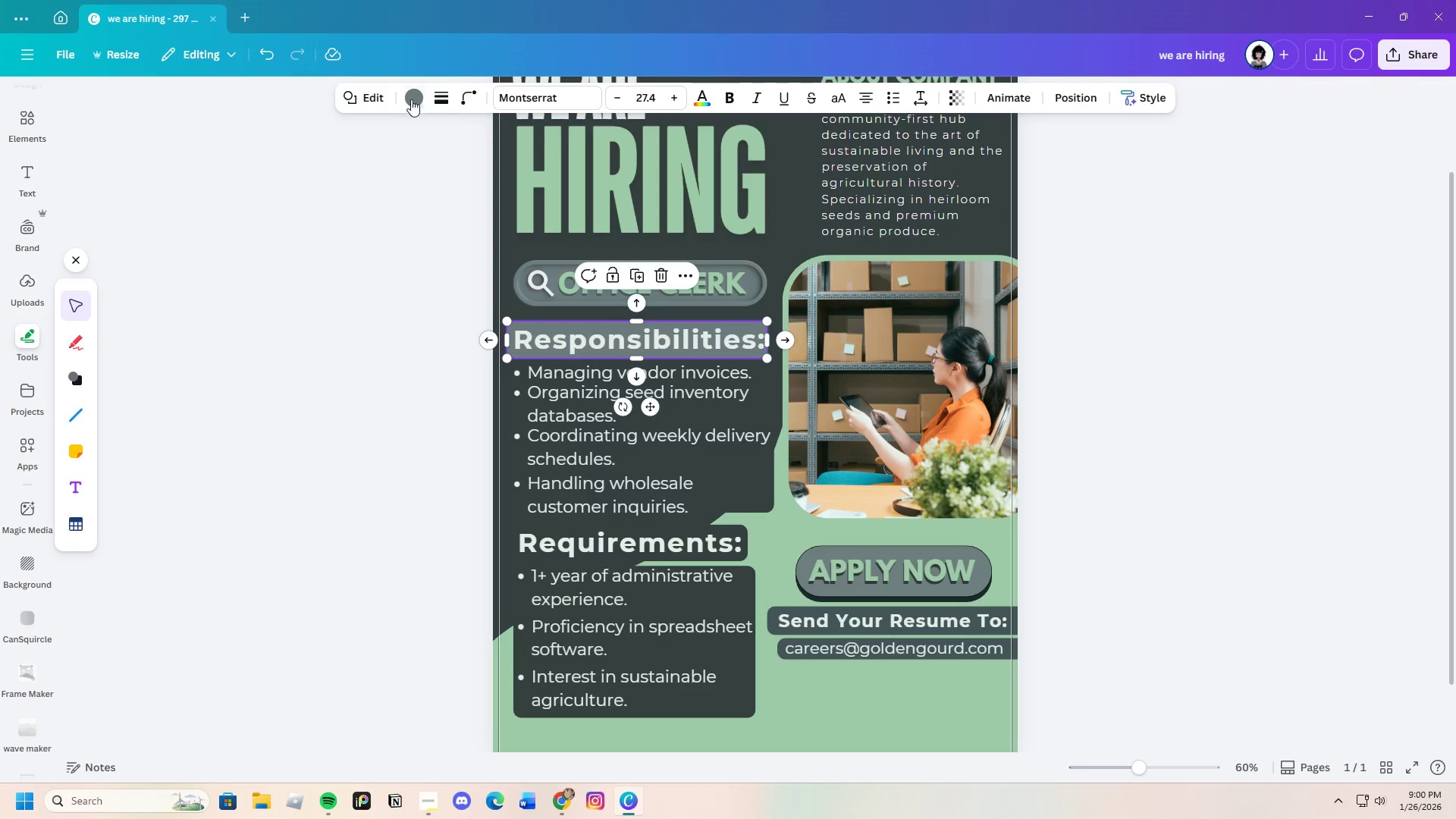 
left_click([410, 92])
 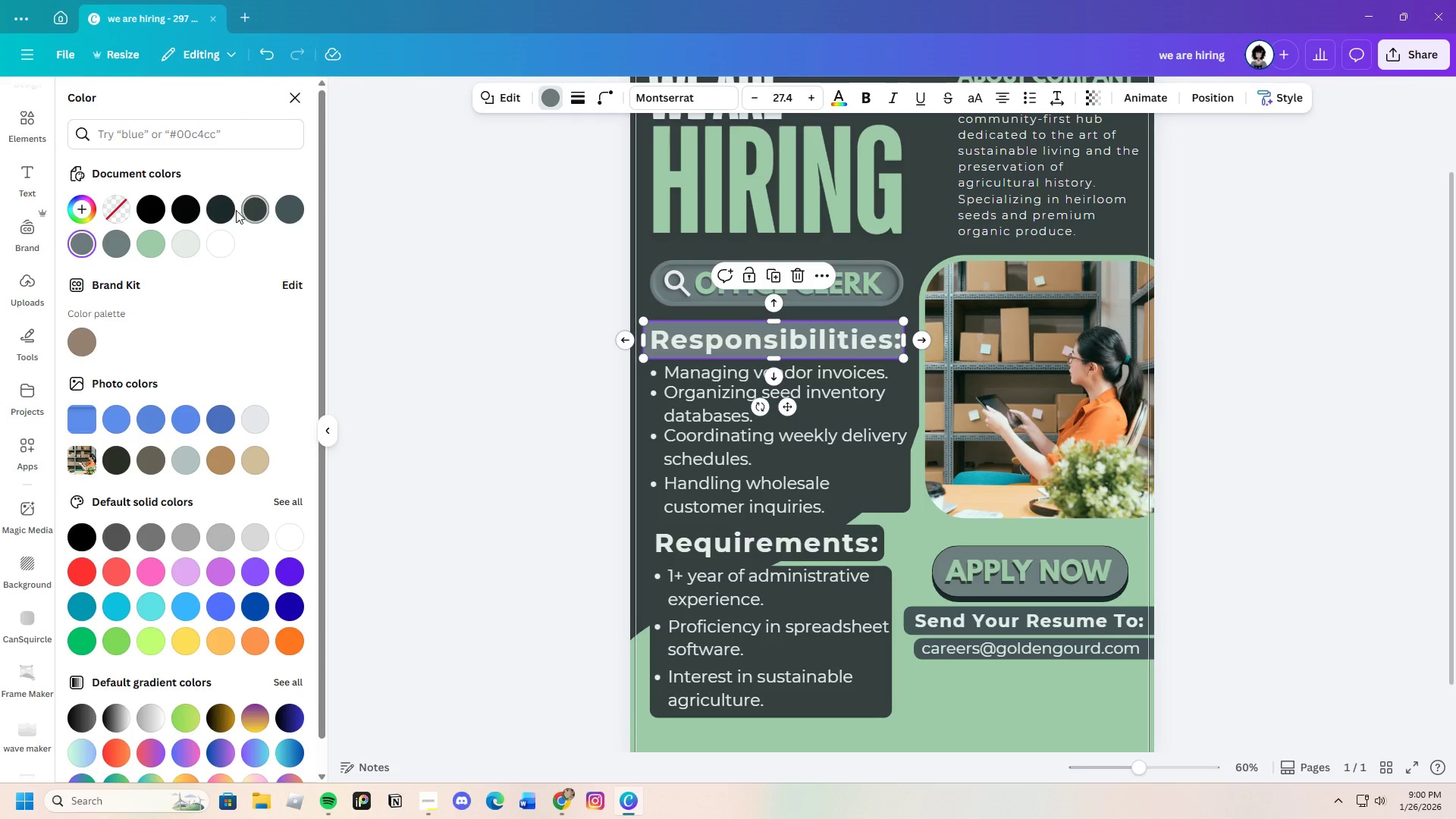 
left_click([256, 213])
 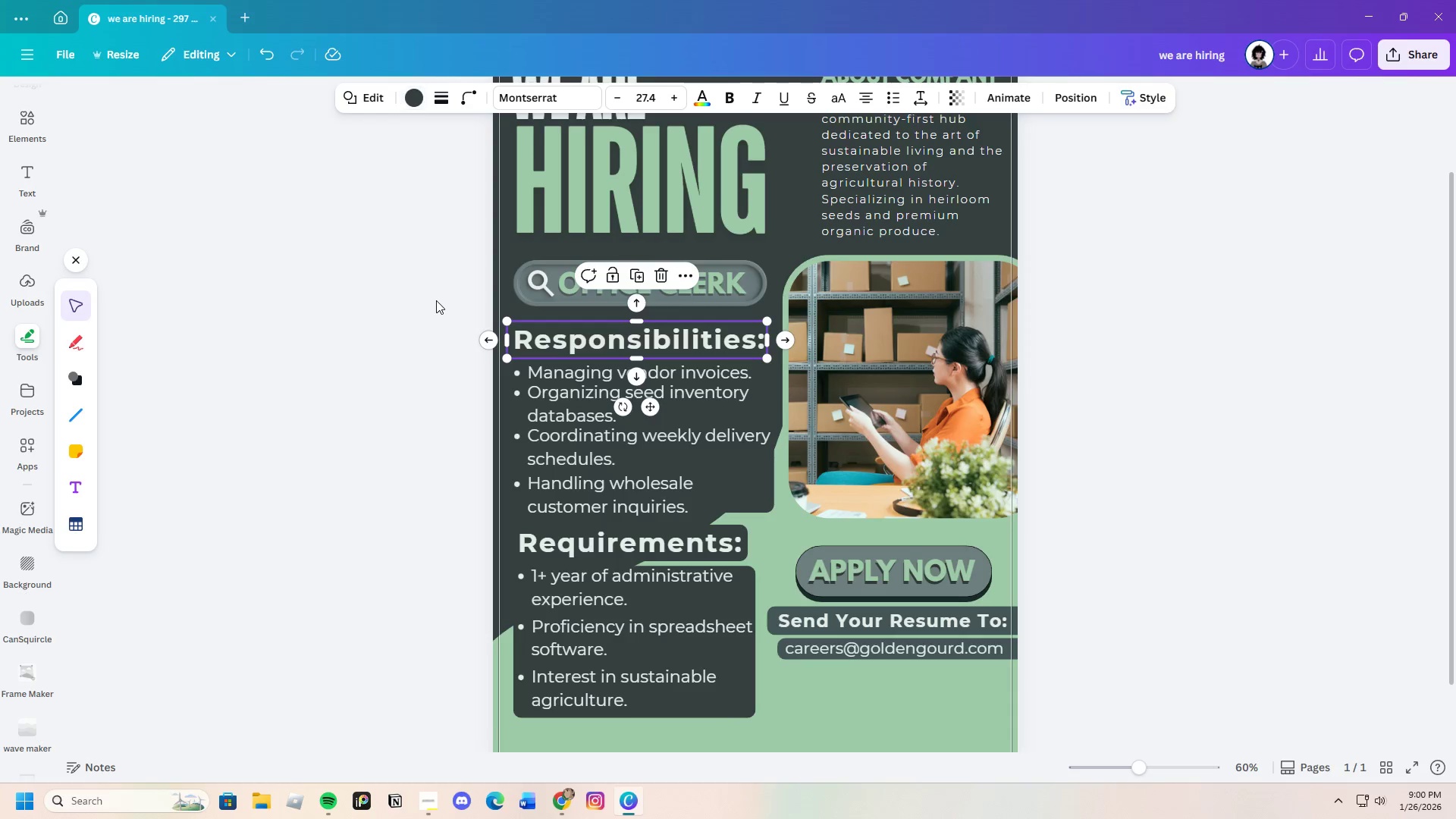 
double_click([436, 300])
 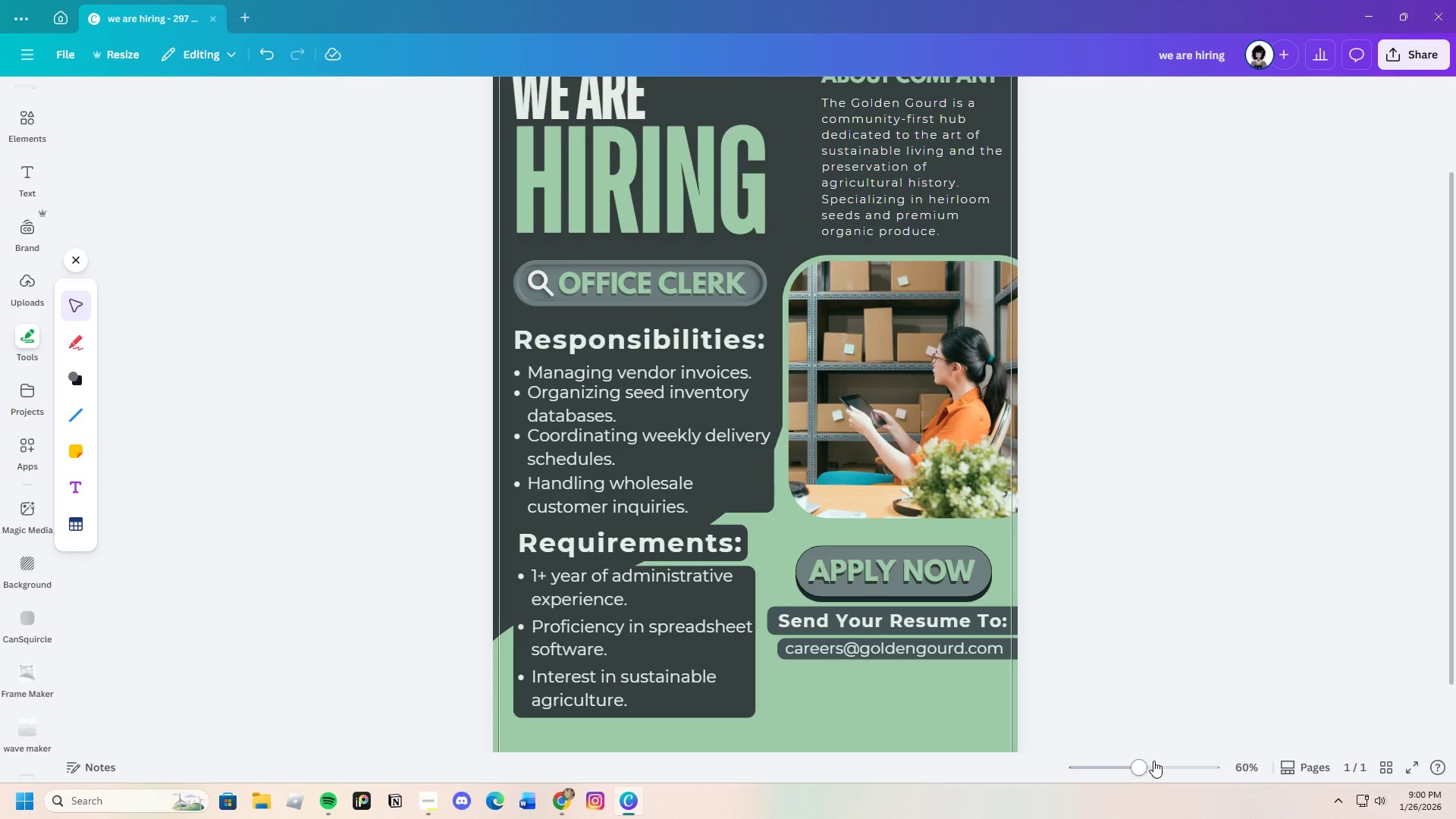 
wait(10.17)
 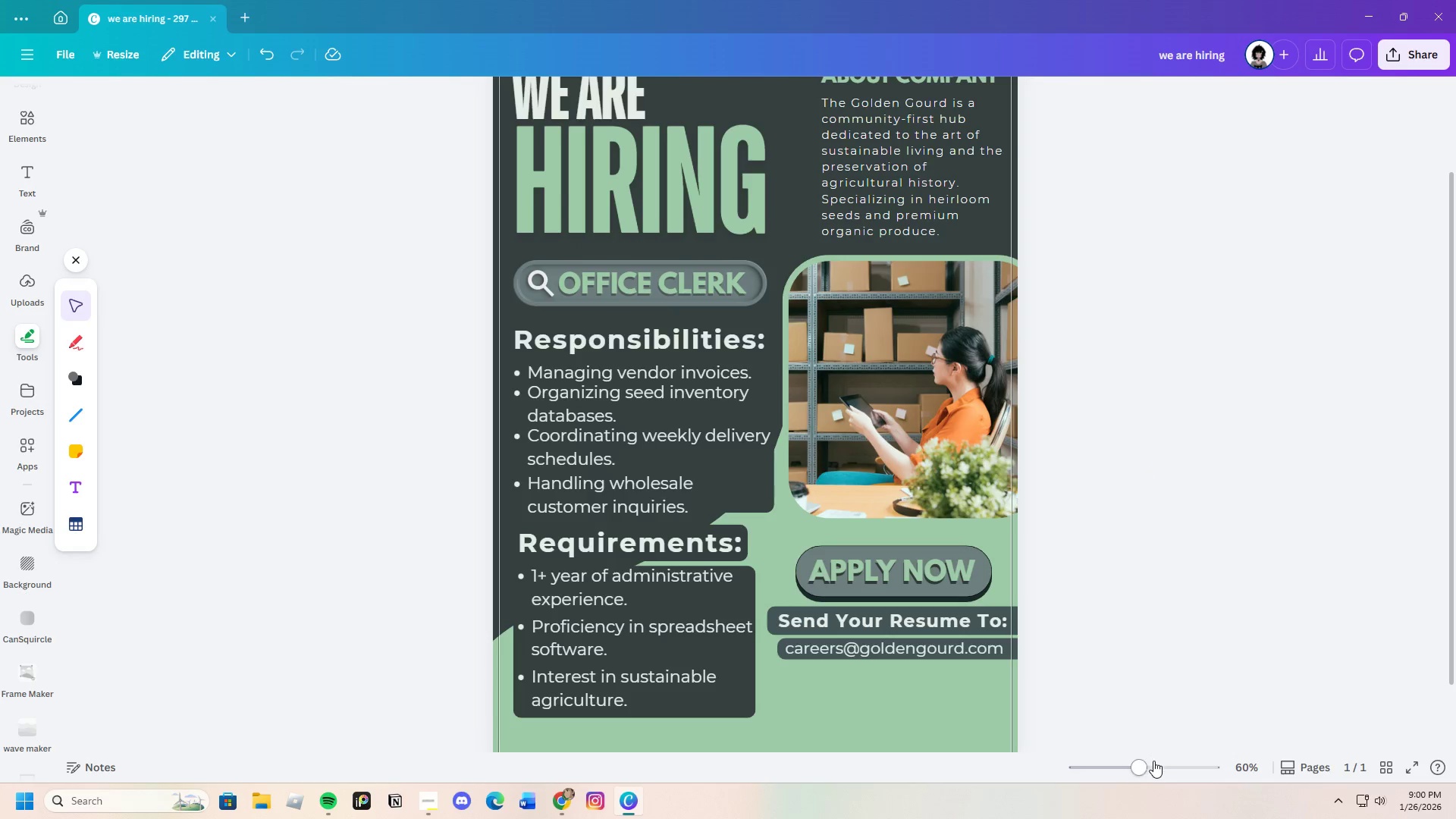 
left_click([510, 355])
 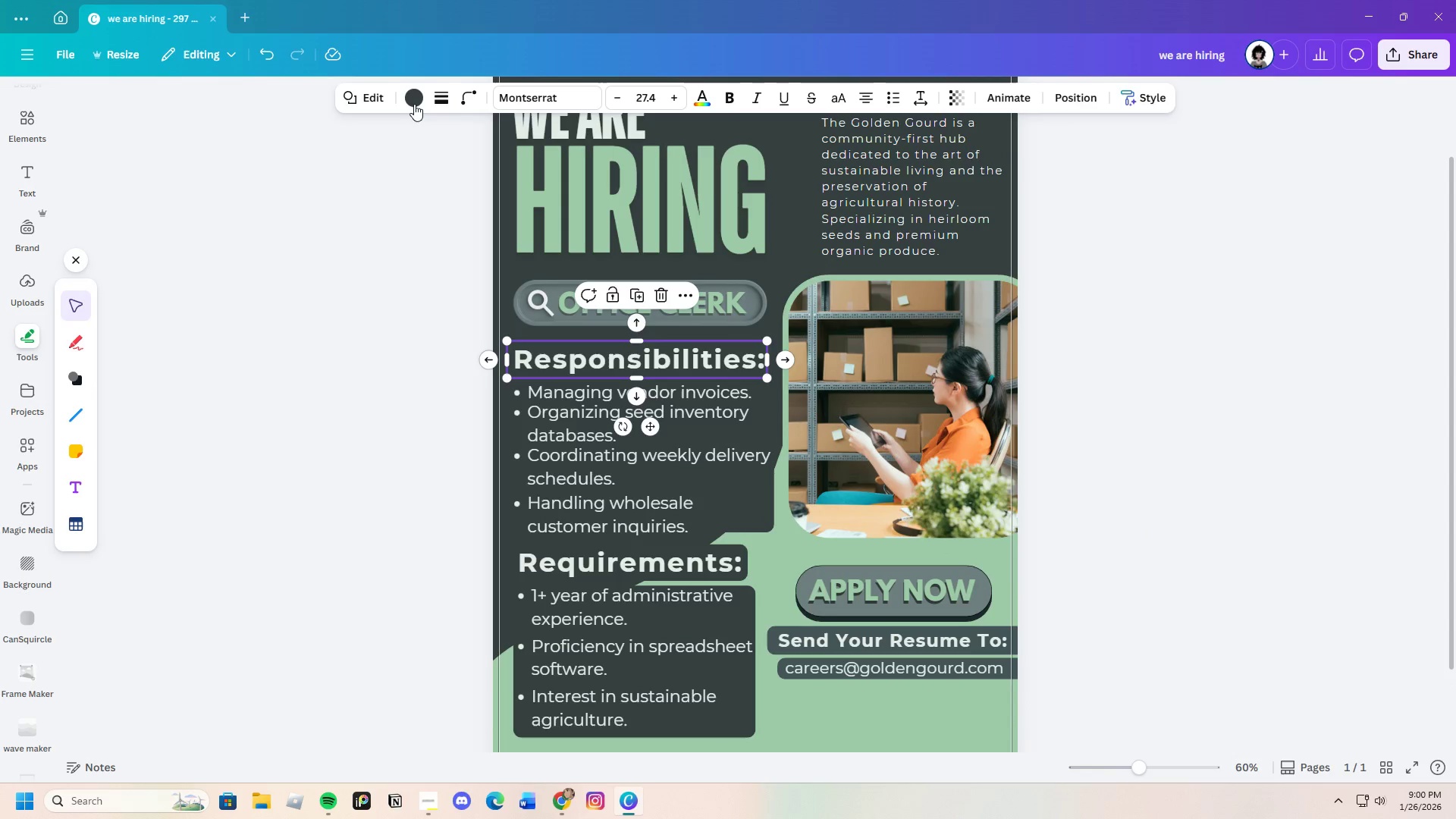 
left_click([414, 103])
 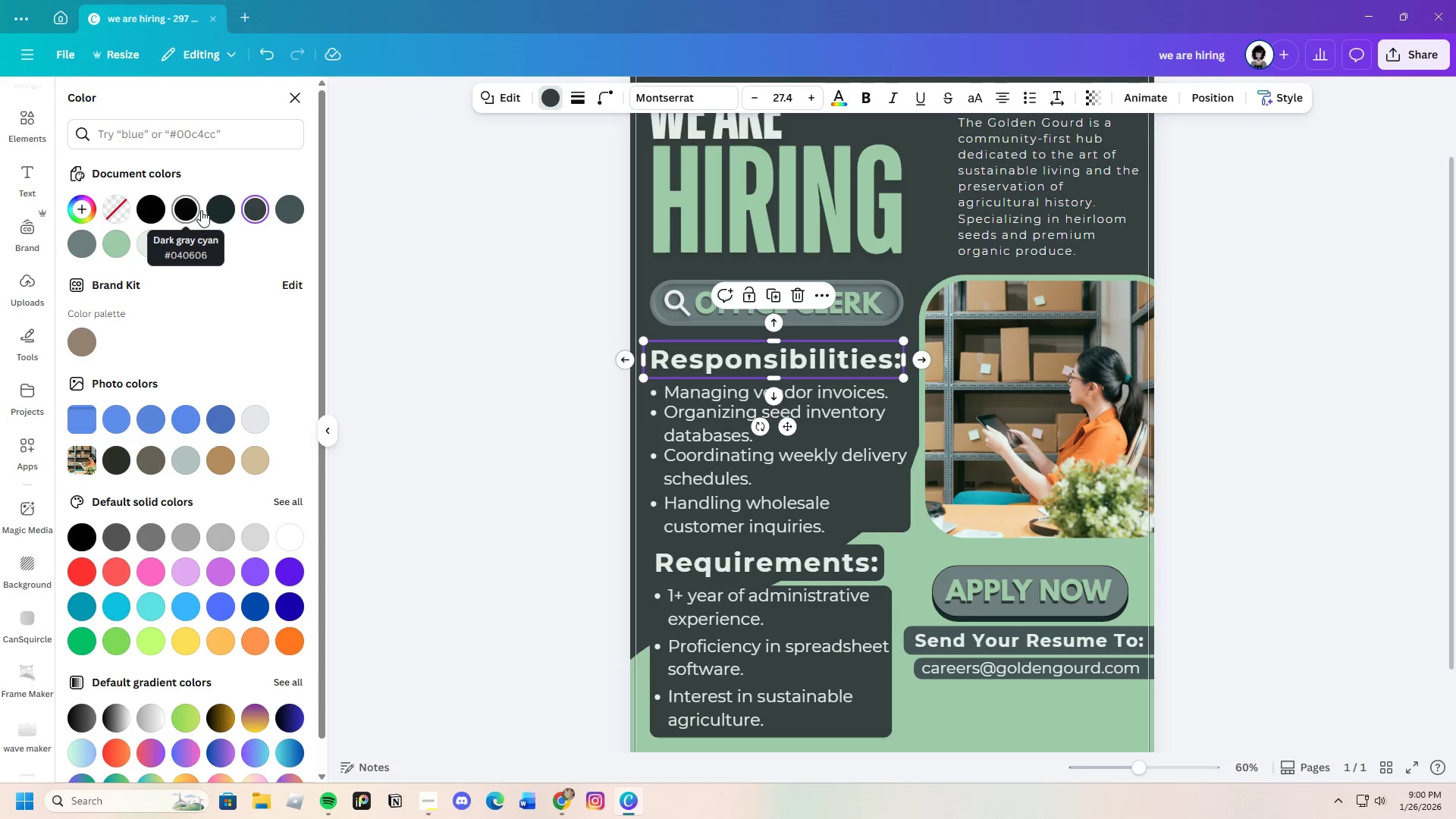 
left_click([224, 207])
 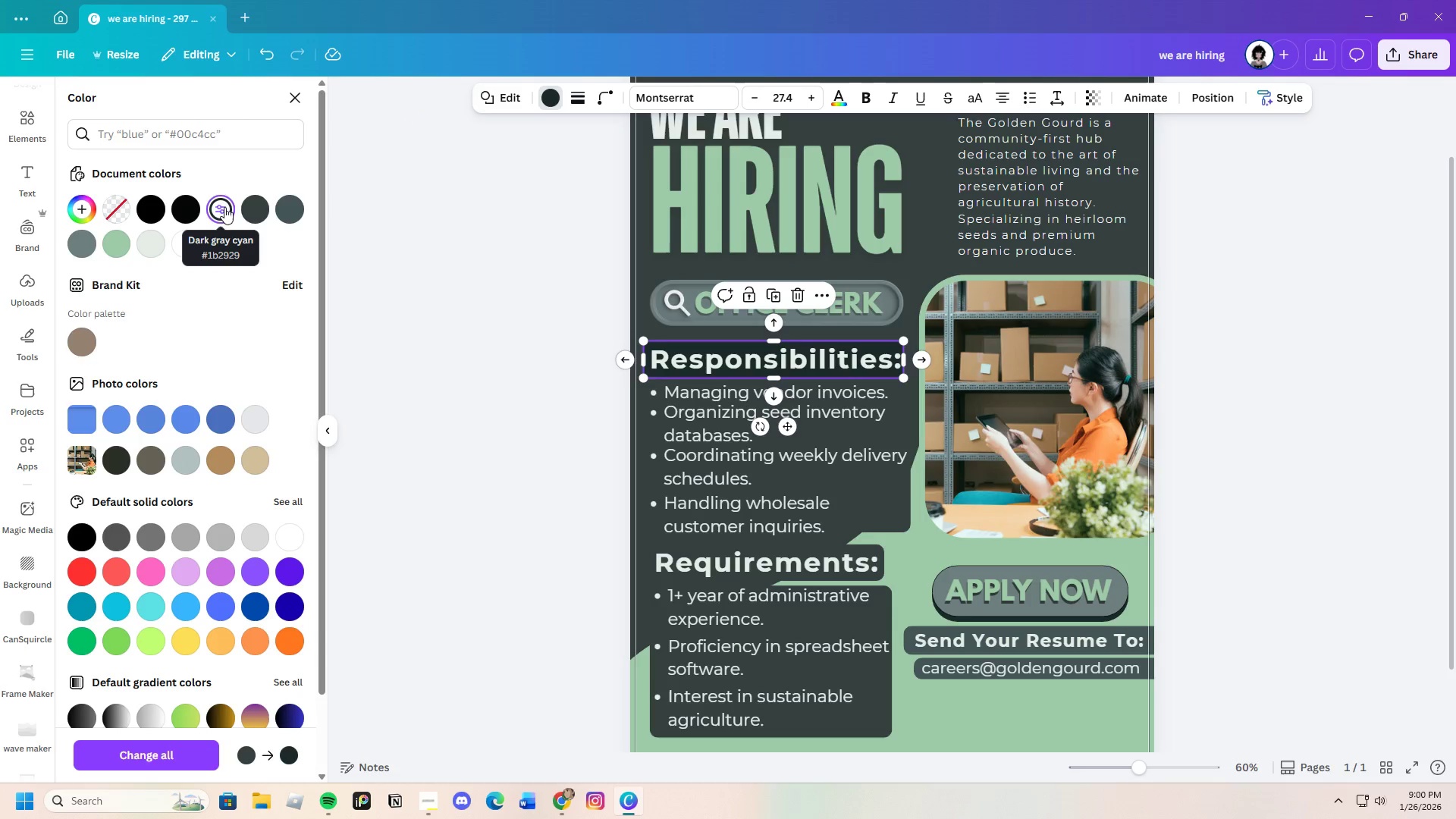 
left_click([259, 206])
 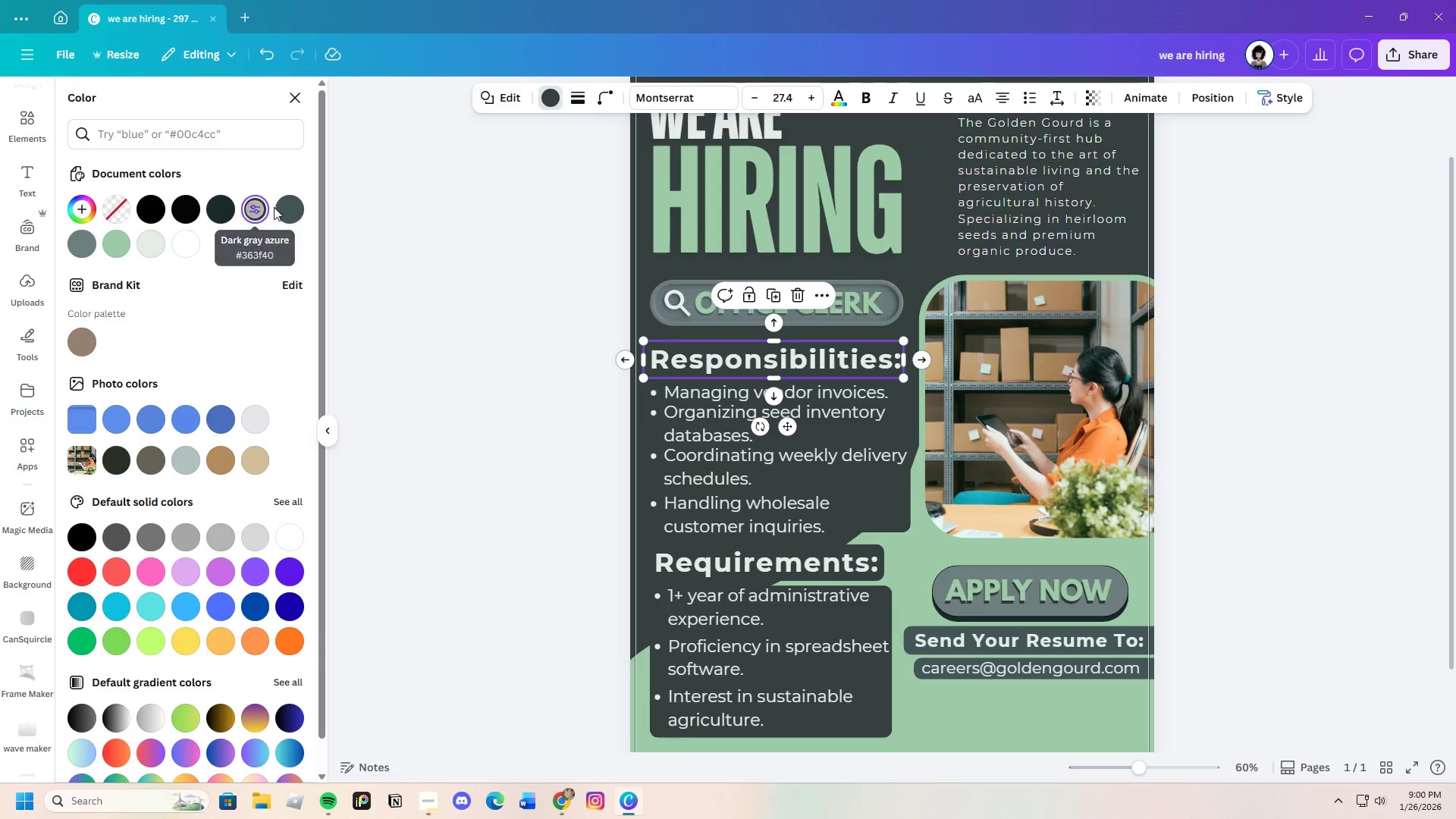 
left_click([283, 208])
 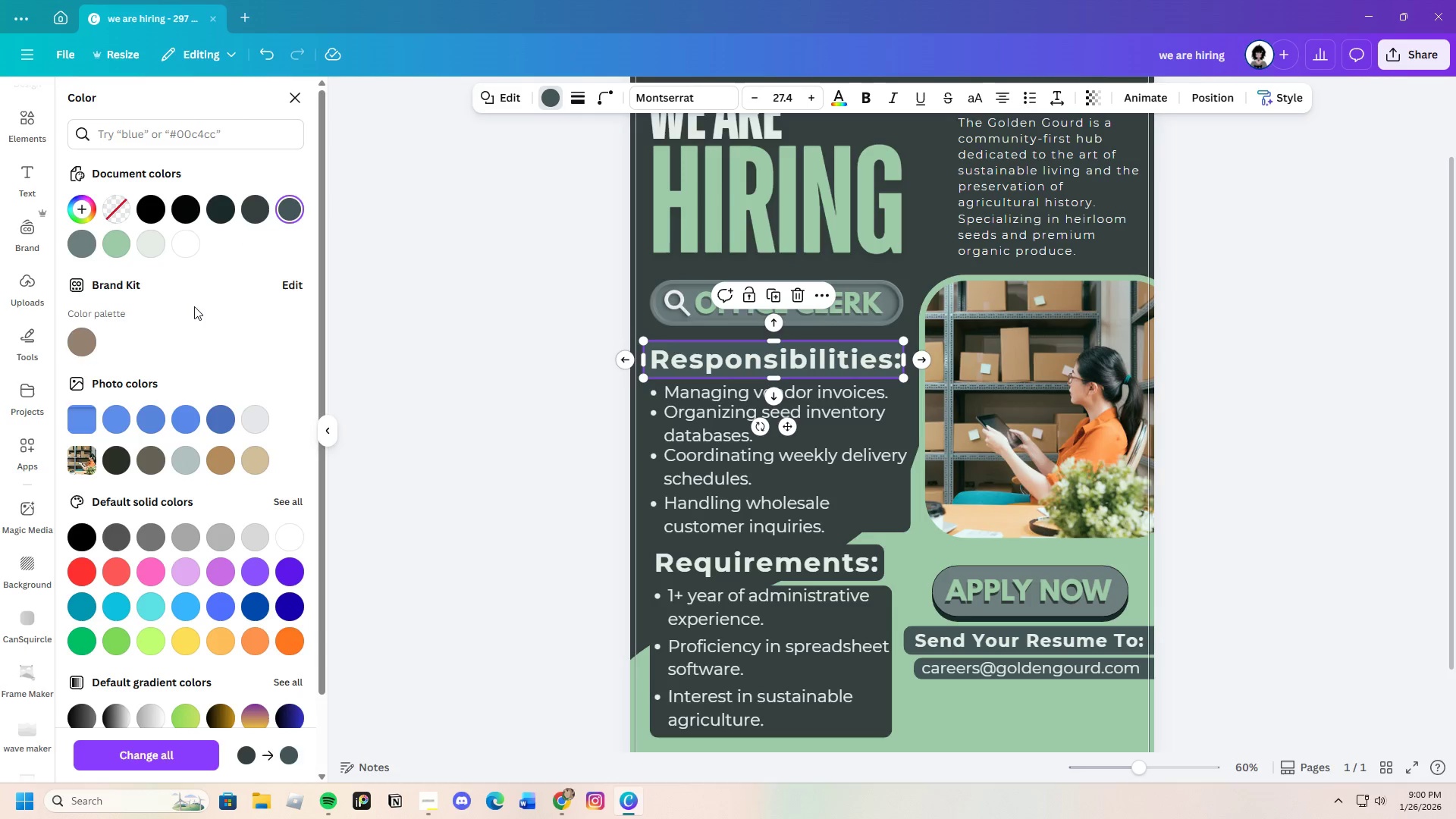 
left_click([84, 244])
 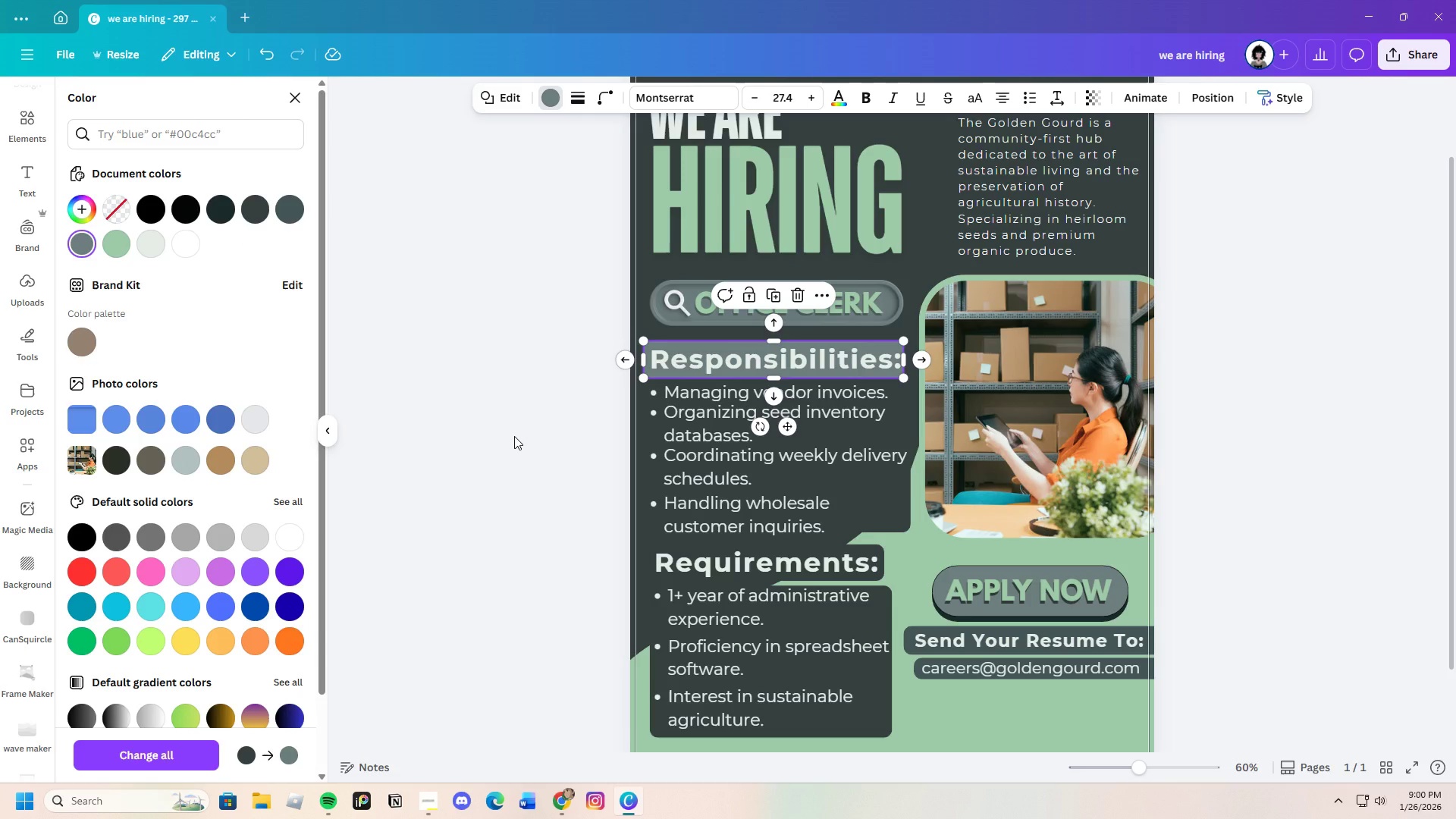 
left_click([514, 436])
 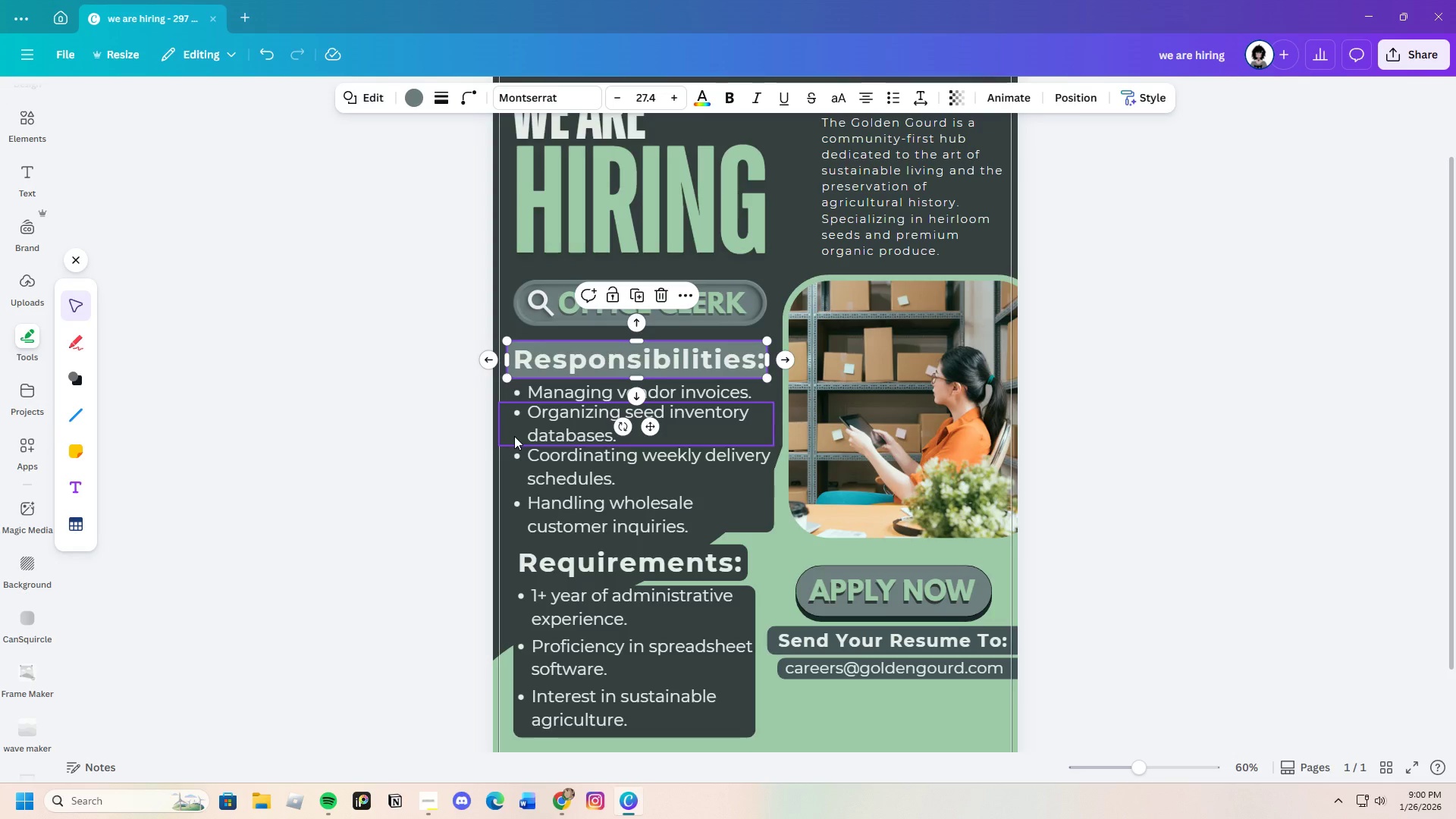 
left_click([514, 436])
 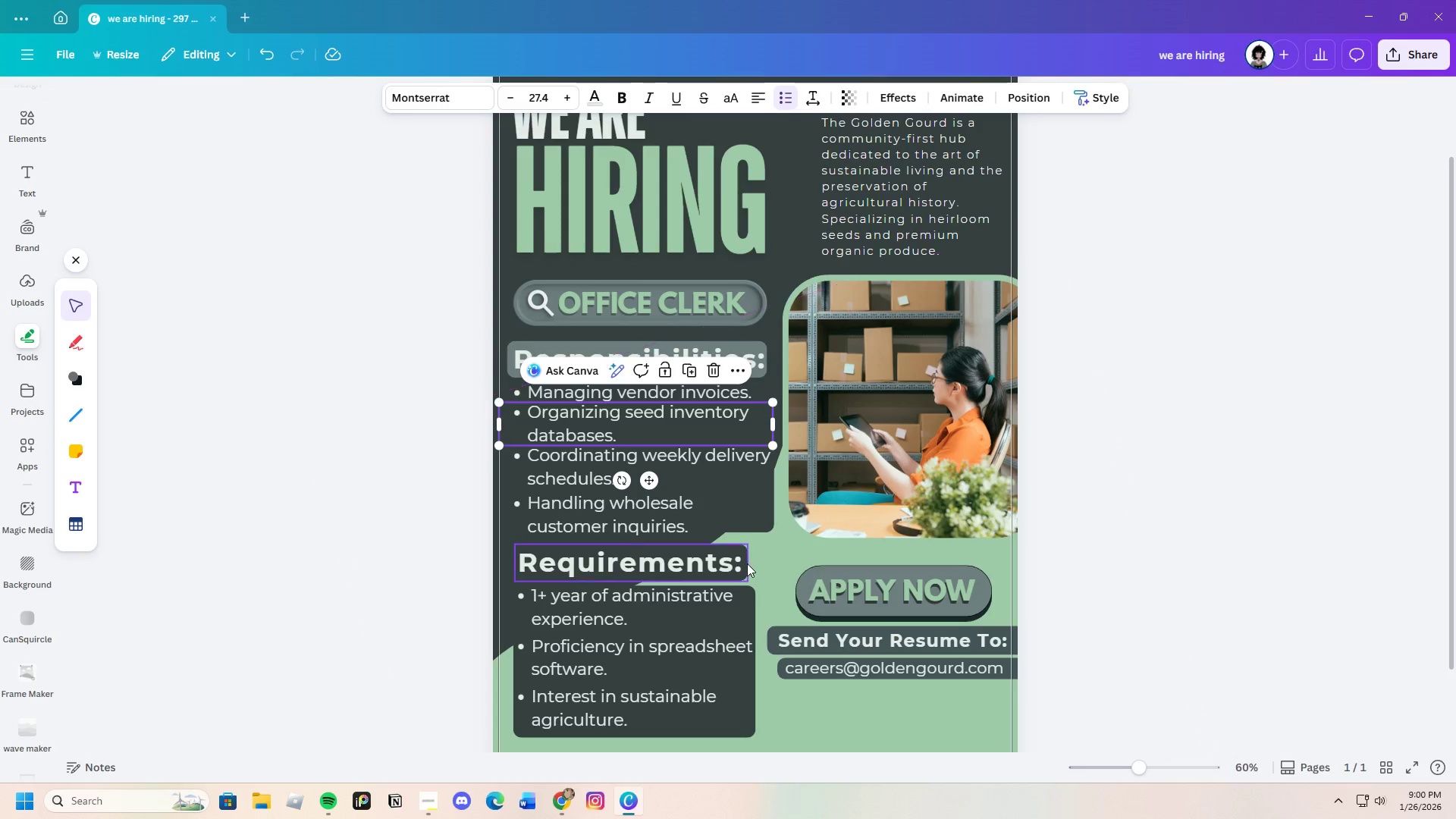 
left_click([746, 563])
 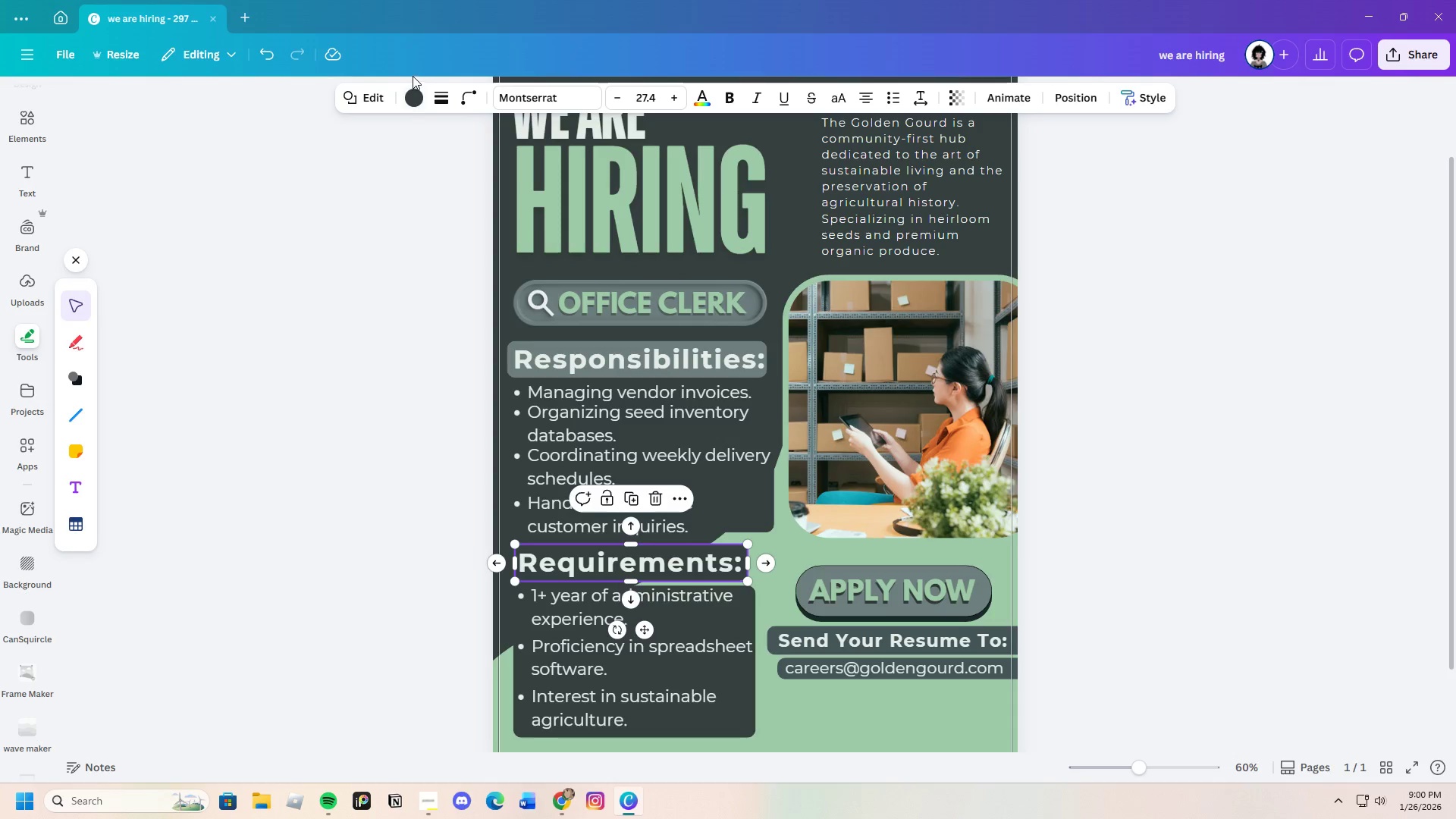 
left_click([410, 97])
 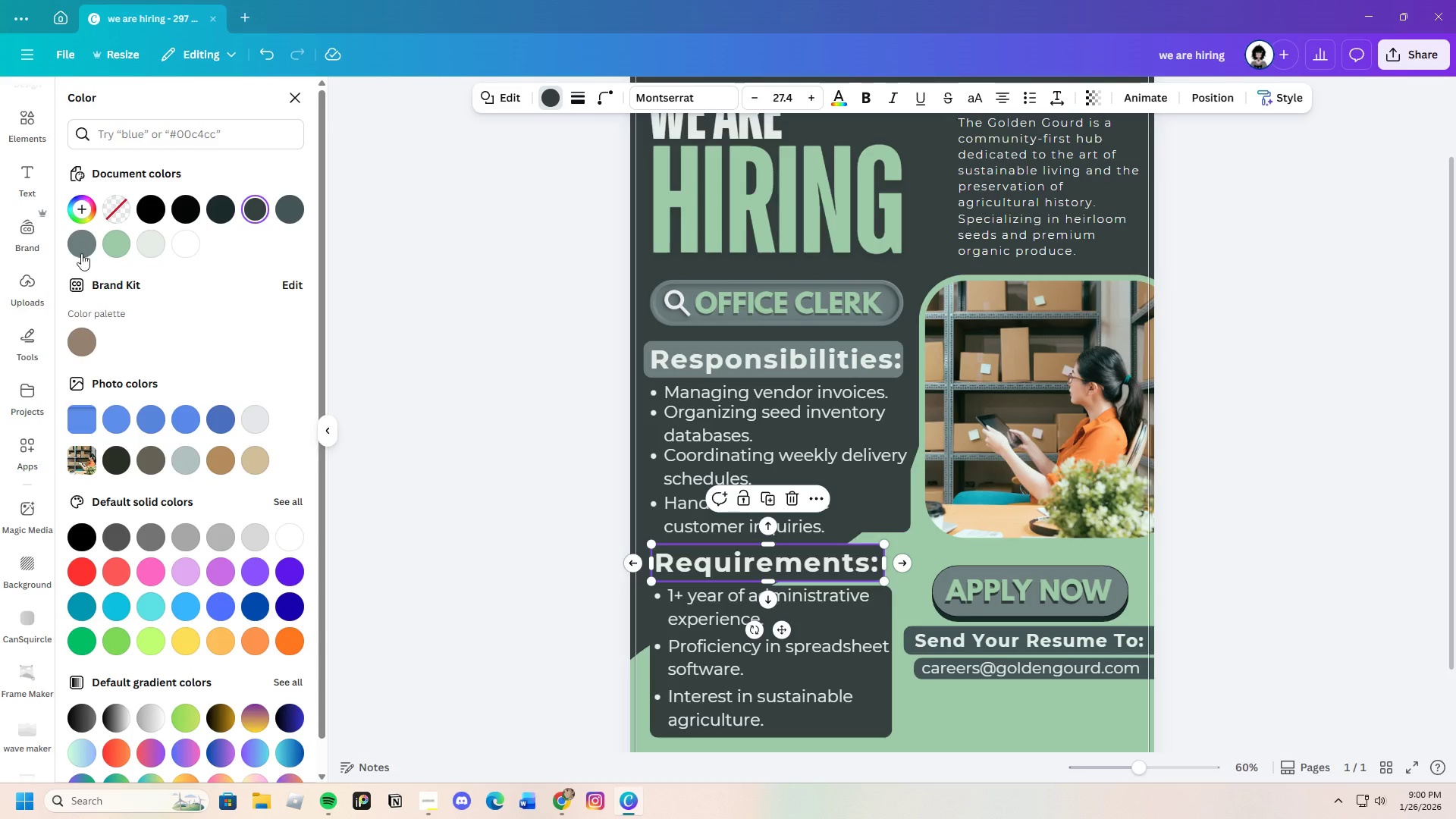 
left_click([86, 243])
 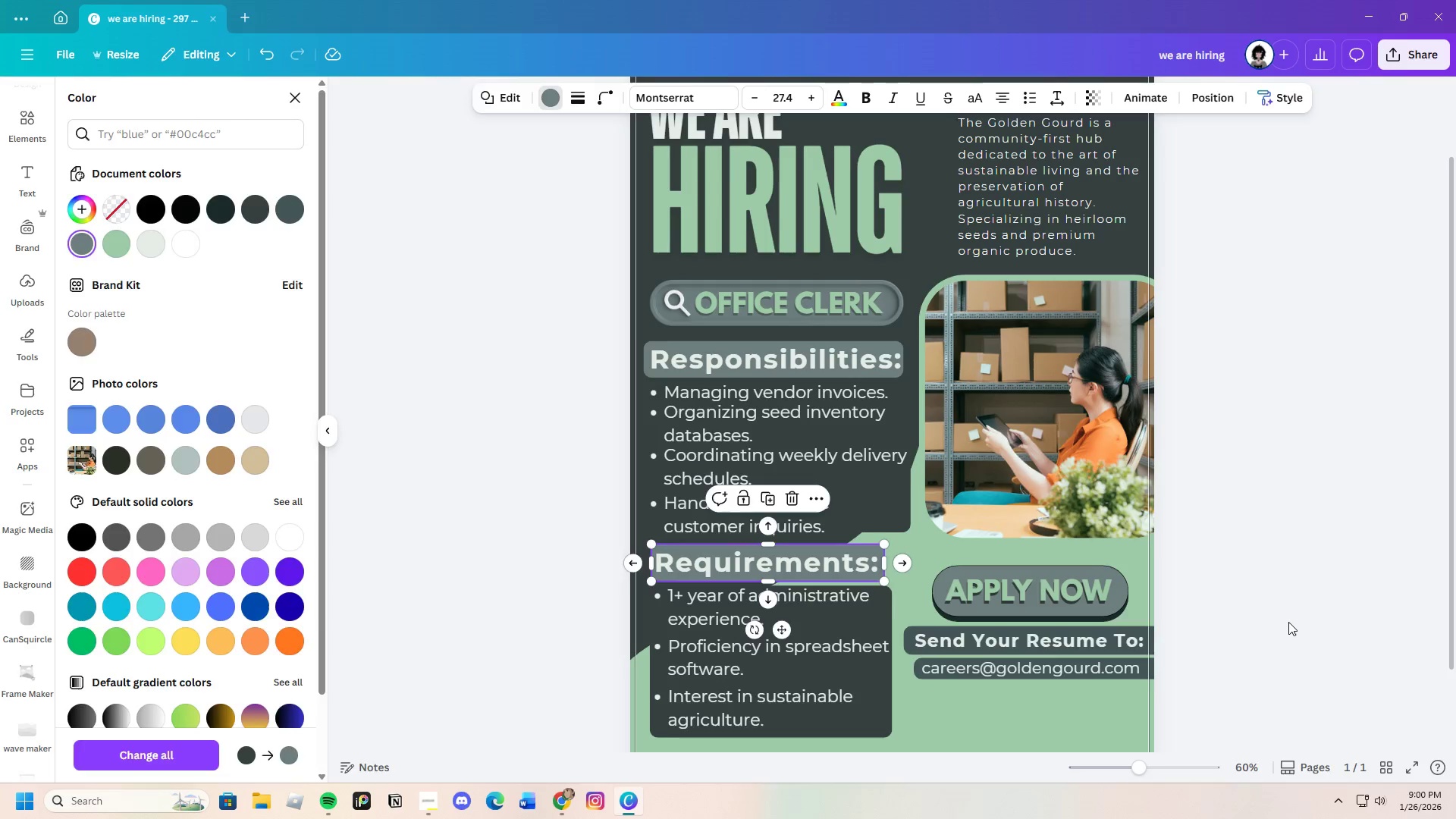 
double_click([1251, 612])
 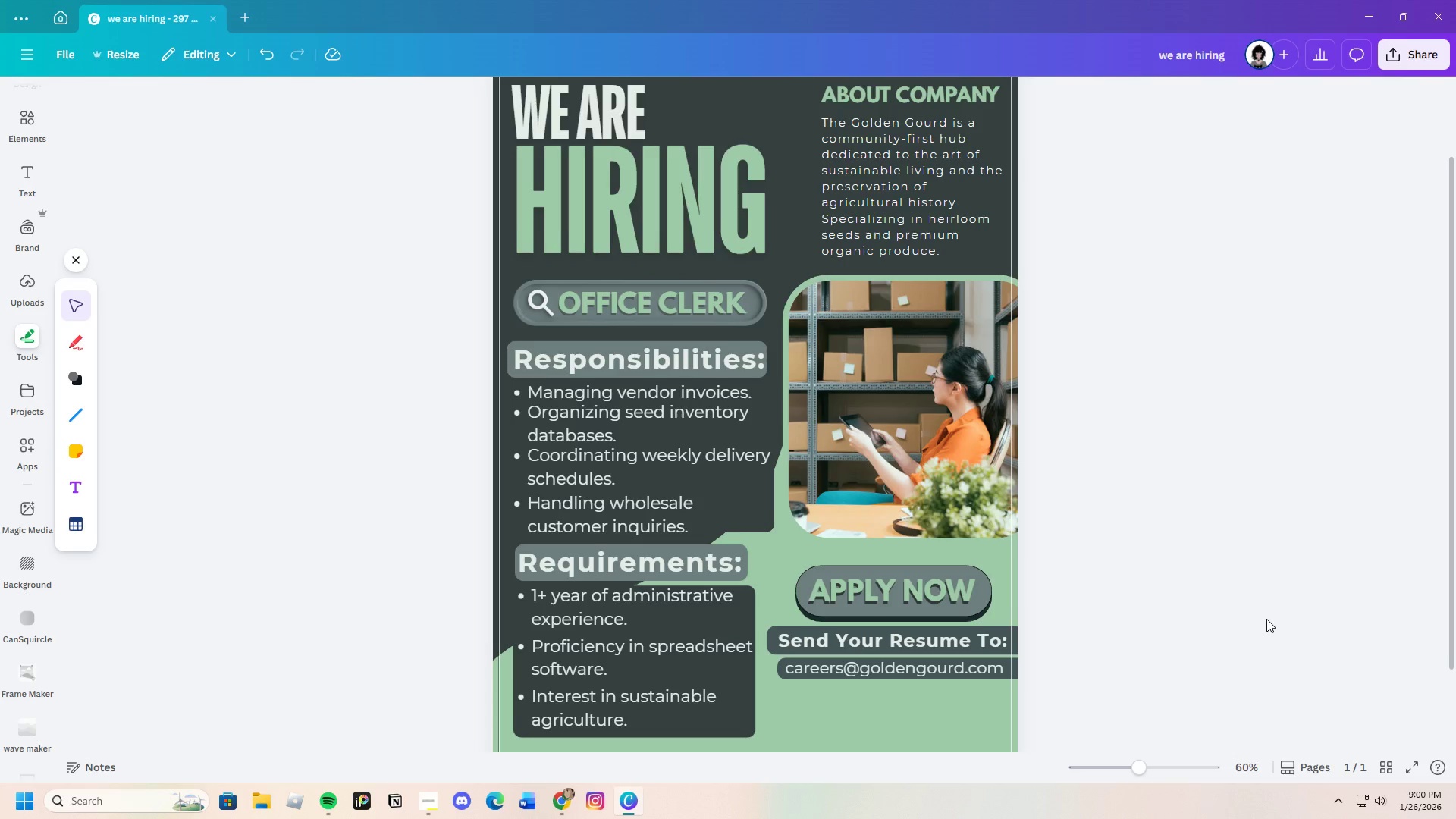 
scroll: coordinate [1266, 619], scroll_direction: down, amount: 2.0
 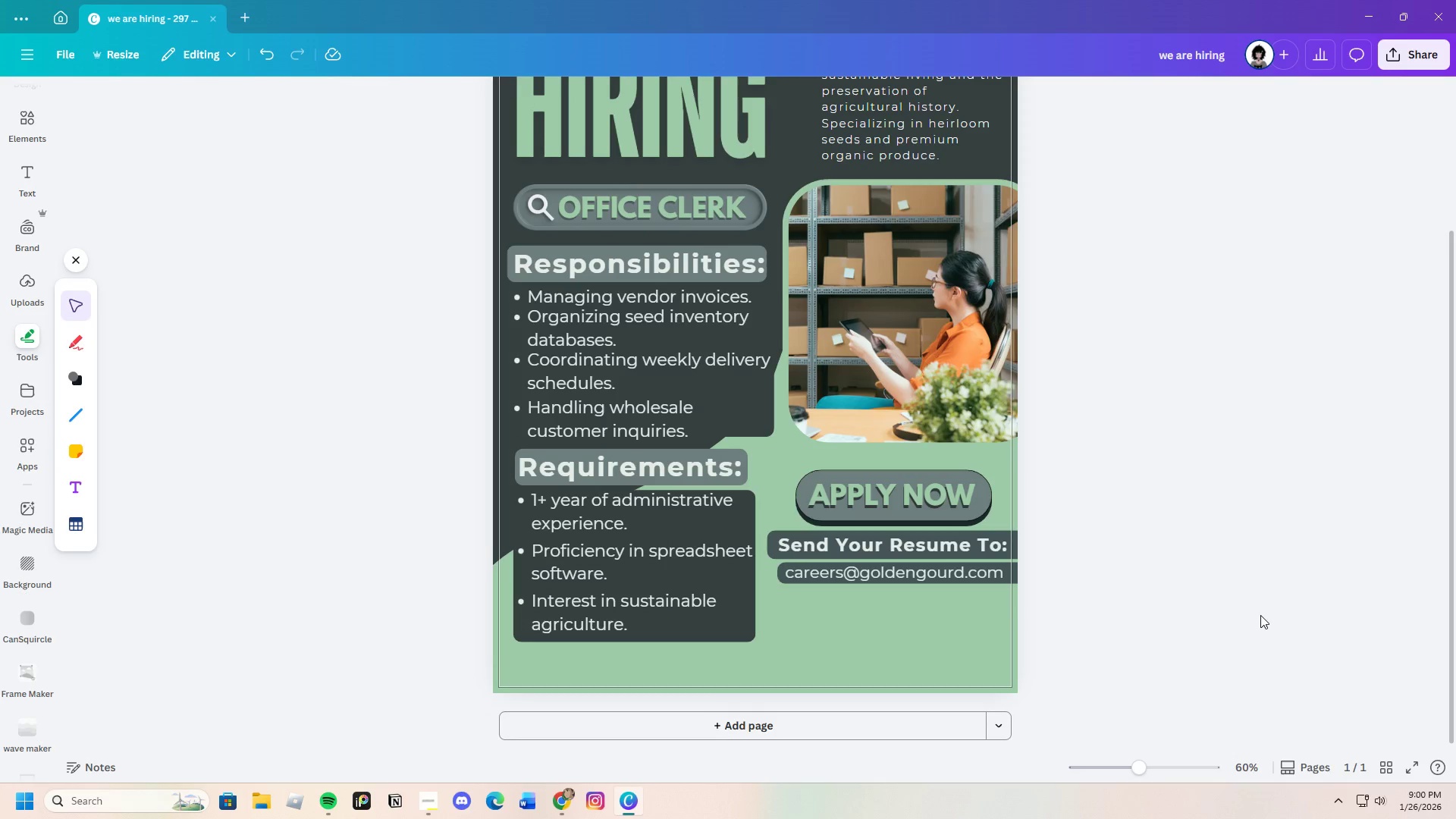 
scroll: coordinate [1247, 607], scroll_direction: up, amount: 2.0
 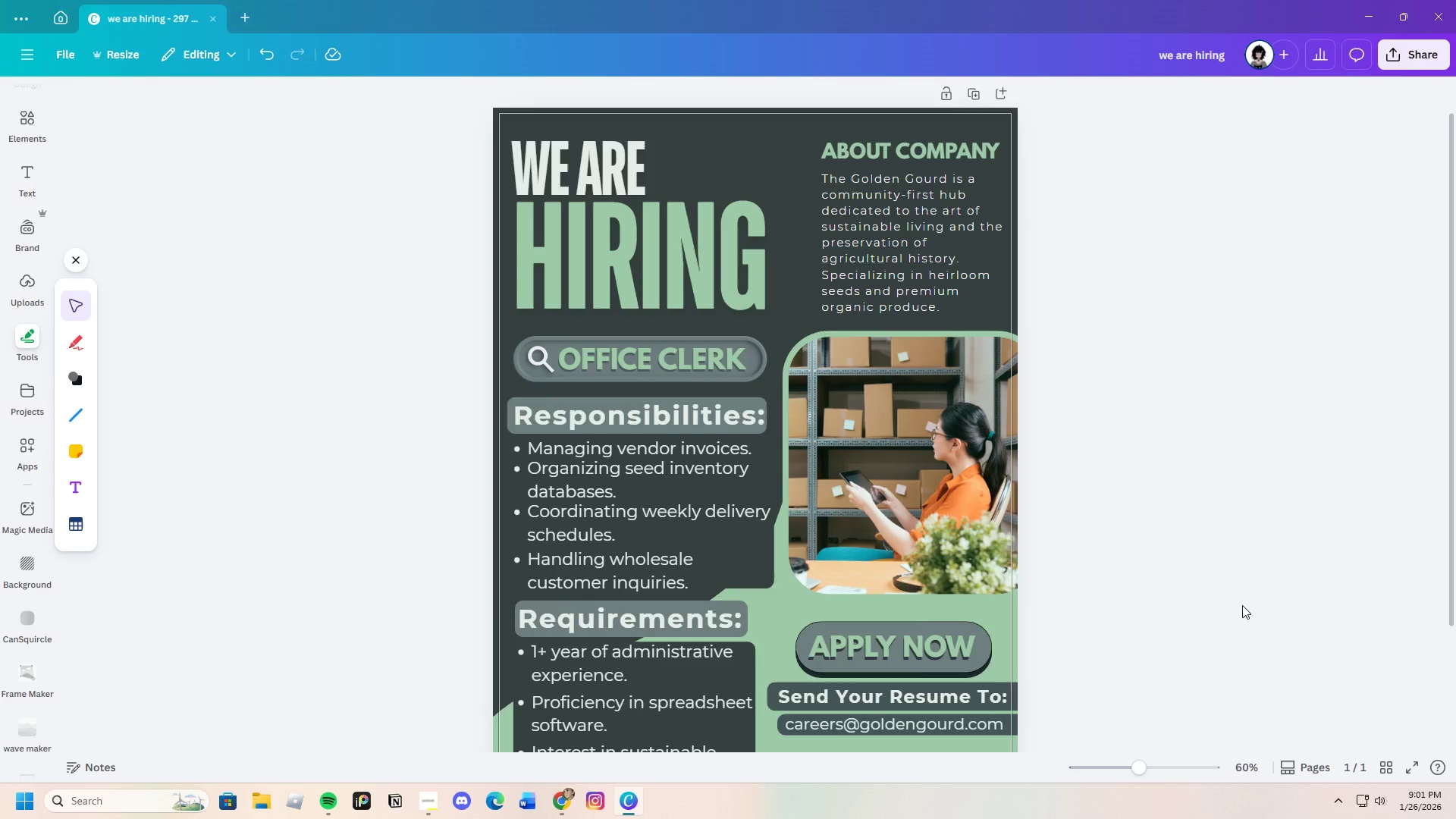 
scroll: coordinate [1242, 605], scroll_direction: down, amount: 1.0
 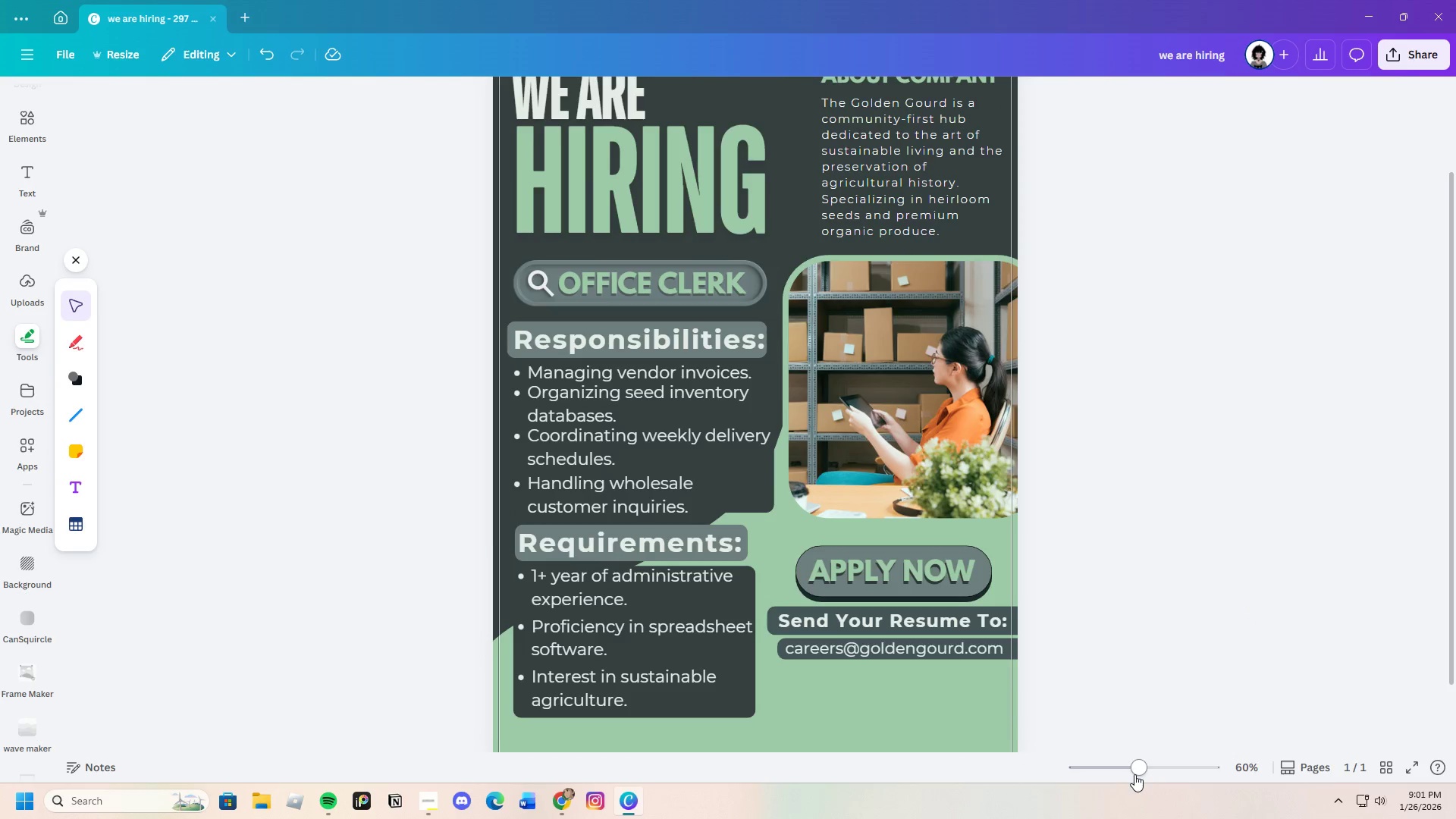 
left_click_drag(start_coordinate=[1135, 768], to_coordinate=[1139, 779])
 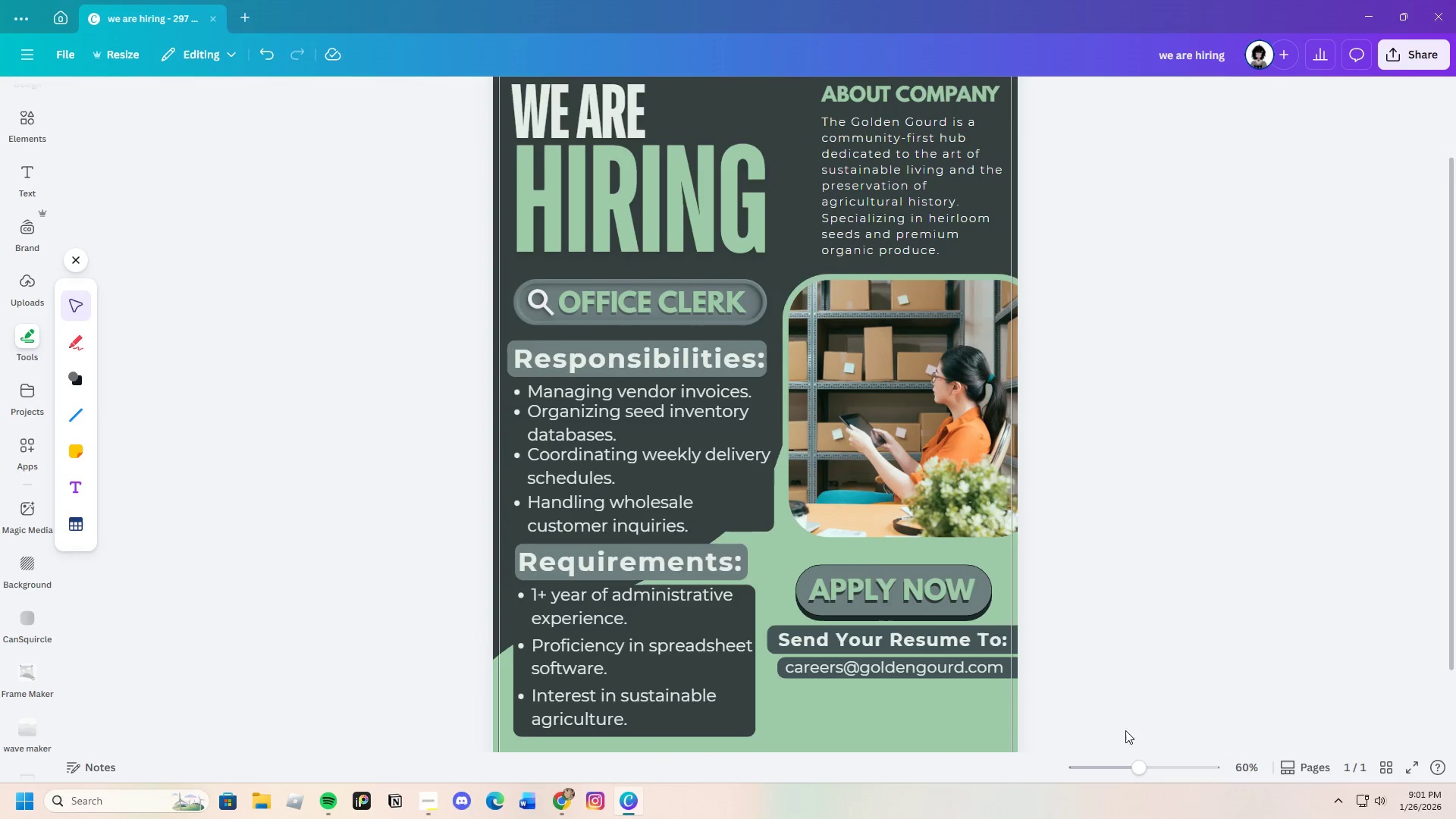 
scroll: coordinate [1142, 702], scroll_direction: down, amount: 1.0
 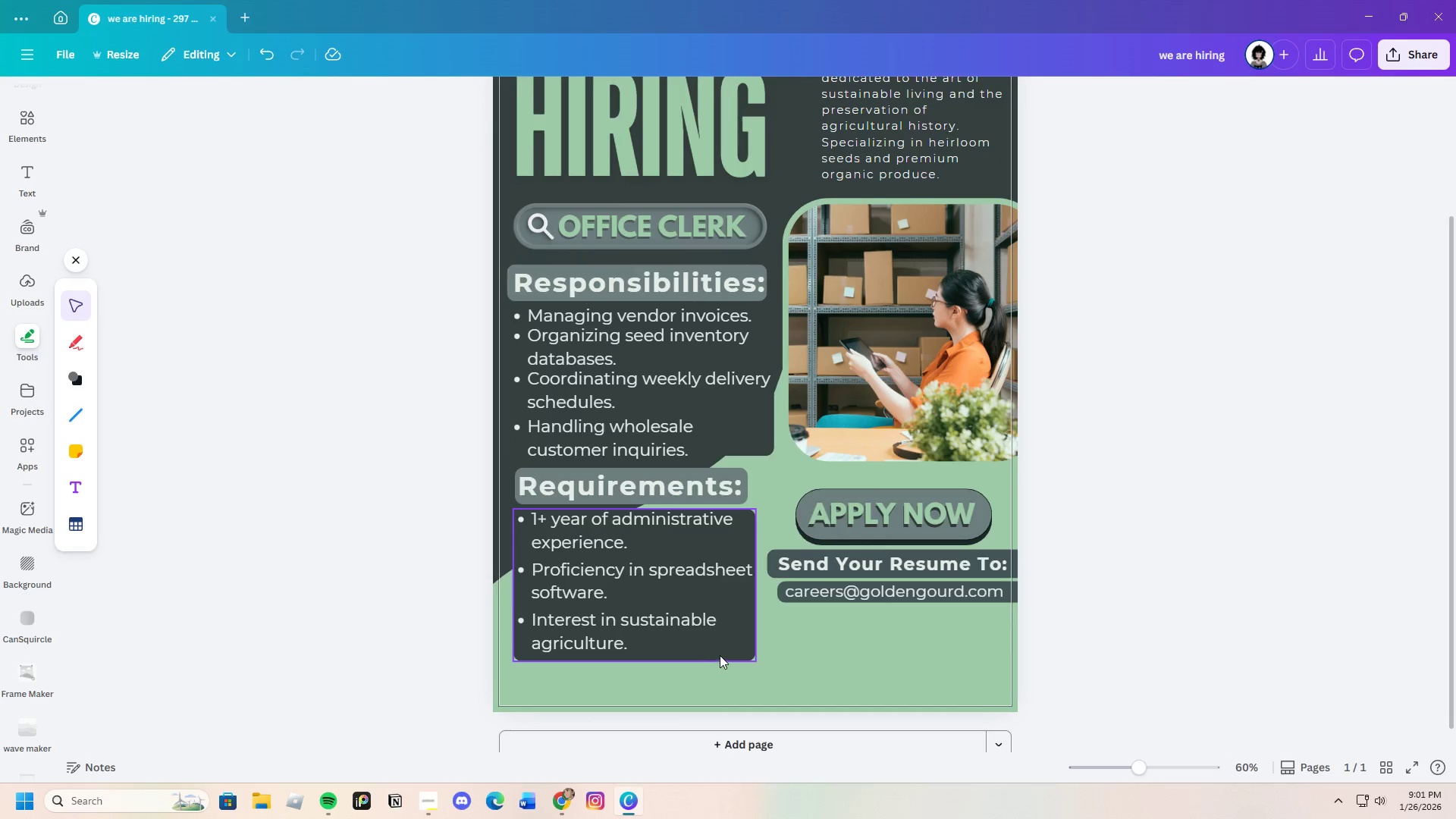 
left_click([723, 655])
 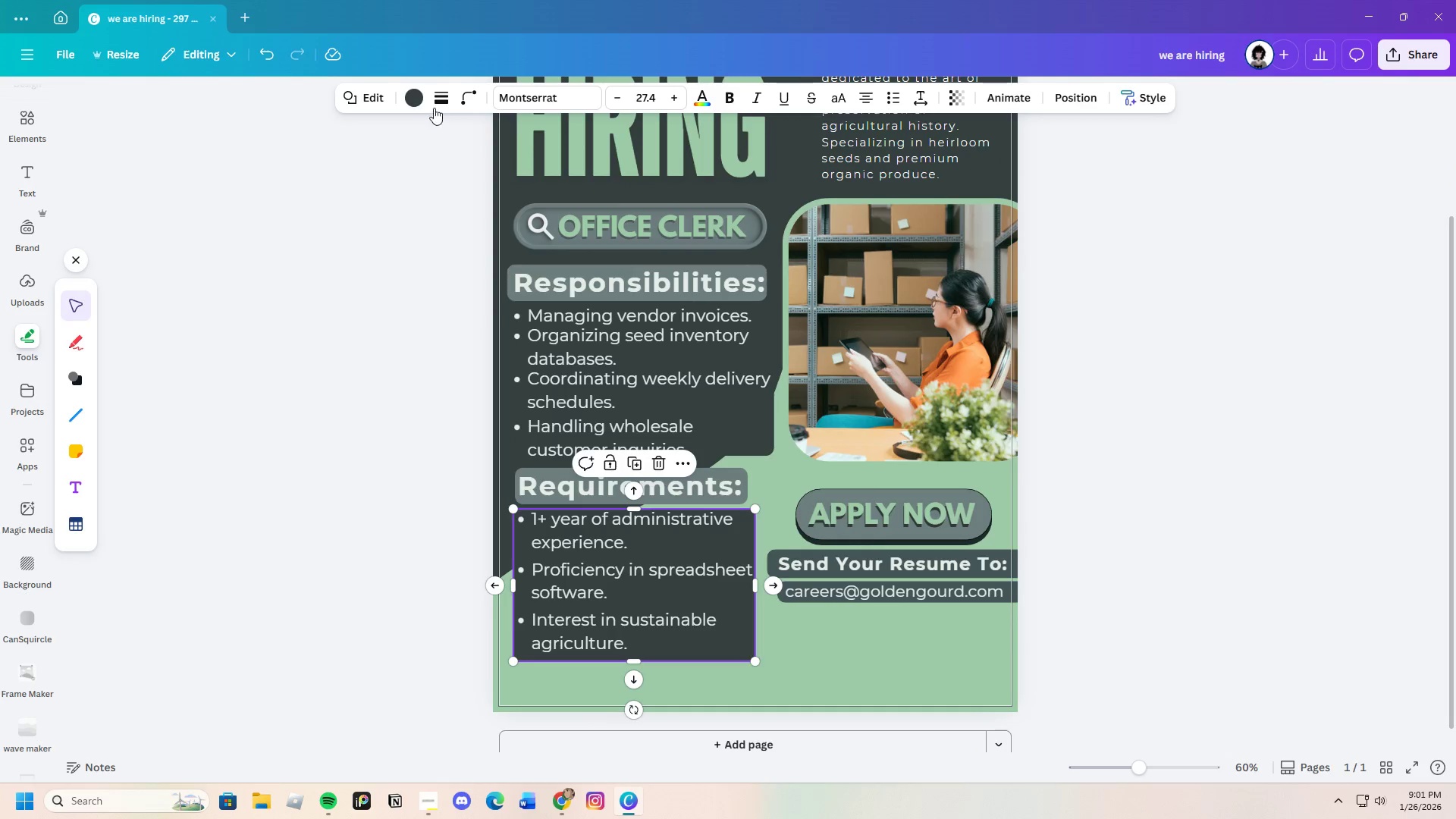 
left_click([416, 94])
 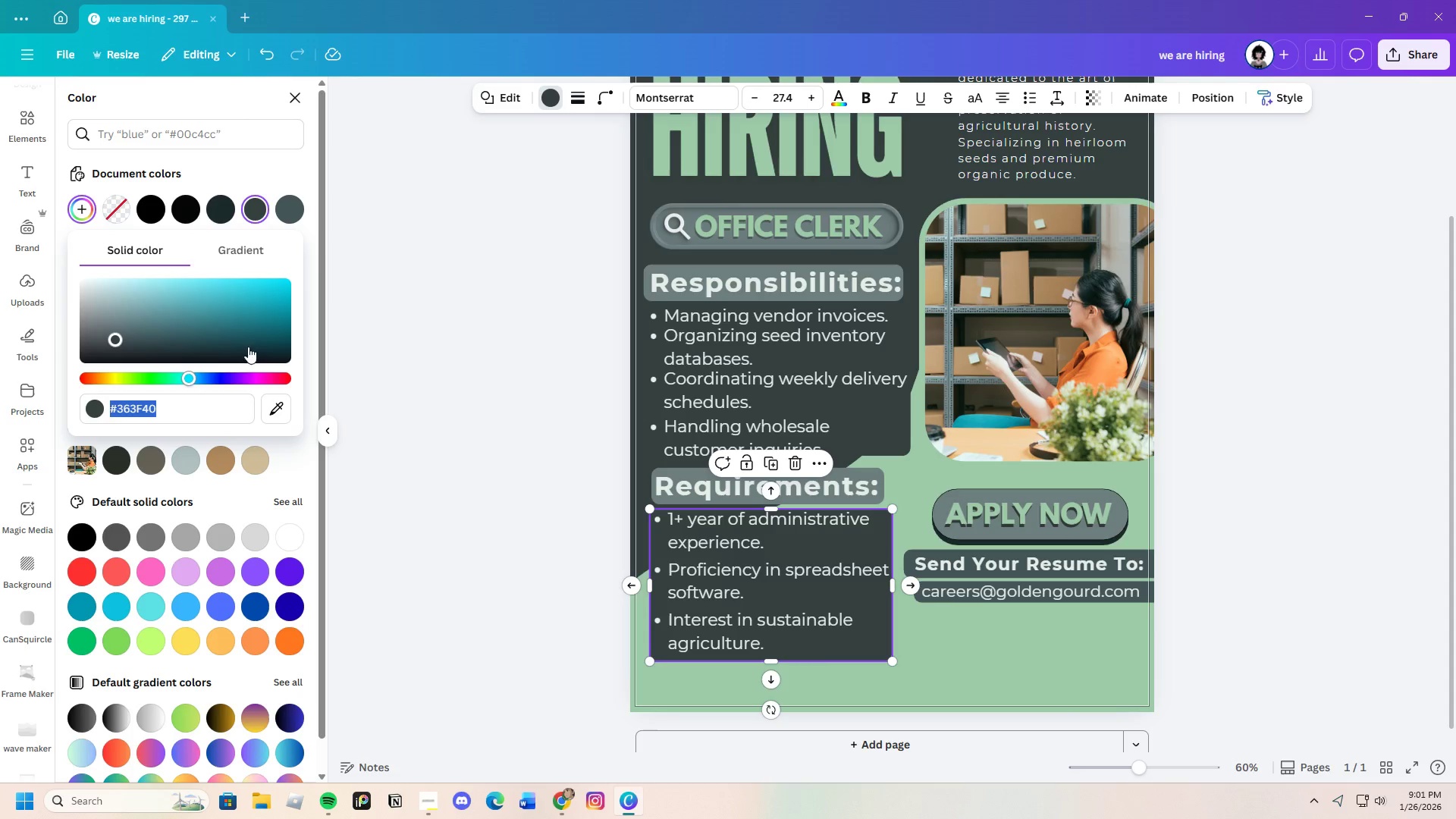 
left_click([277, 413])
 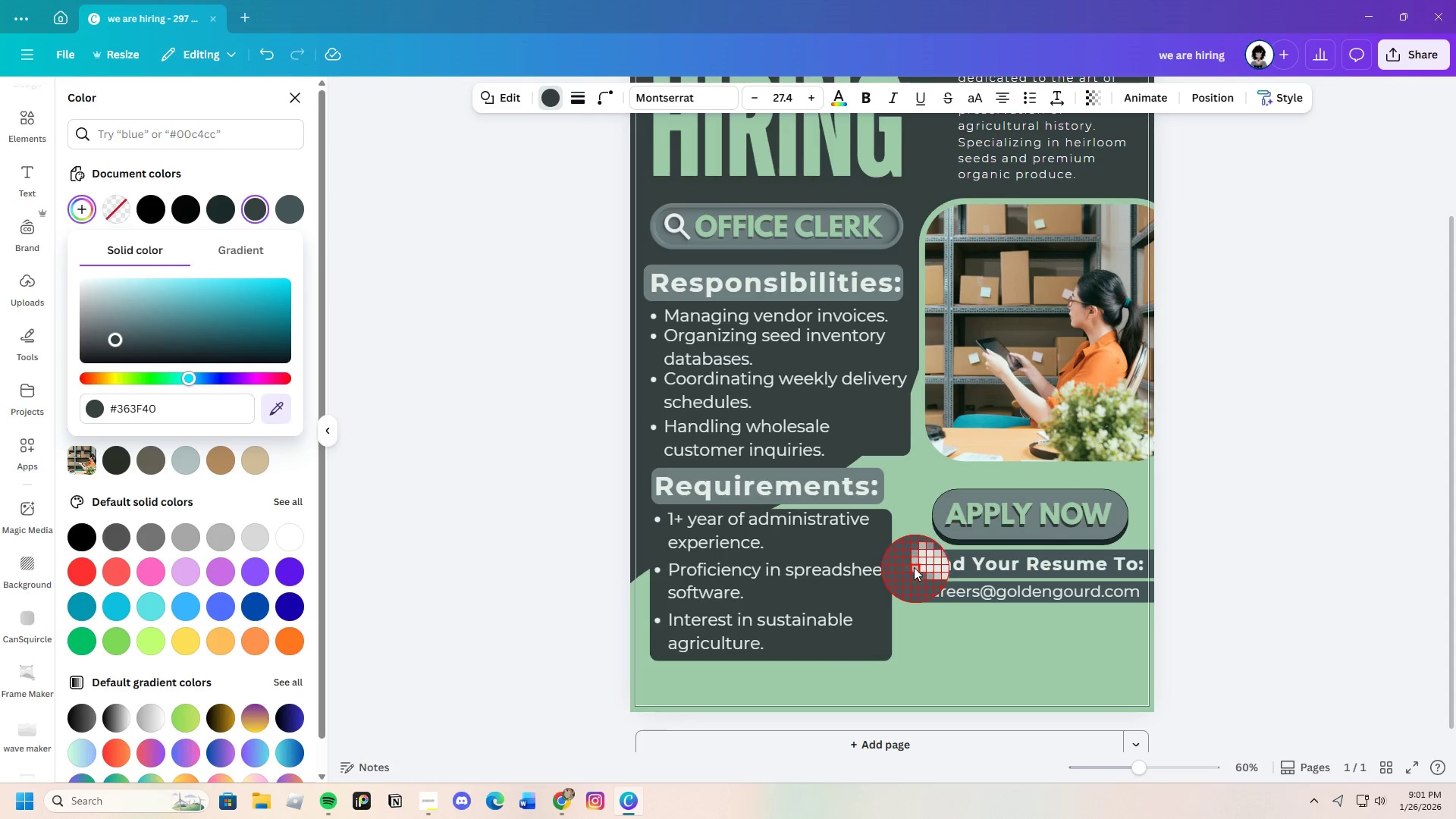 
left_click([912, 564])
 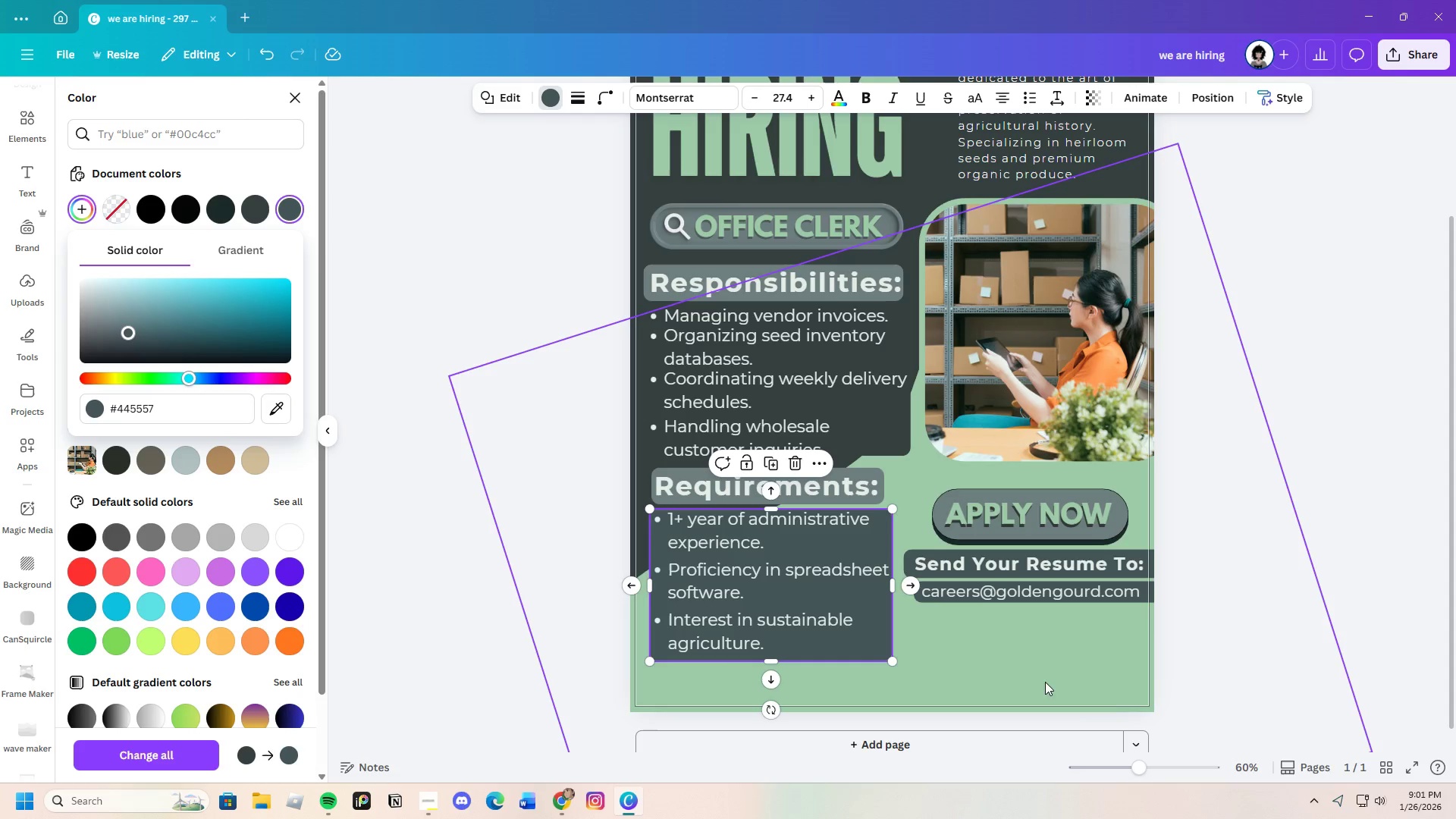 
left_click([1031, 675])
 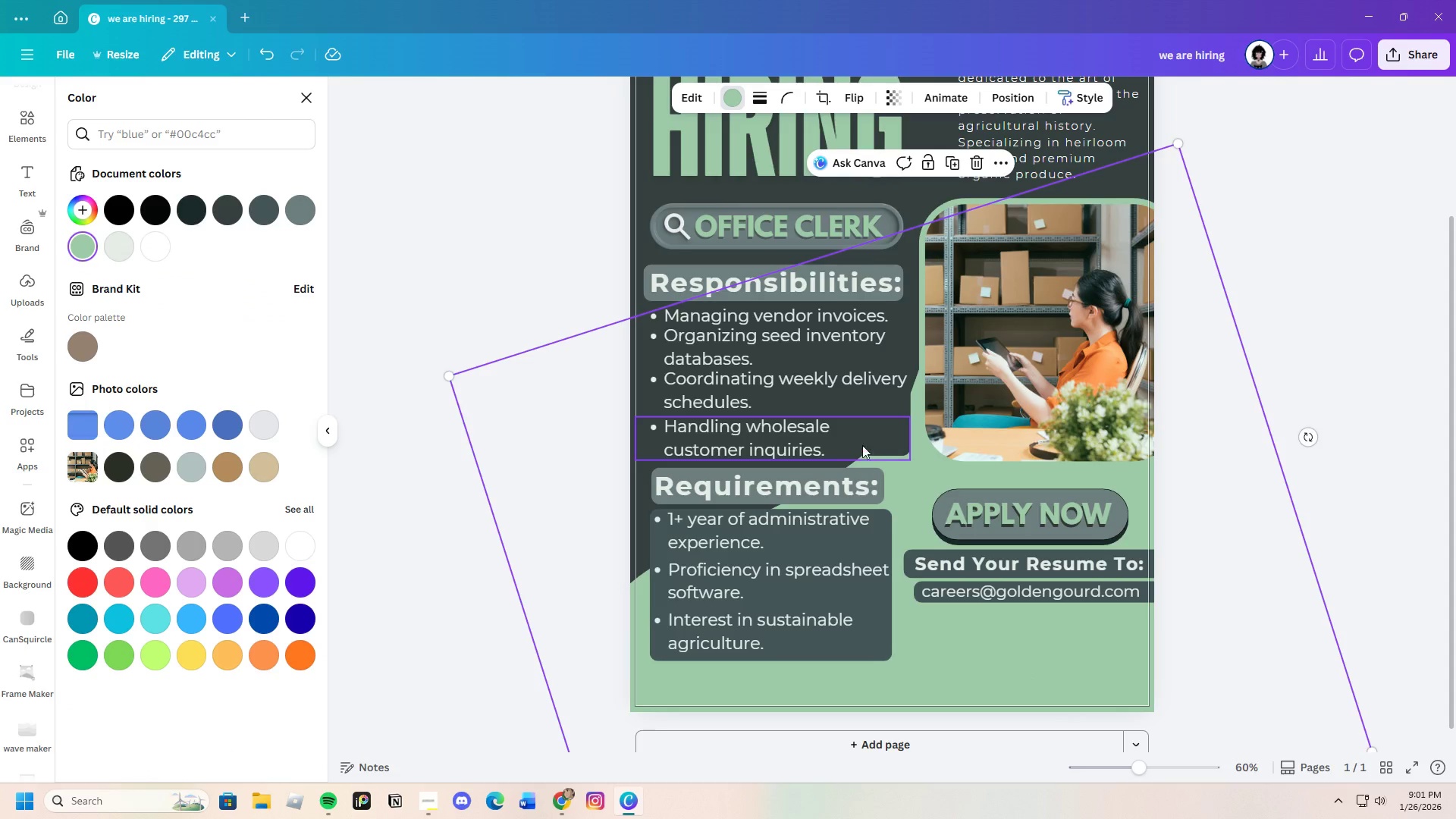 
left_click_drag(start_coordinate=[786, 439], to_coordinate=[785, 445])
 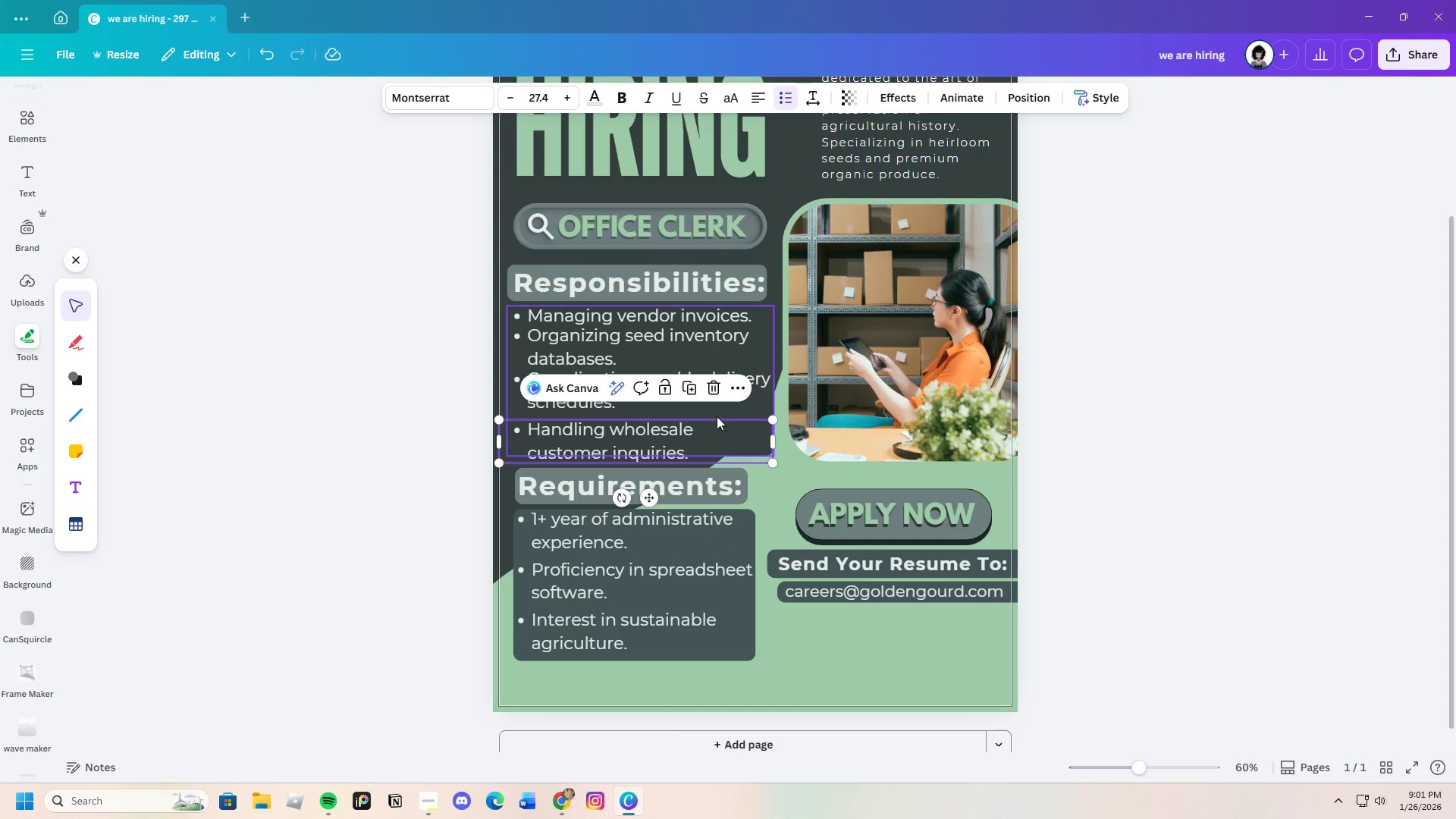 
left_click([717, 416])
 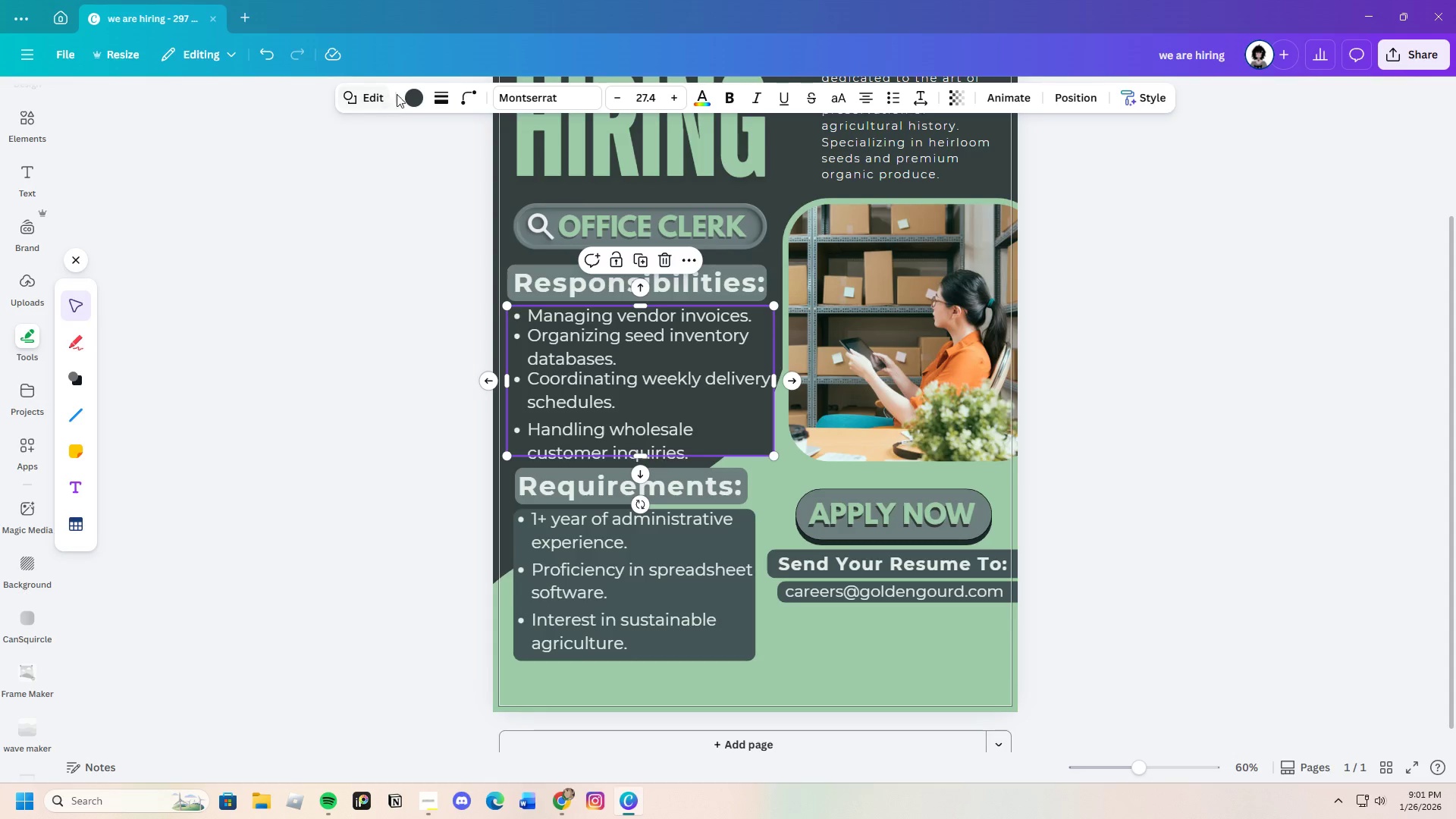 
left_click([416, 92])
 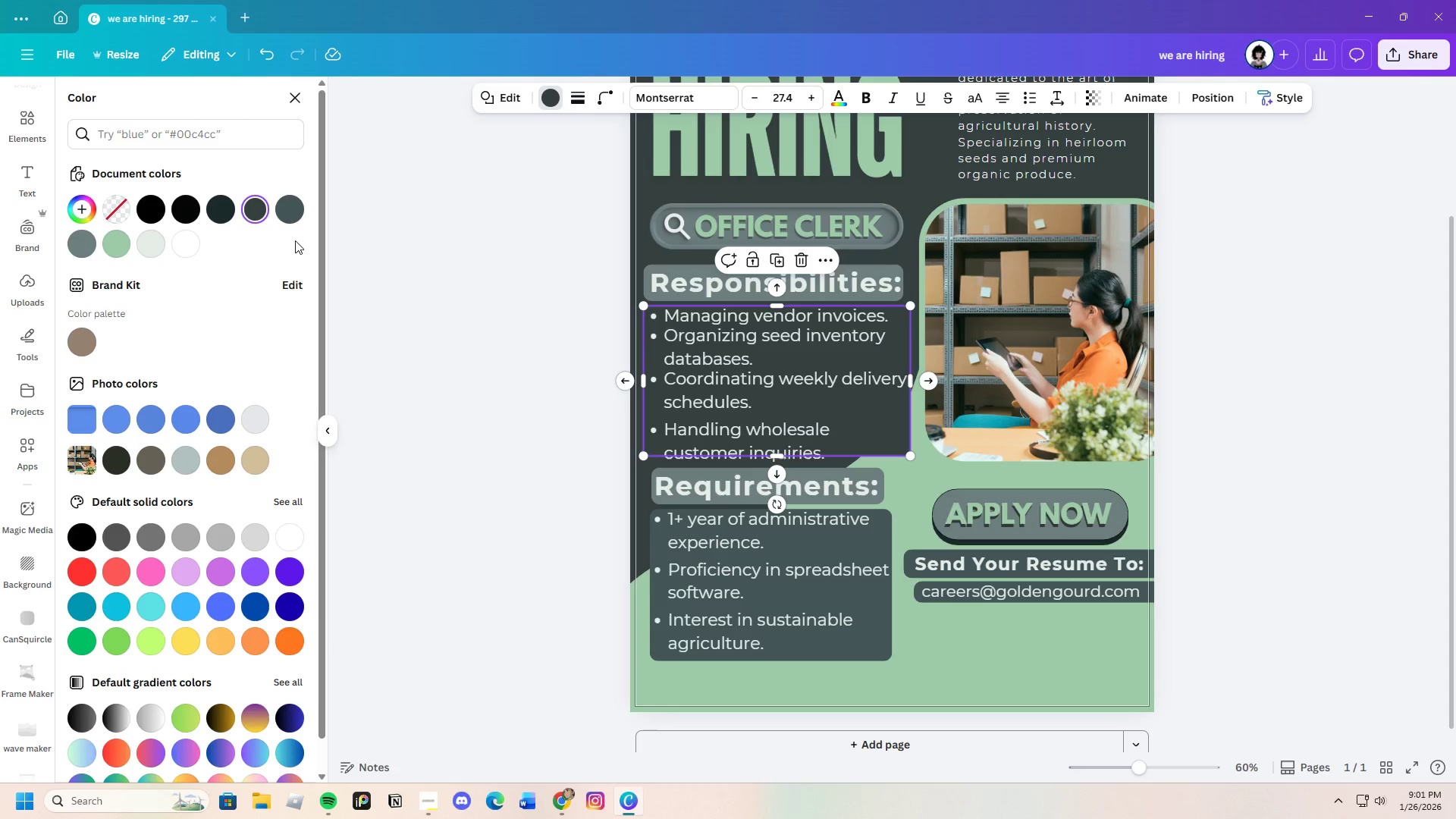 
left_click([290, 208])
 